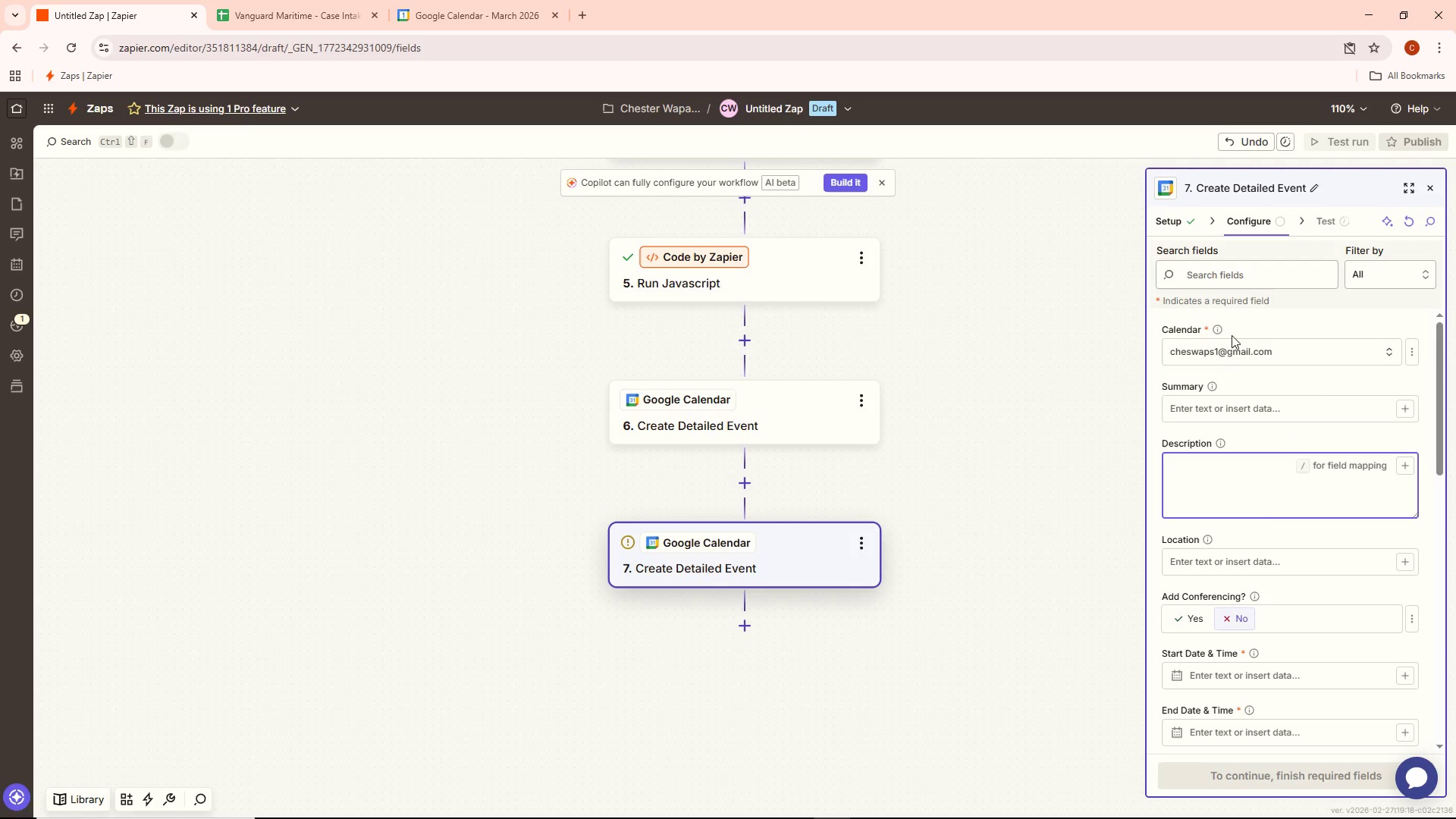 
left_click([1215, 402])
 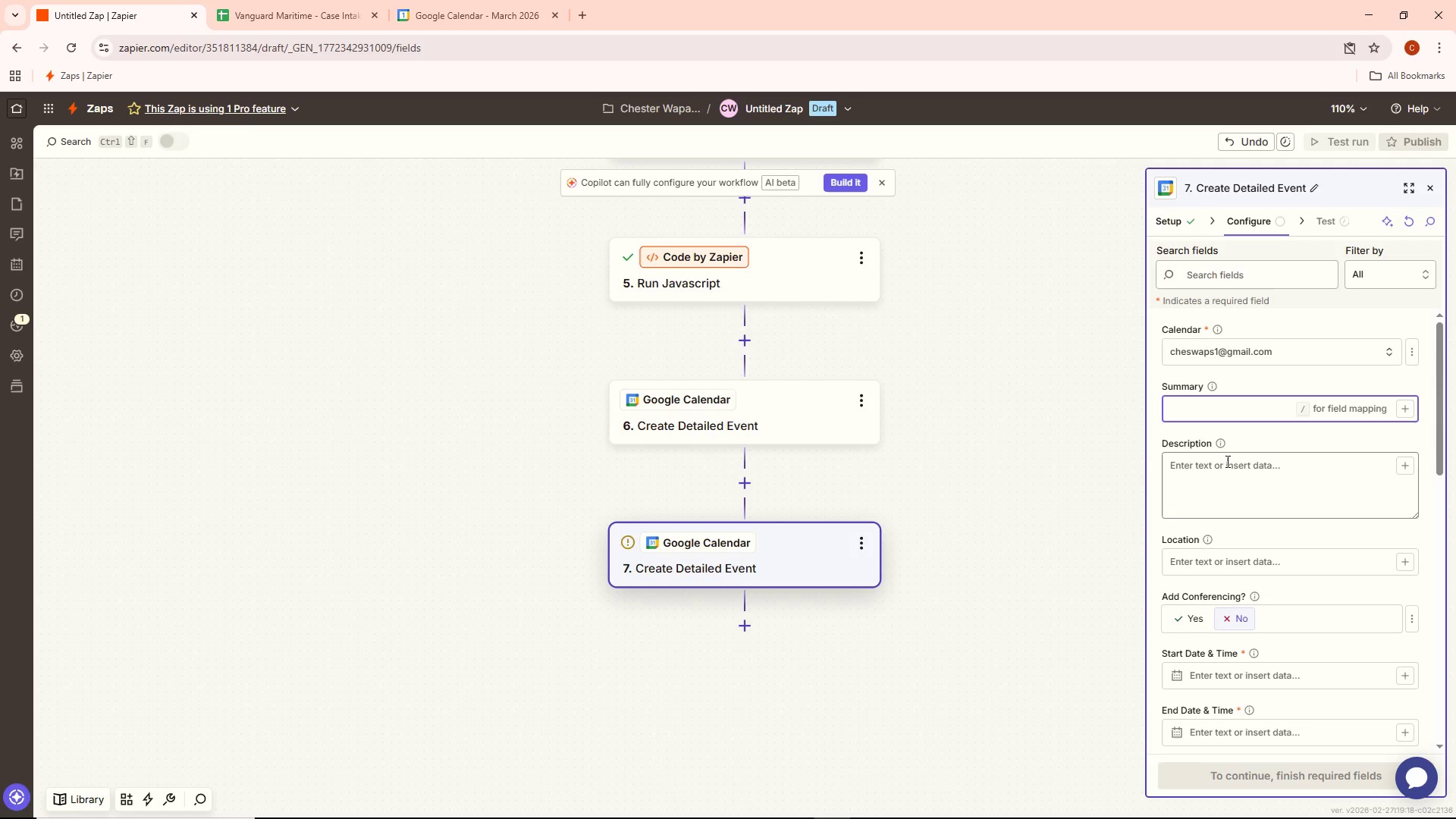 
wait(32.09)
 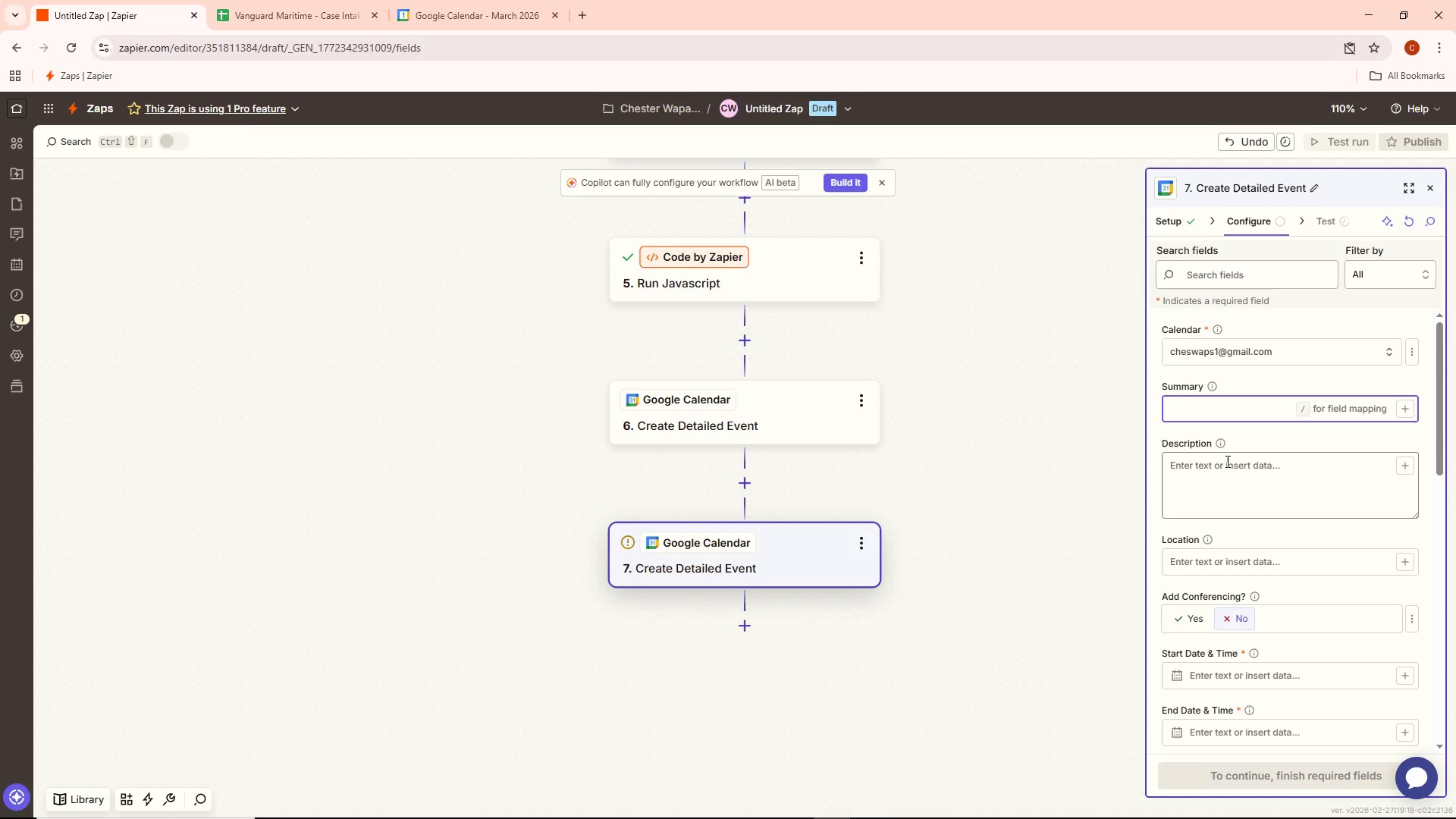 
type(Legal )
 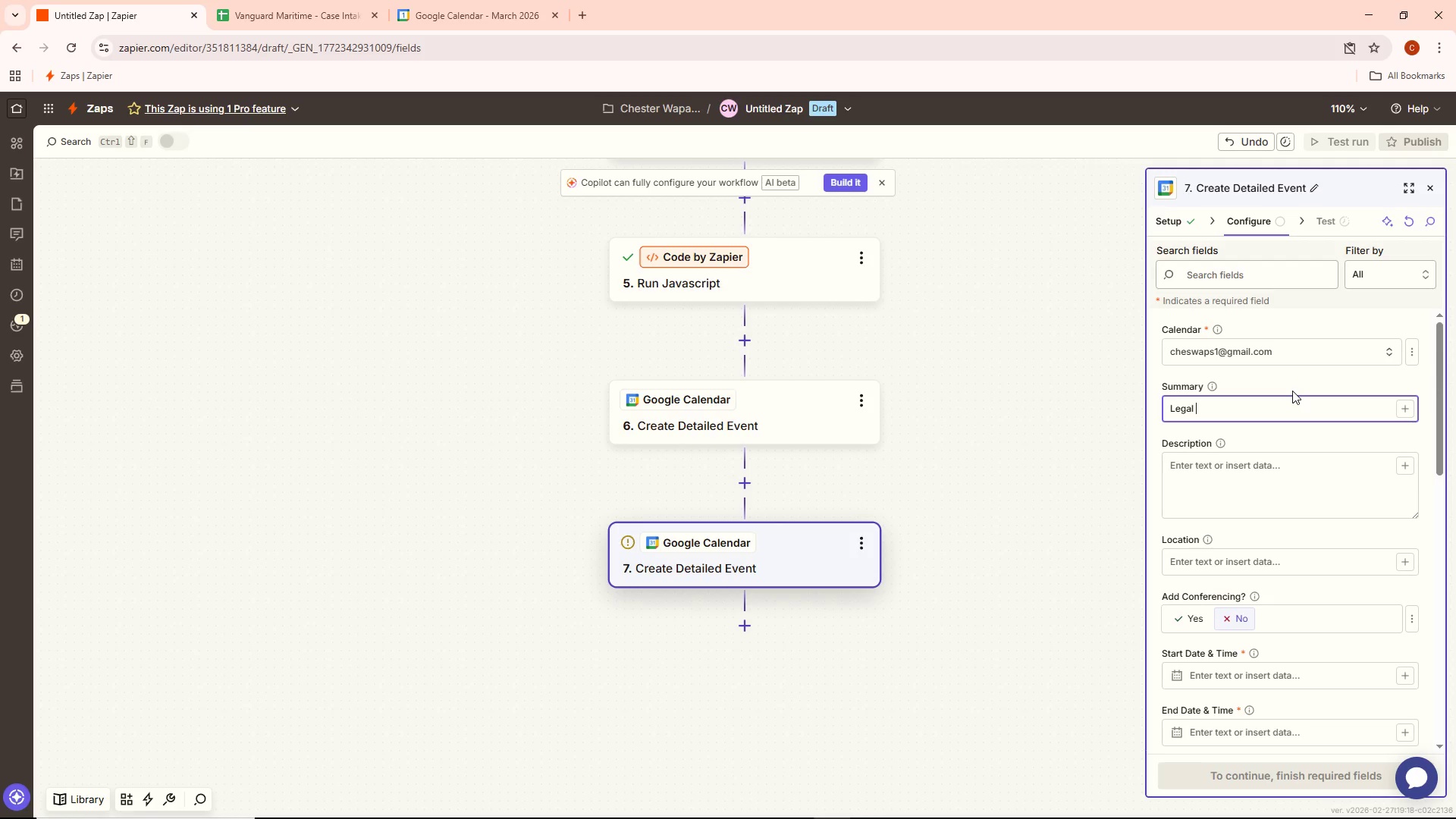 
key(Control+Backspace)
 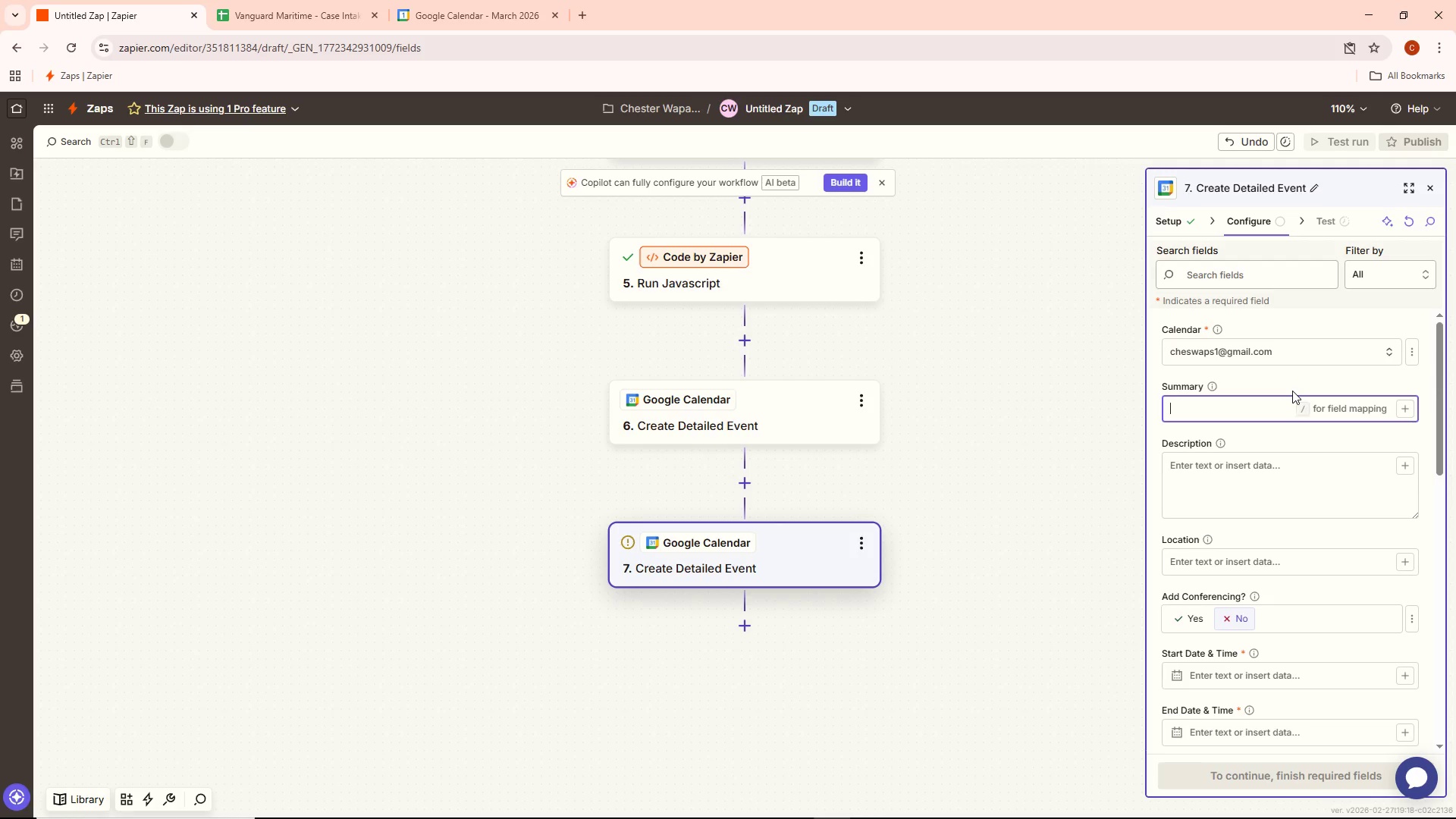 
key(Control+Backspace)
 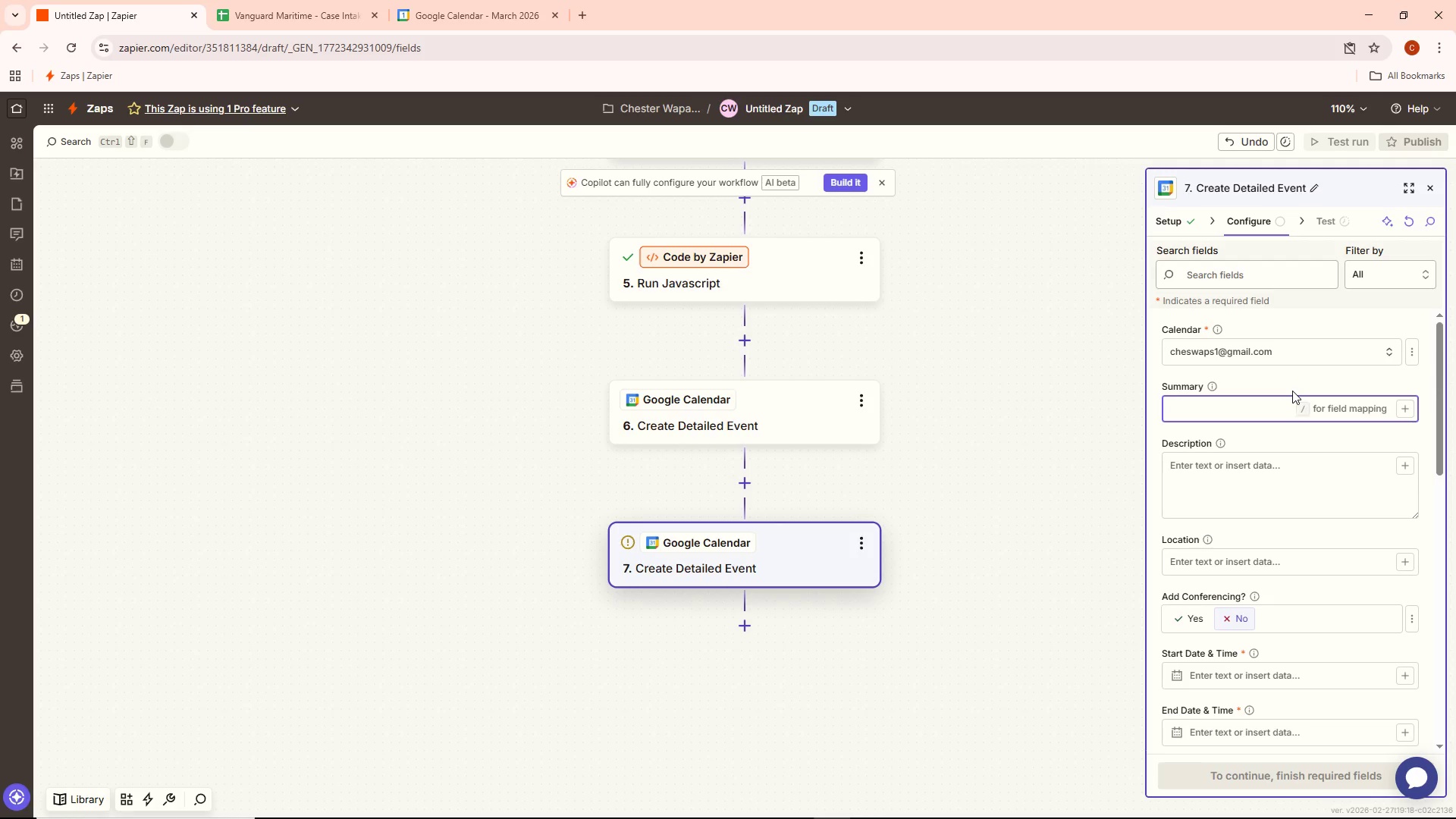 
type(LEGAL DEADL9)
 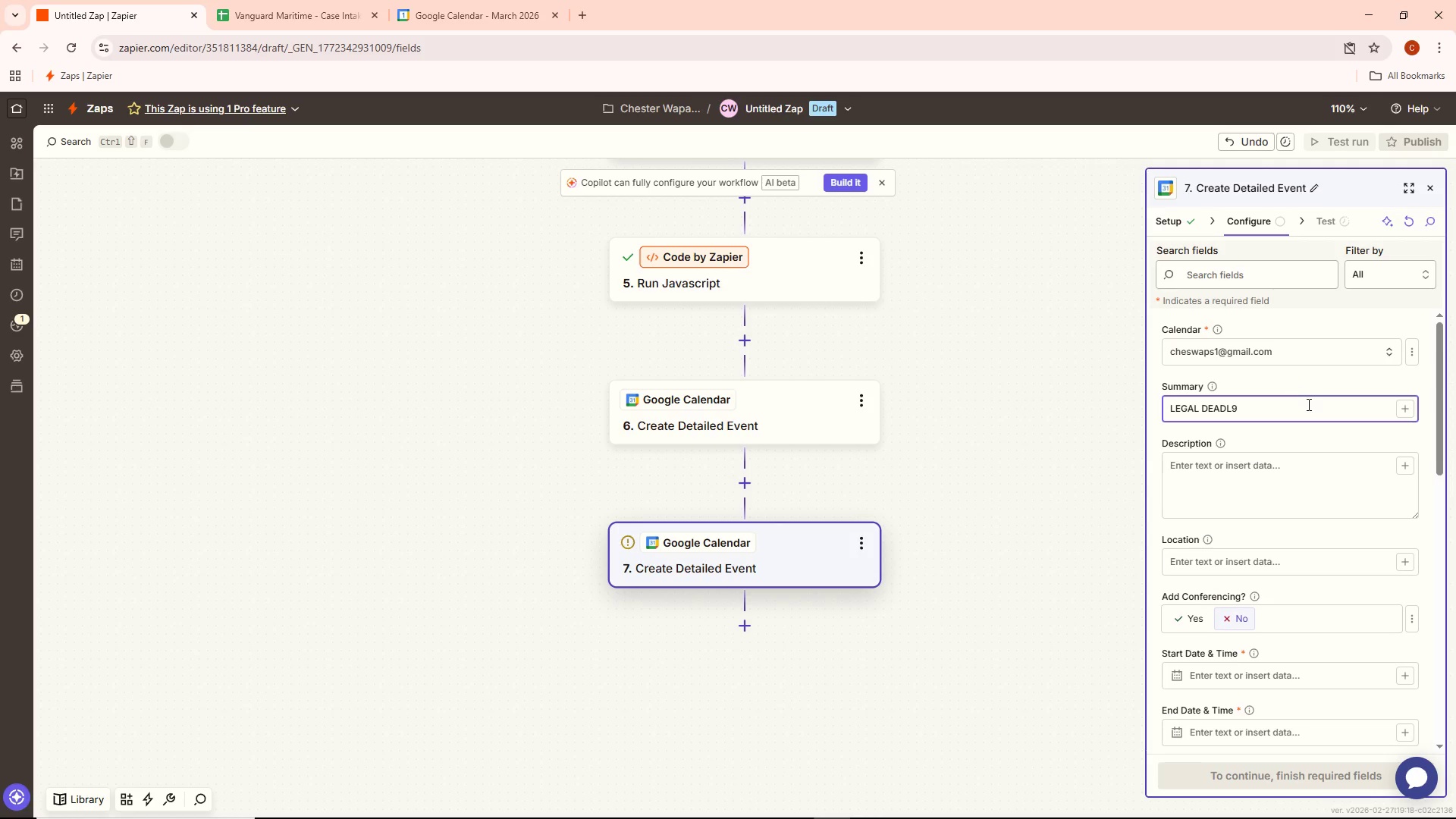 
key(Backspace)
key(Backspace)
type(LINE)
 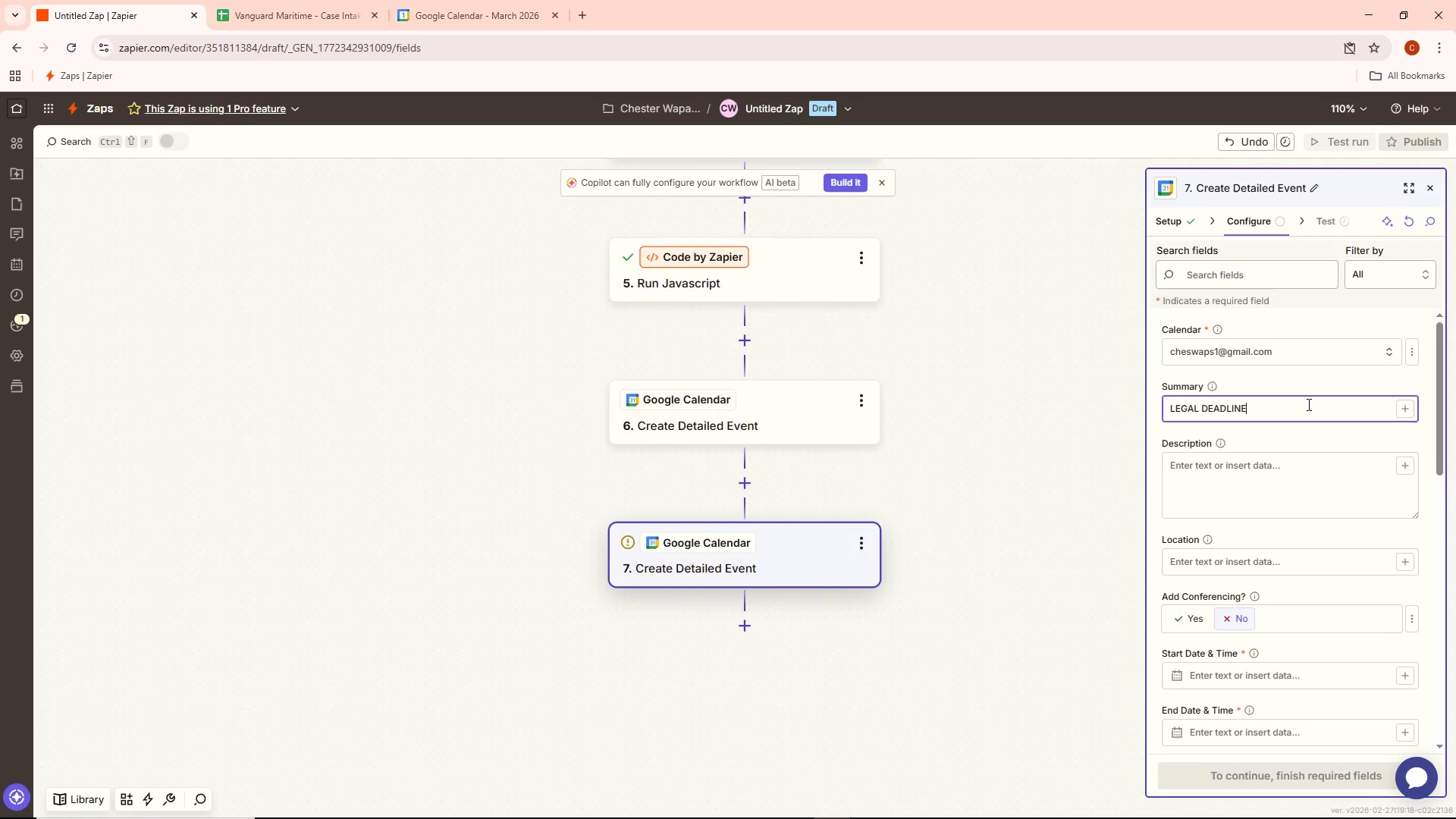 
key(Shift+Semicolon)
 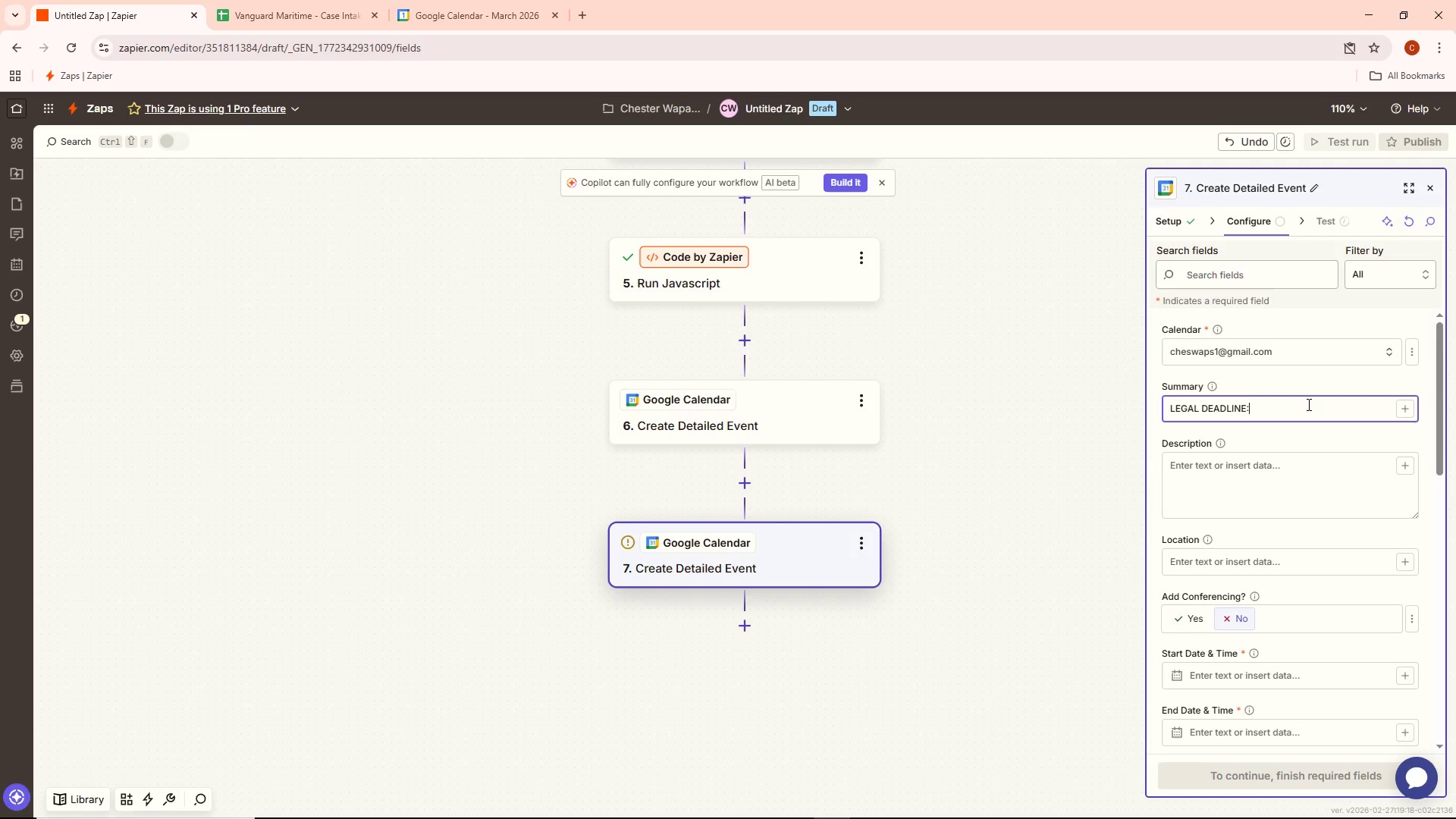 
key(Space)
 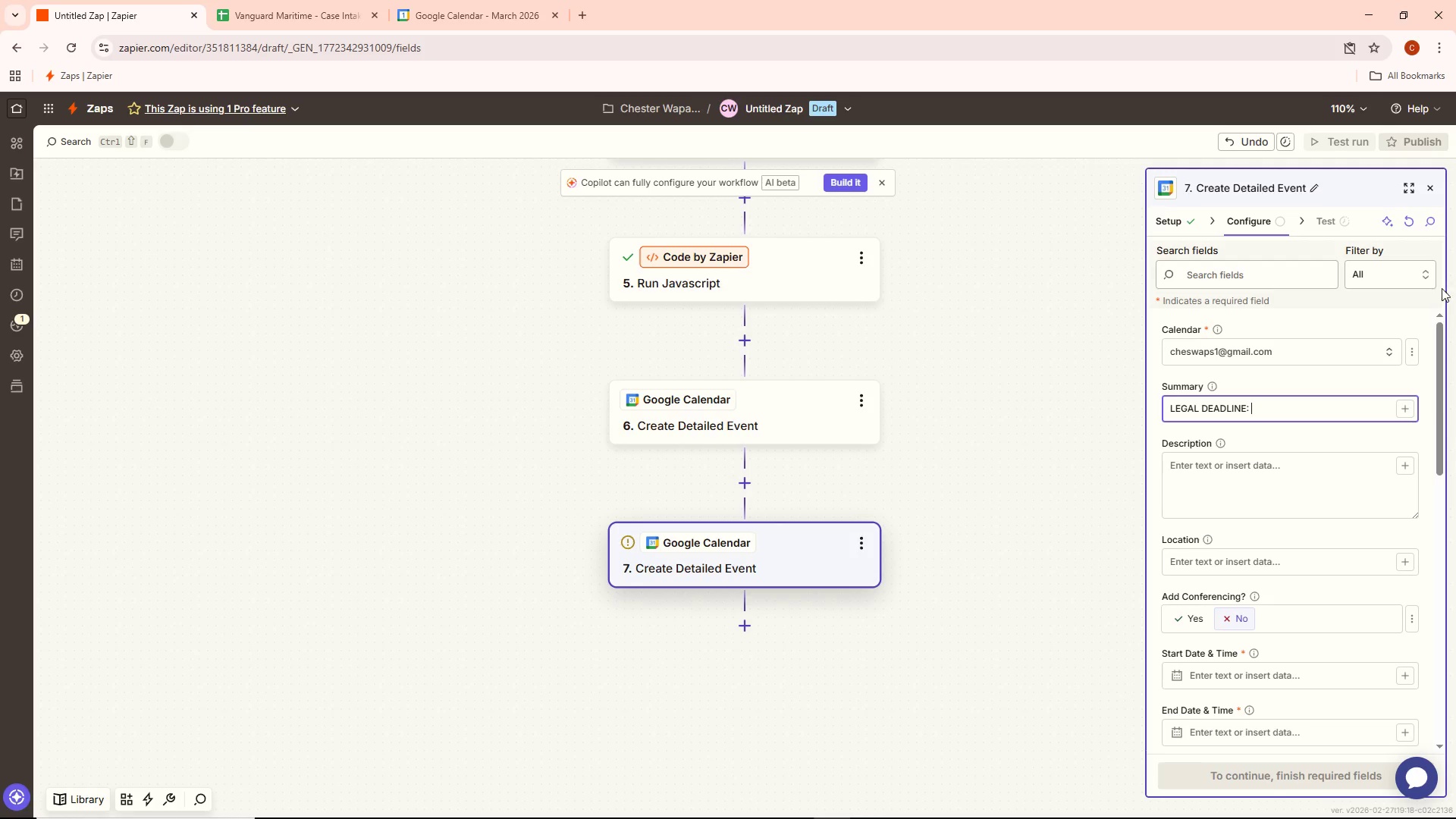 
left_click([1409, 412])
 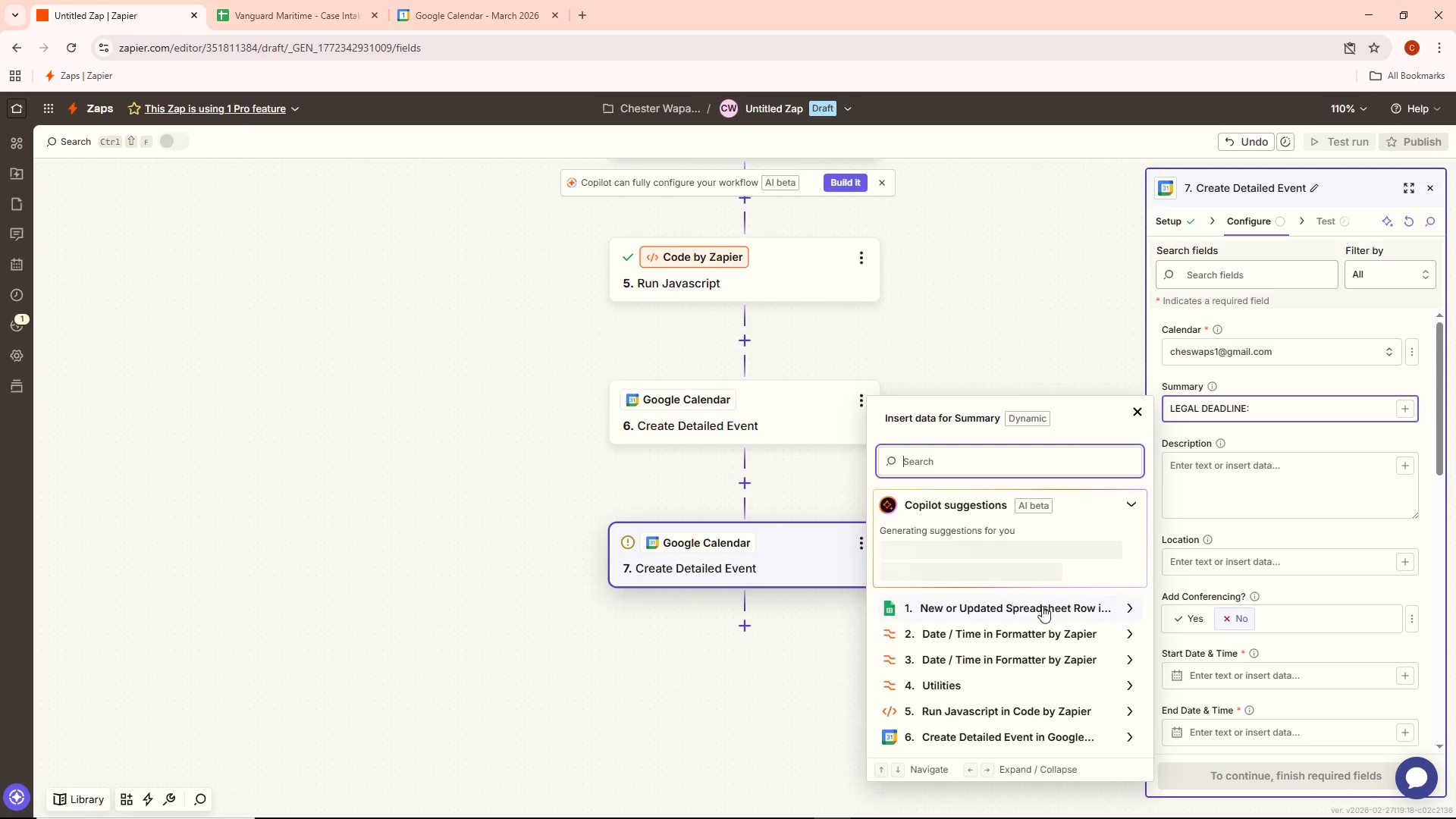 
scroll: coordinate [1020, 679], scroll_direction: down, amount: 3.0
 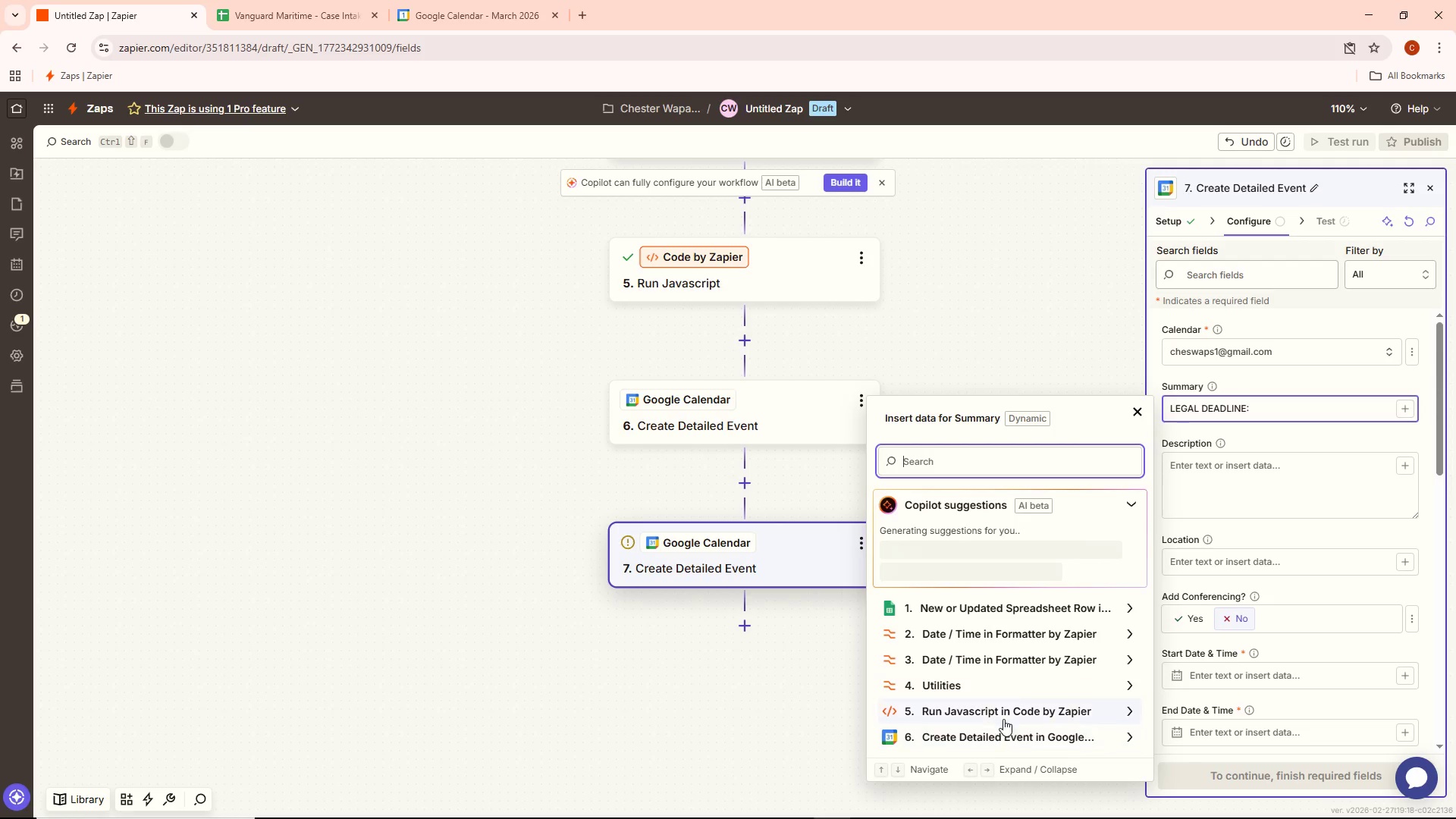 
left_click([1005, 711])
 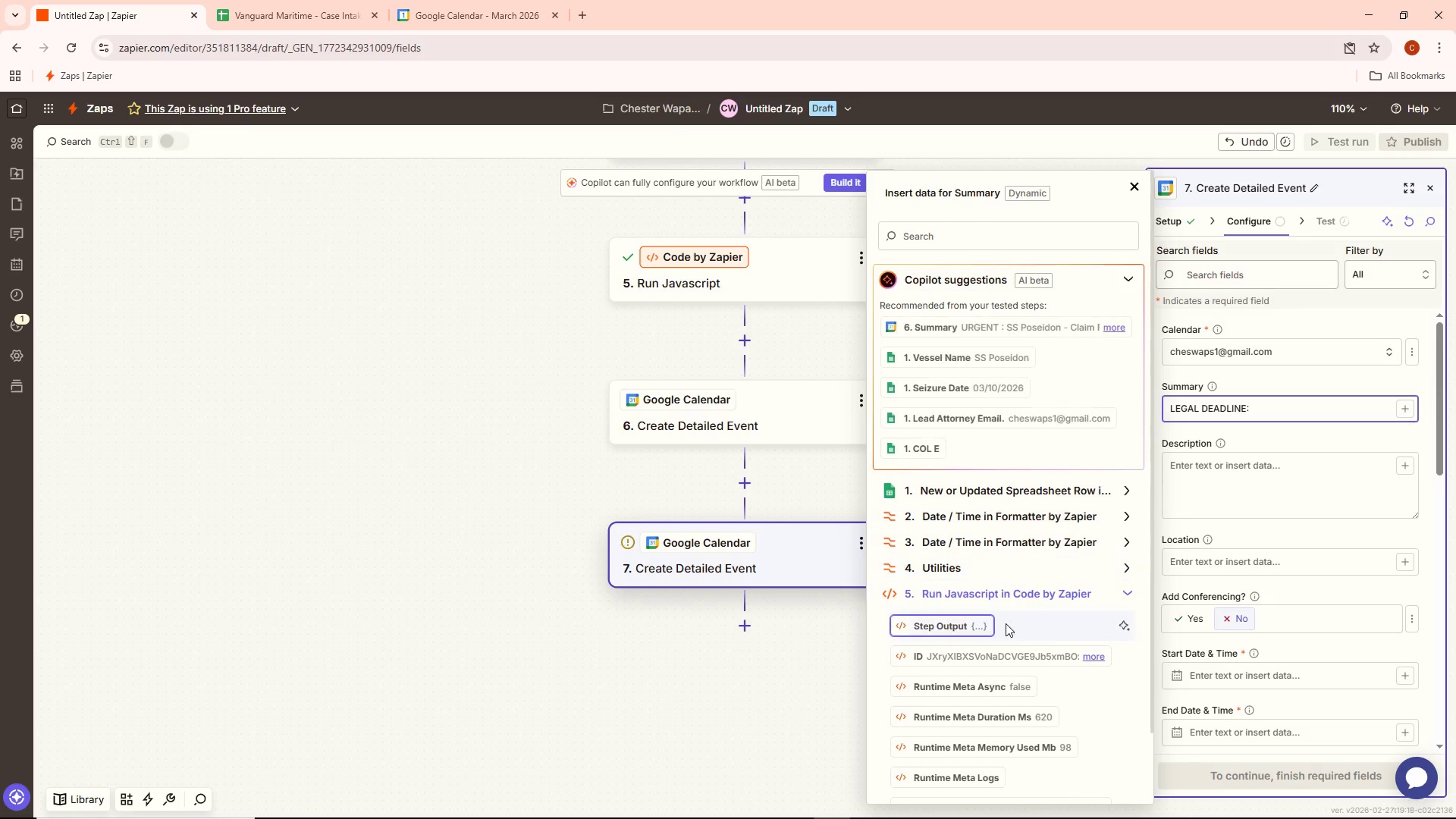 
scroll: coordinate [1011, 662], scroll_direction: down, amount: 2.0
 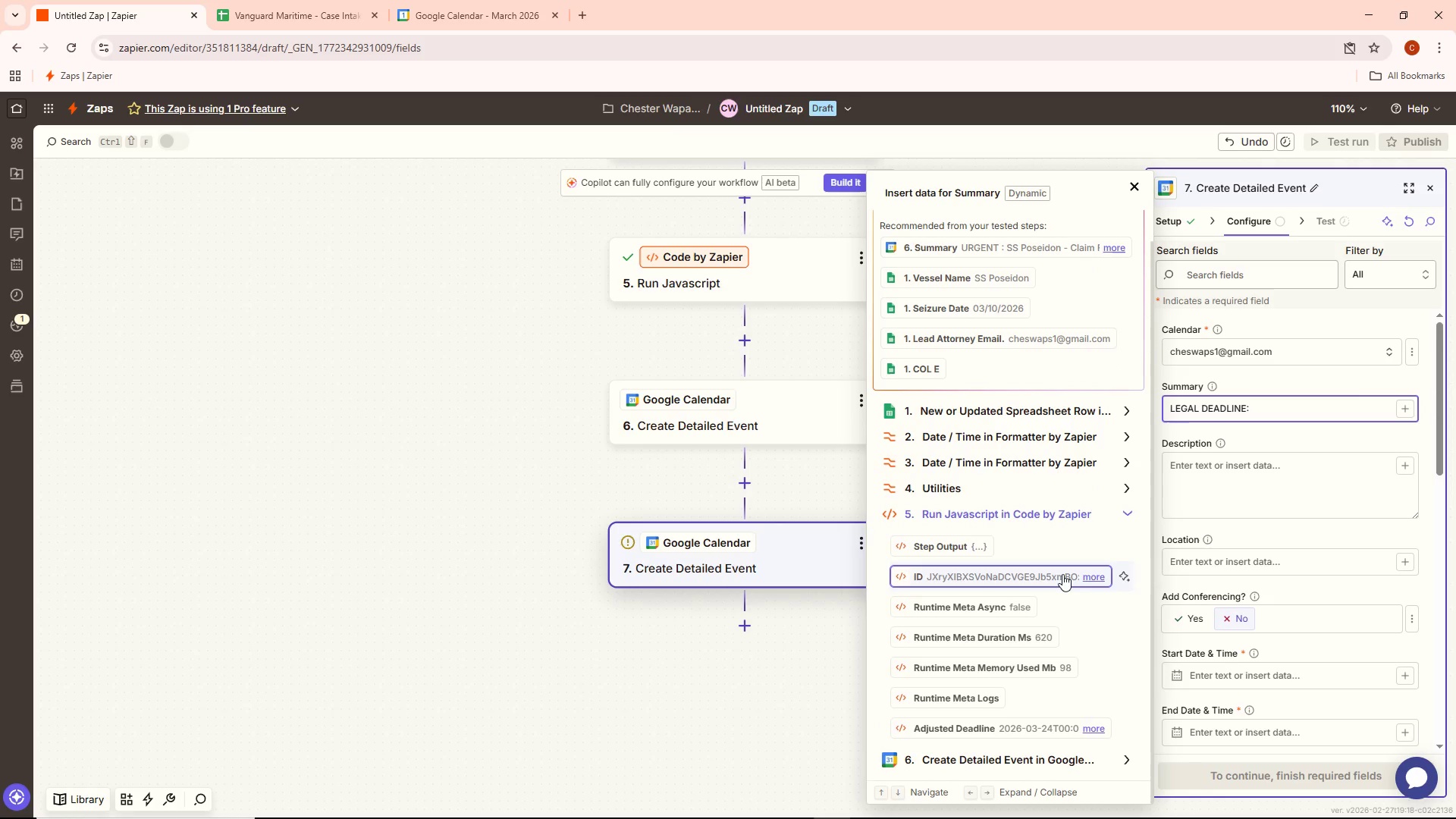 
left_click([1097, 582])
 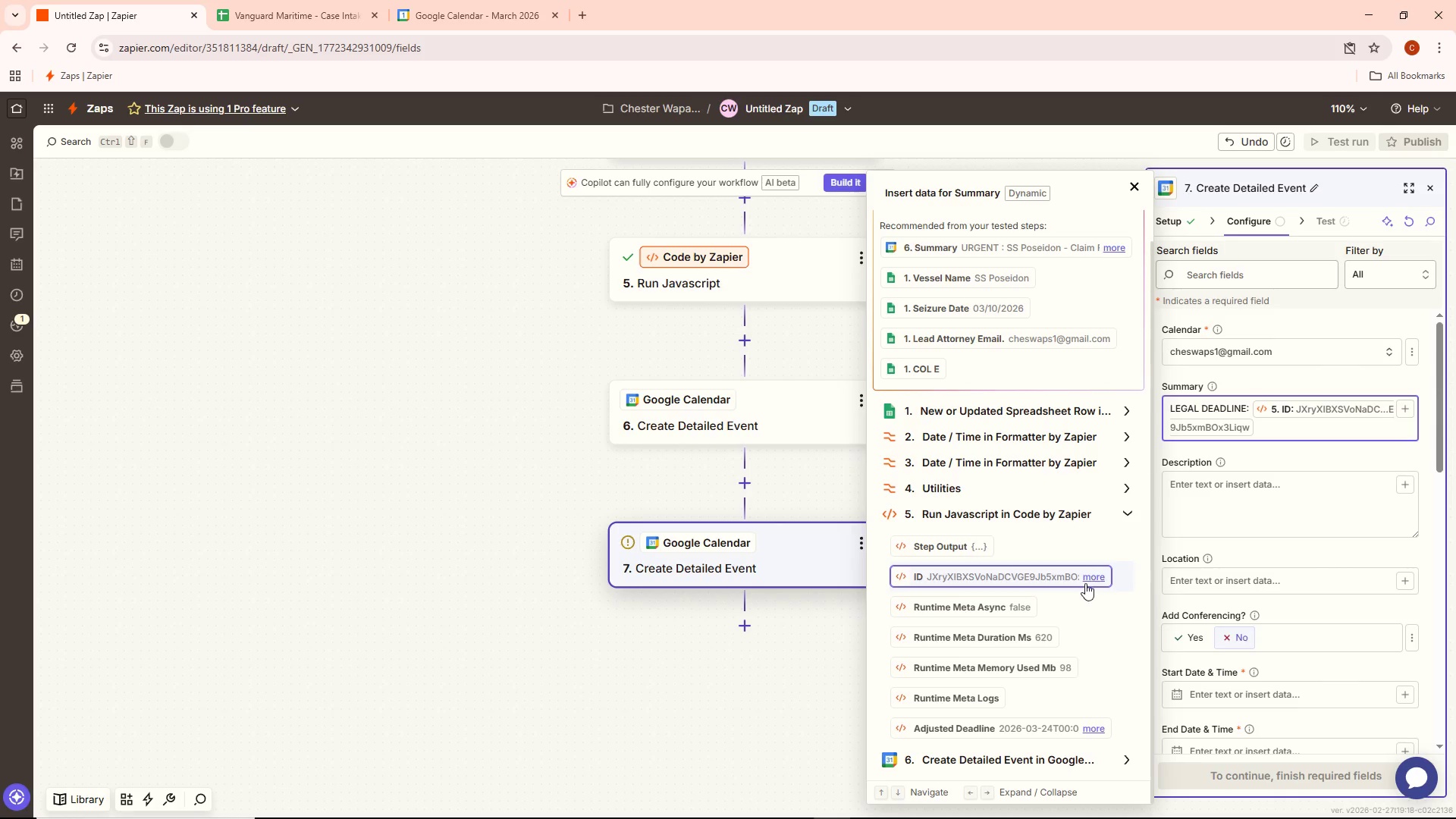 
scroll: coordinate [1083, 598], scroll_direction: down, amount: 1.0
 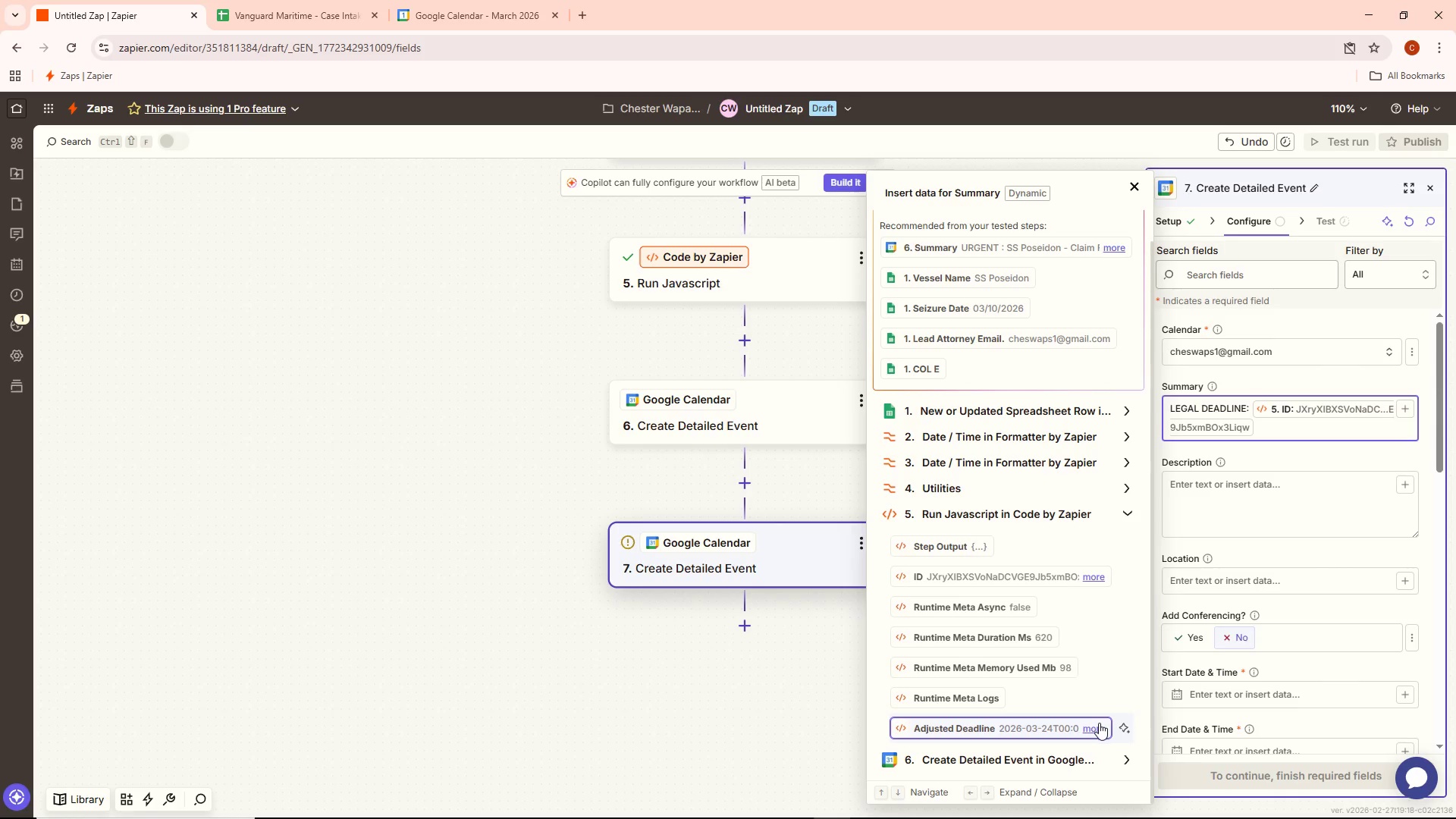 
left_click([1098, 726])
 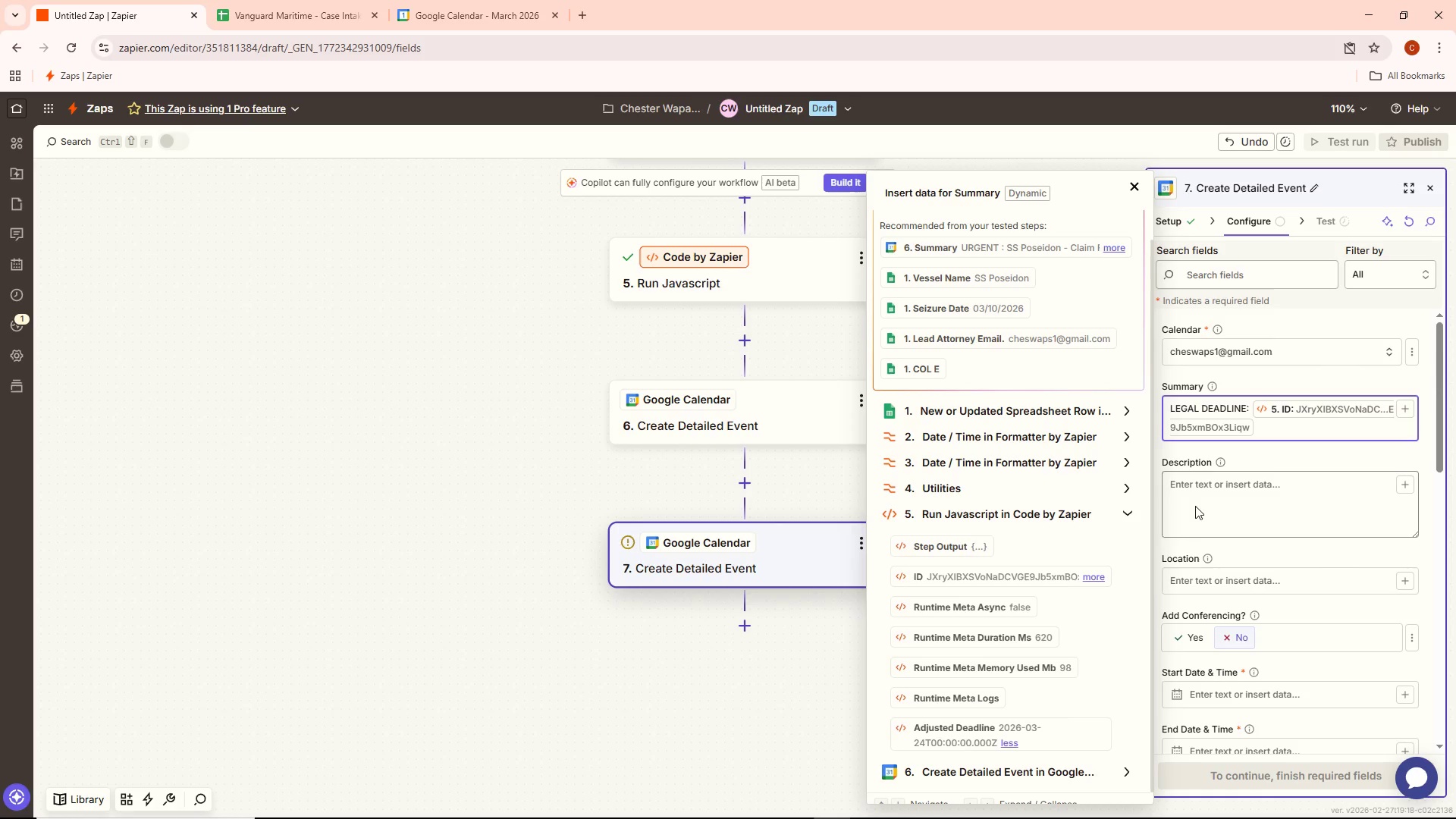 
left_click([1260, 433])
 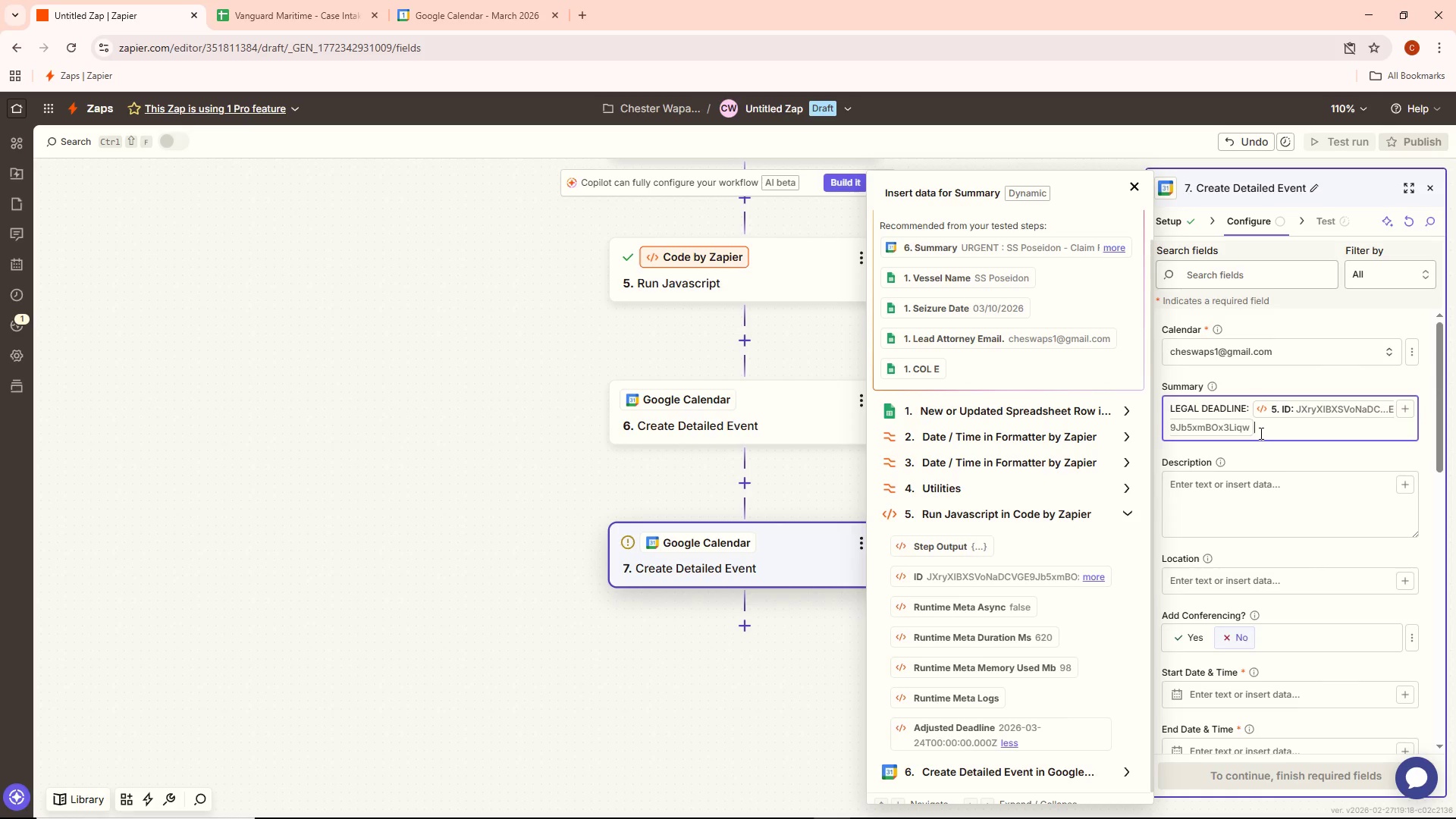 
key(Backspace)
 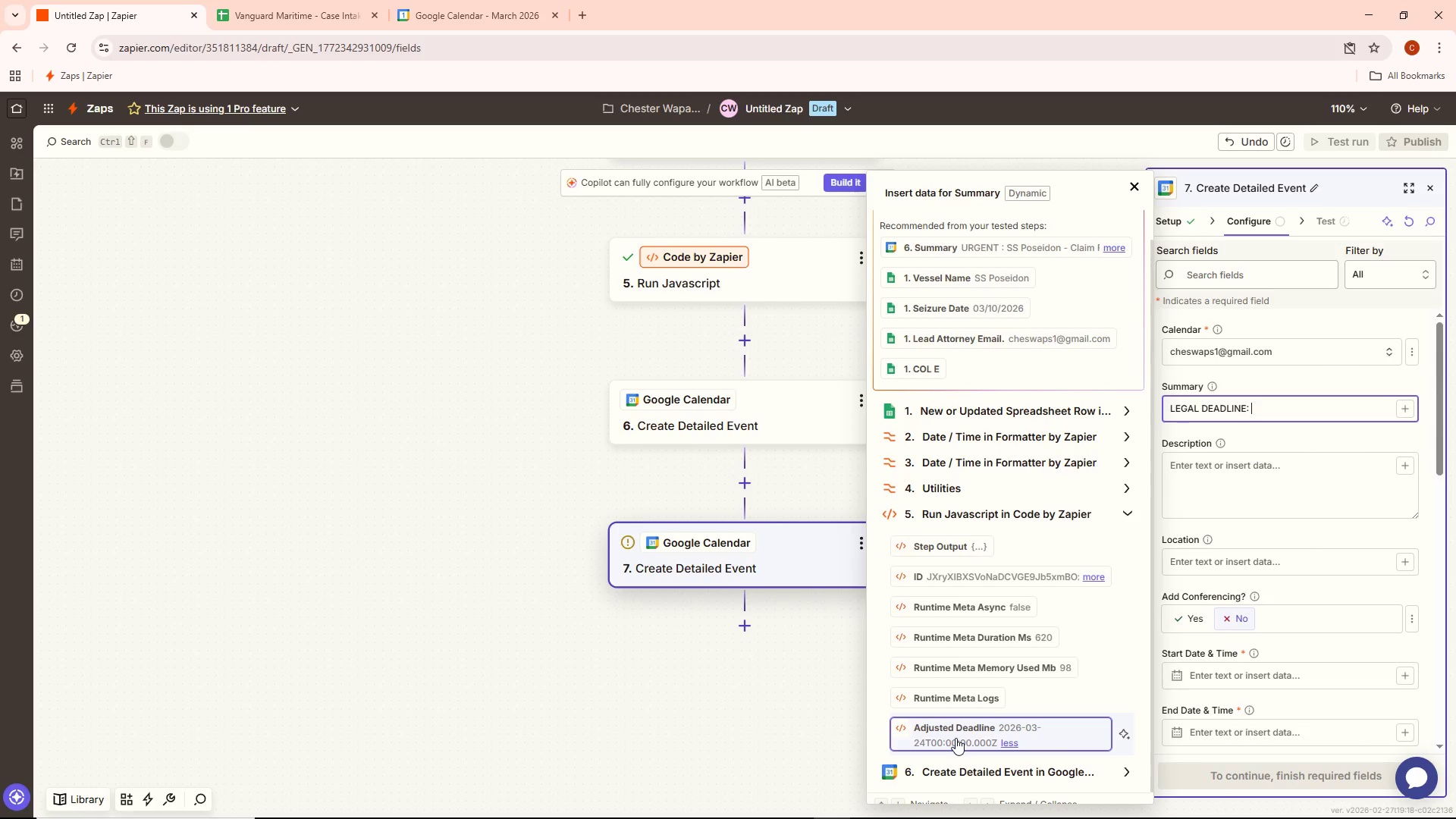 
wait(13.78)
 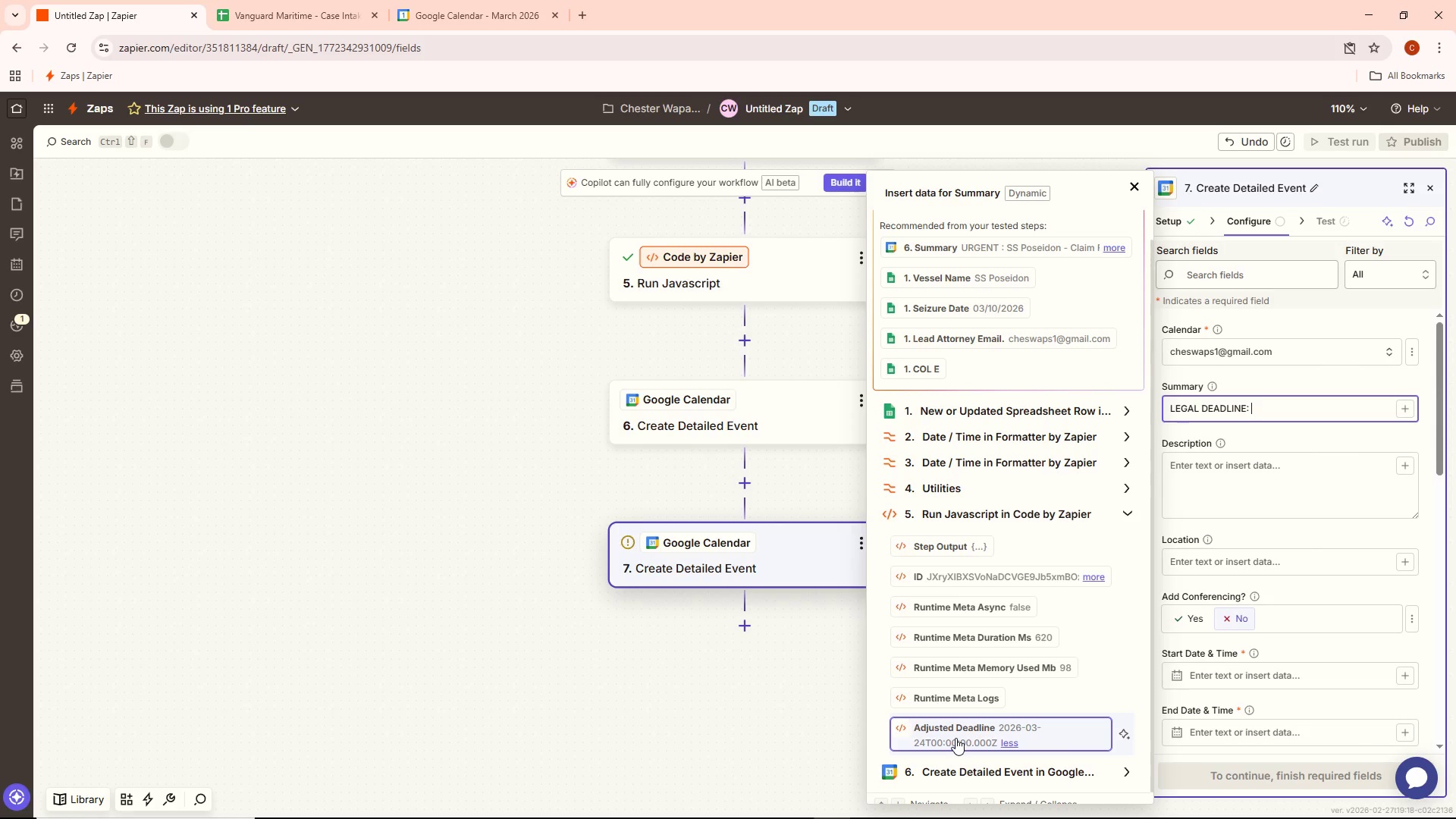 
left_click([956, 738])
 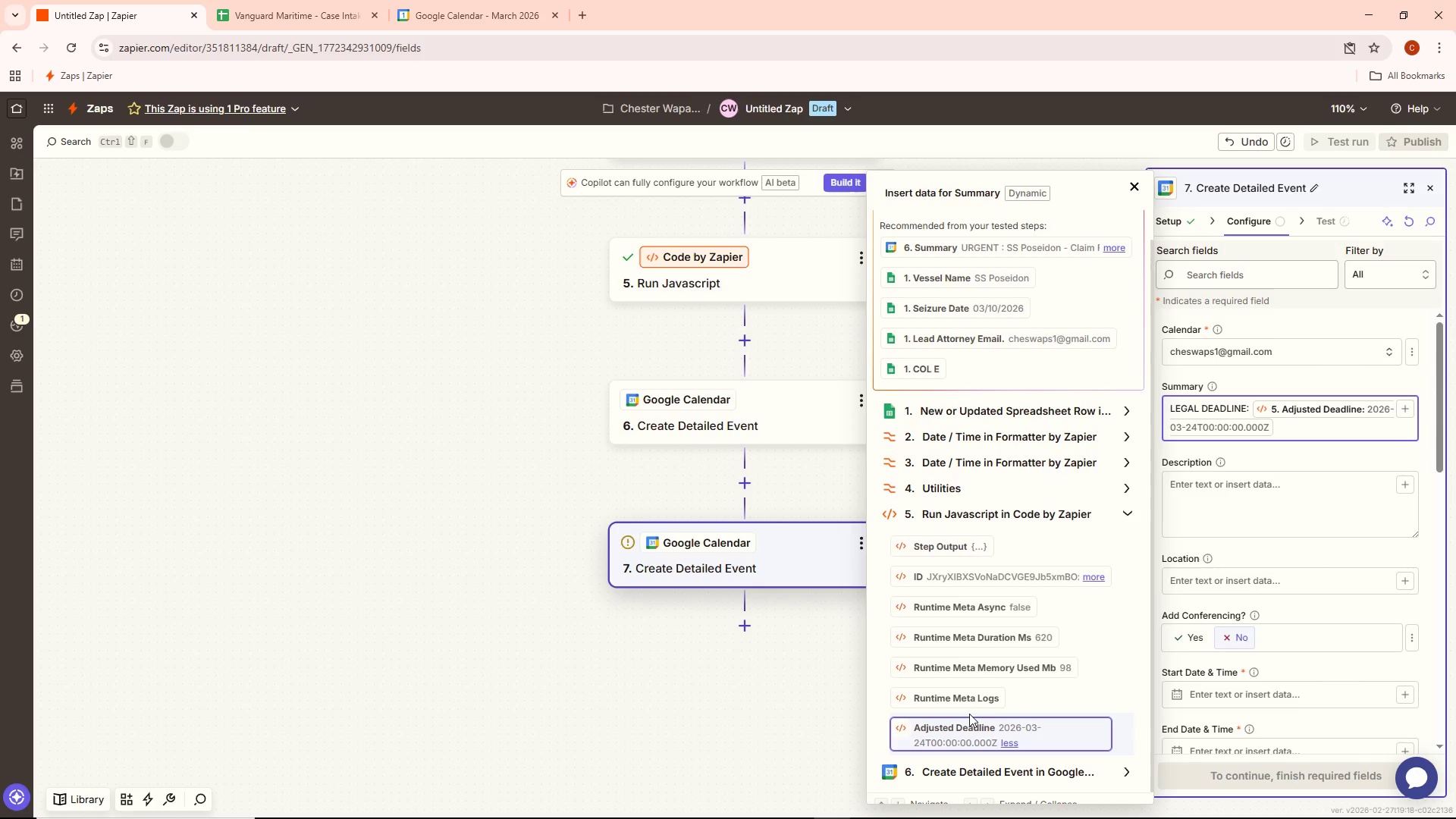 
wait(22.55)
 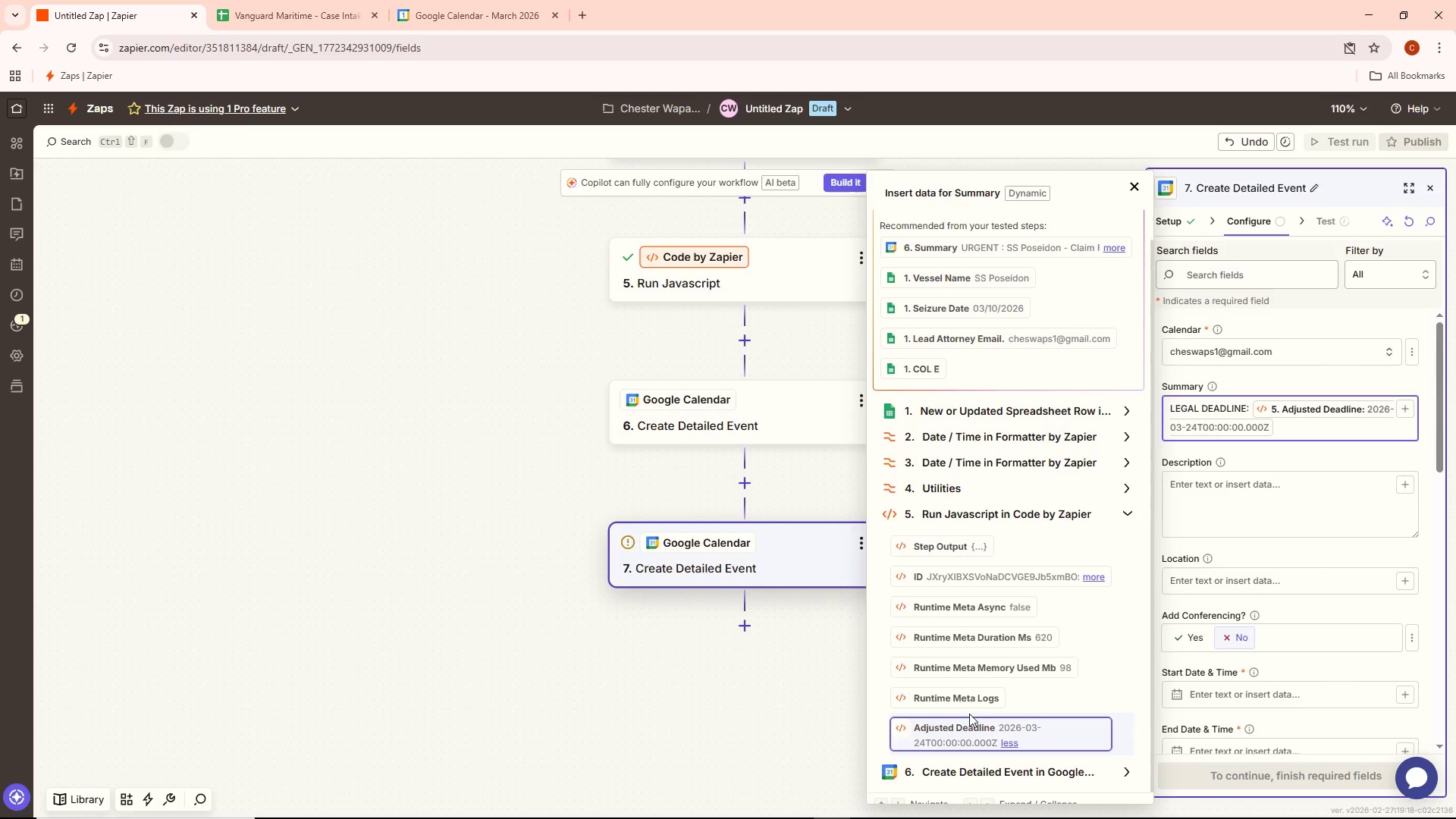 
key(Backspace)
 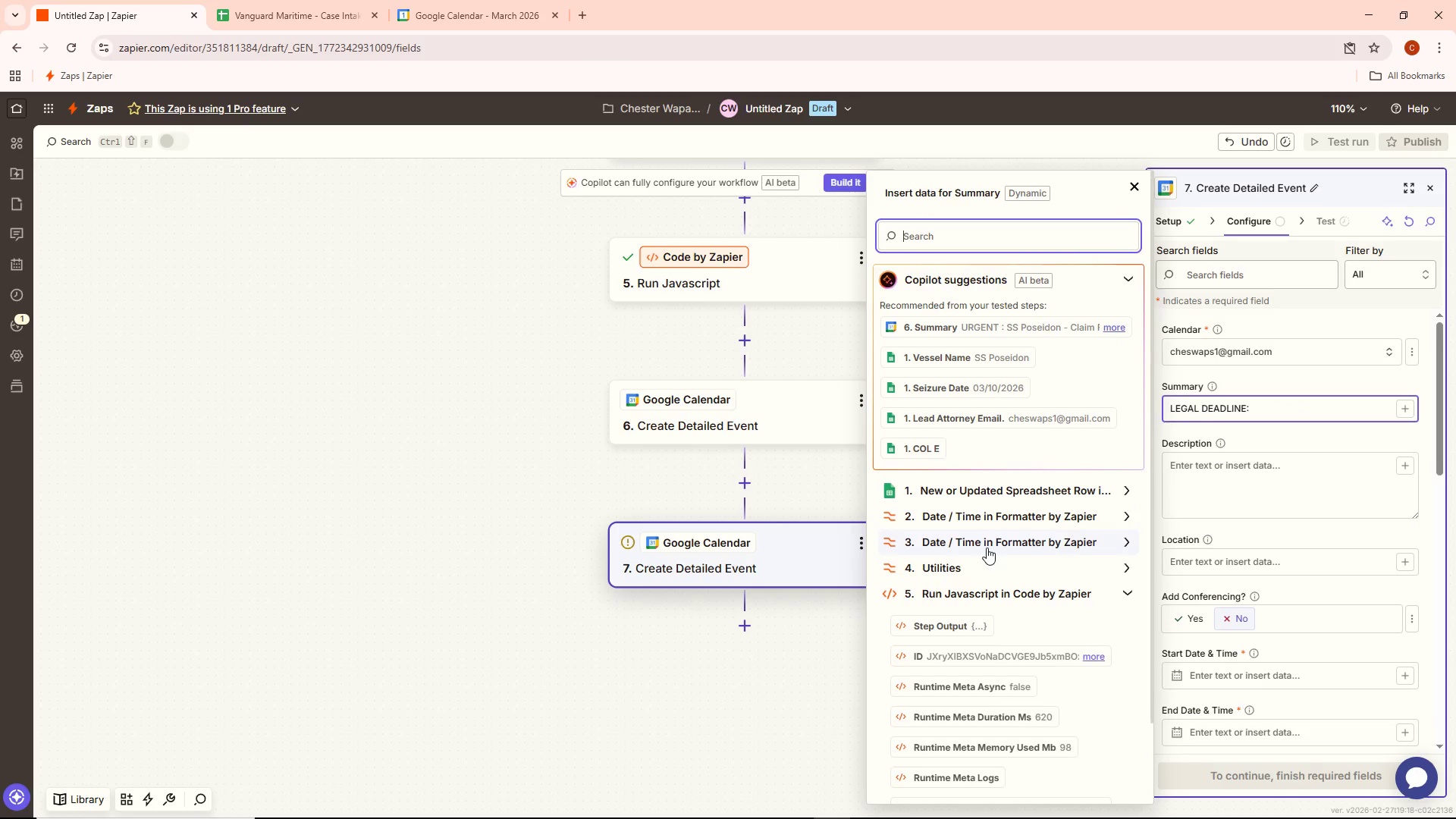 
wait(11.55)
 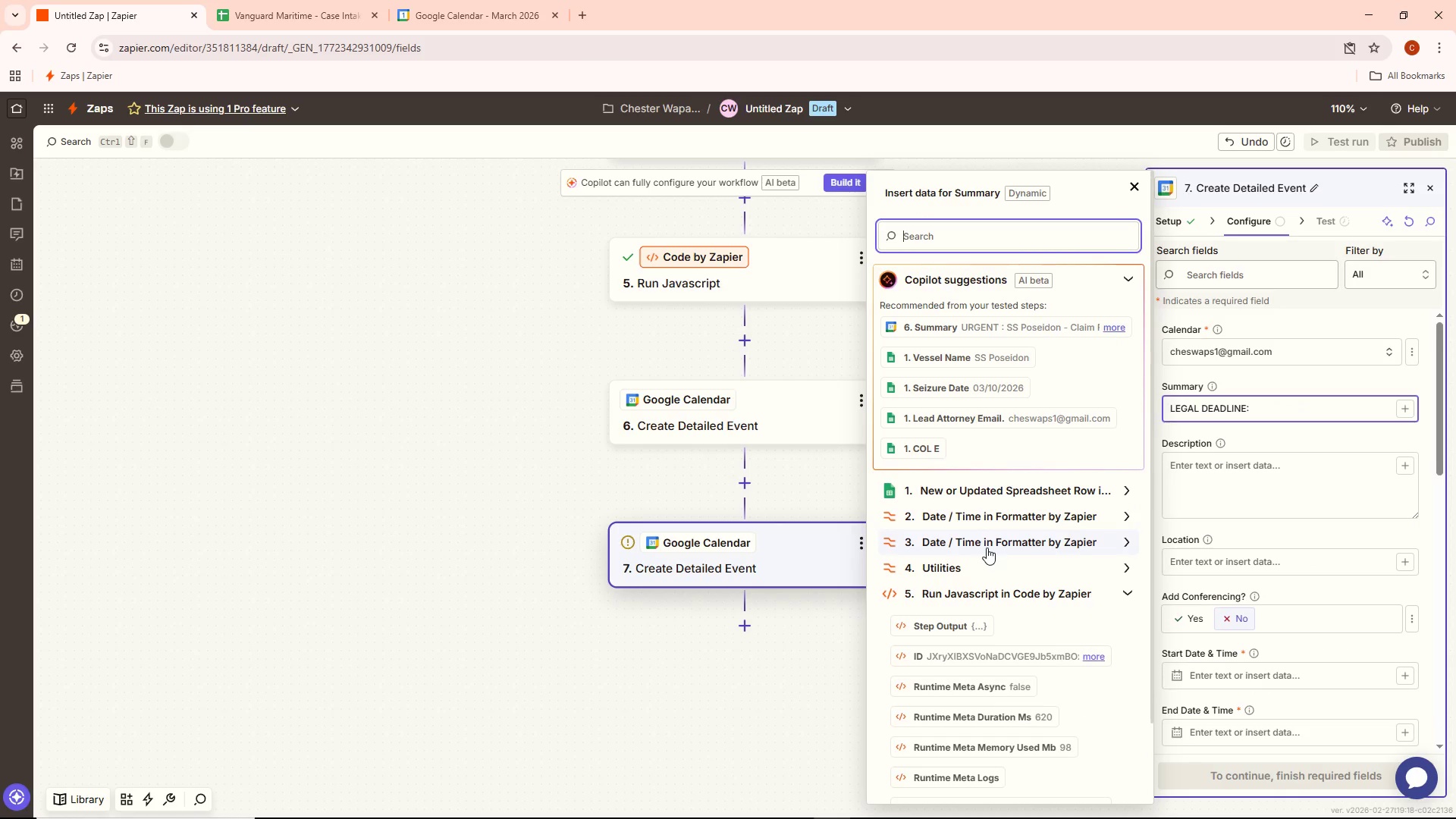 
left_click([986, 351])
 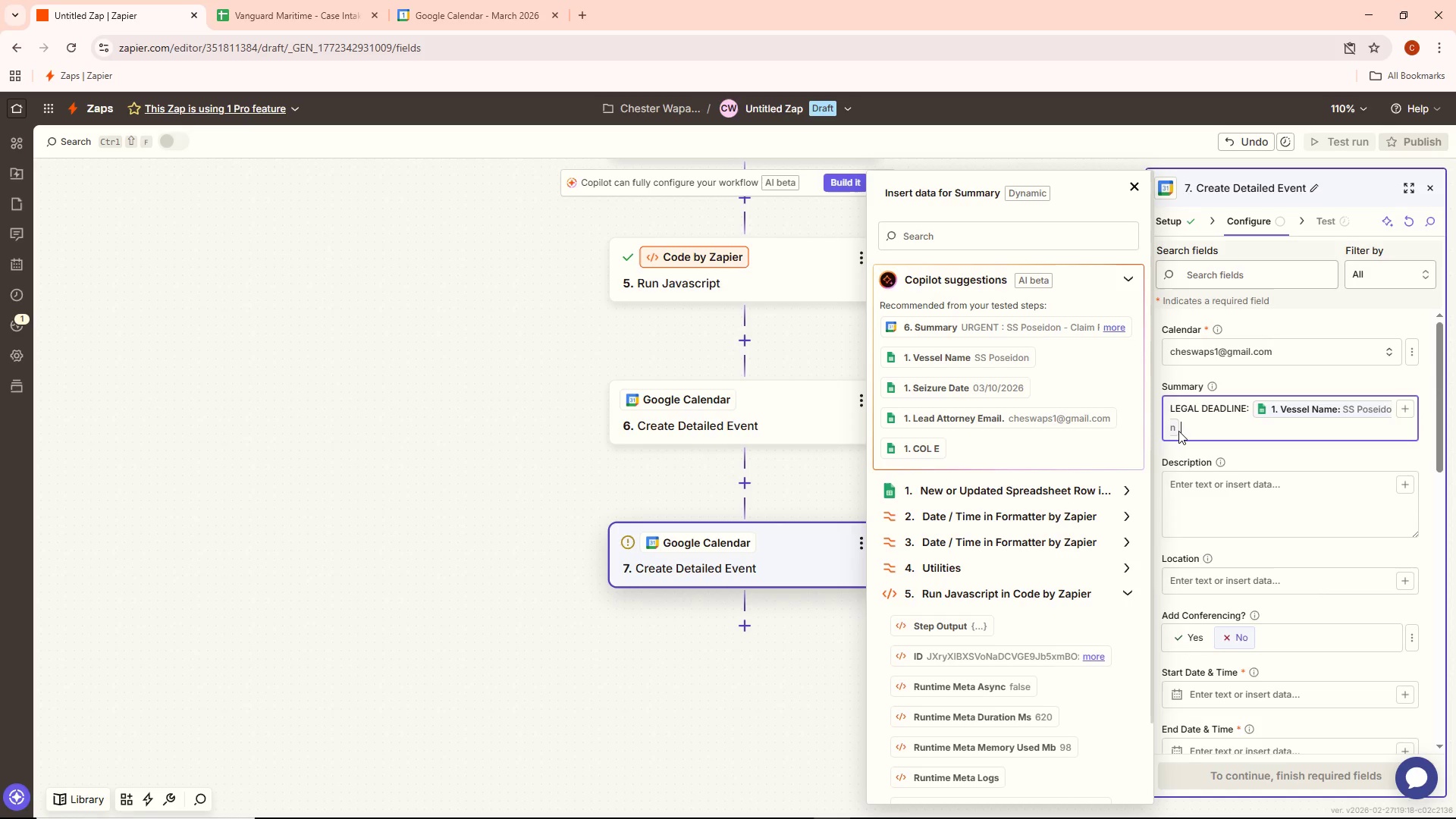 
type( - Maritime)
 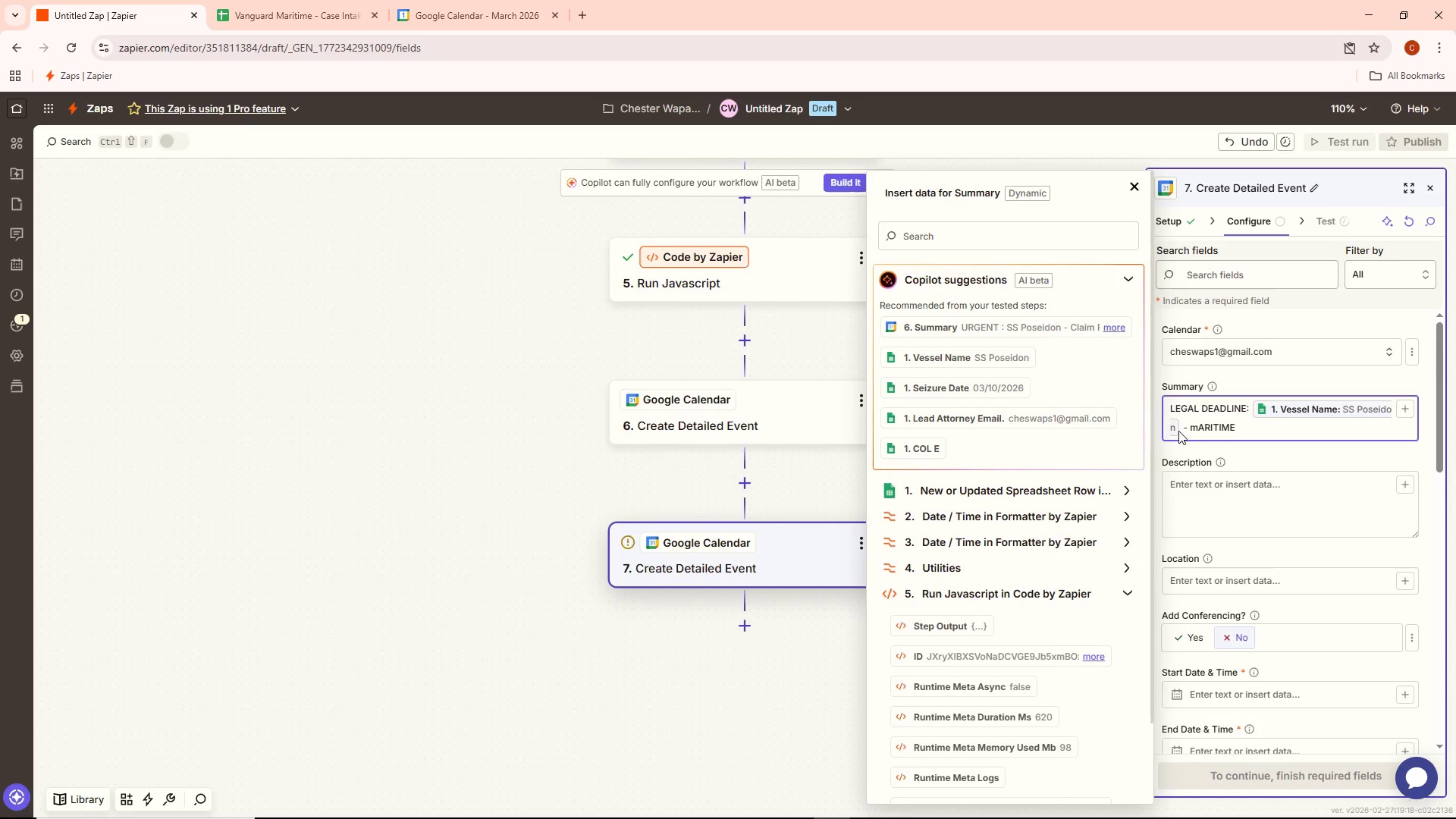 
key(Control+ControlLeft)
 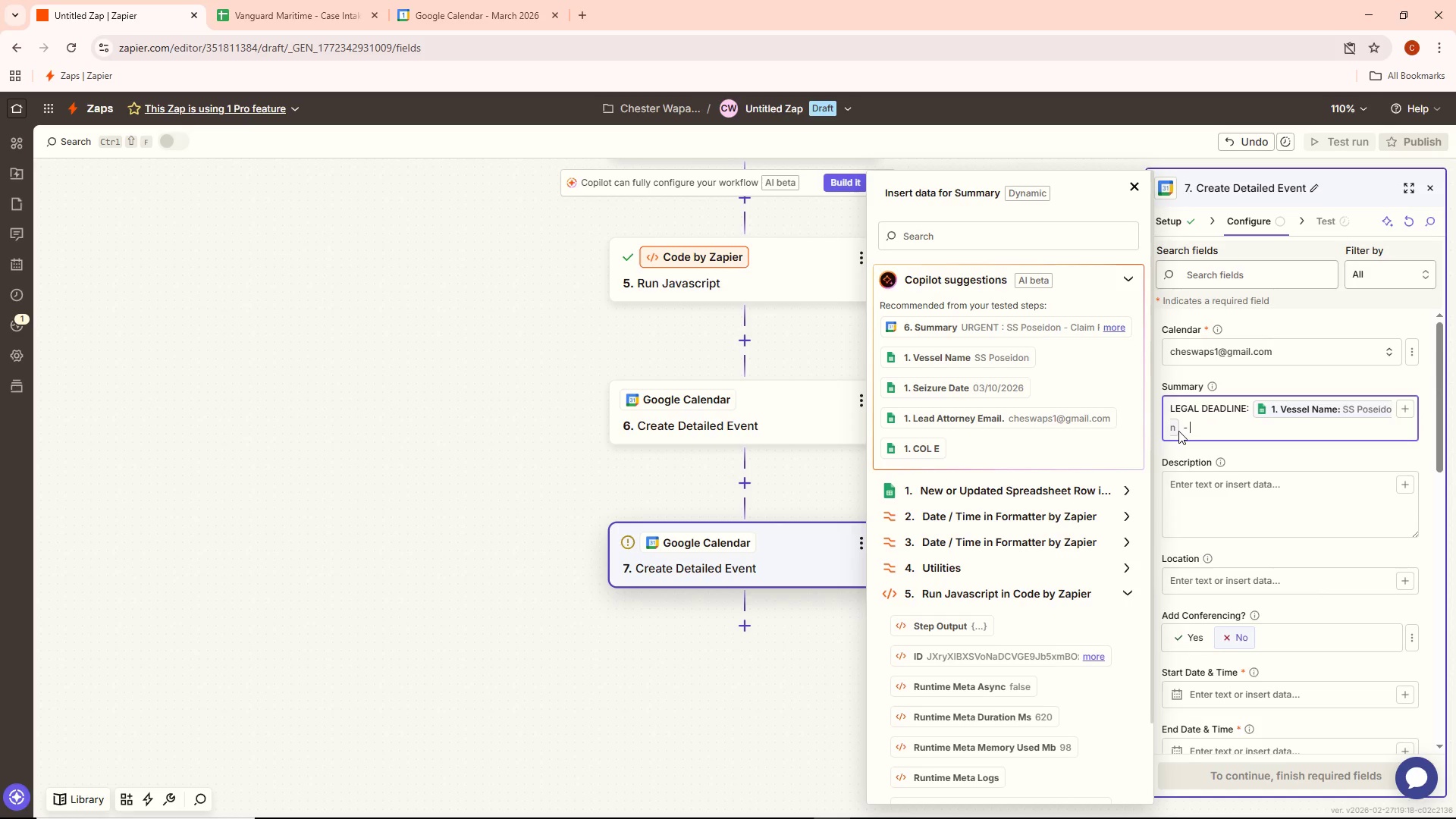 
key(Control+Backspace)
 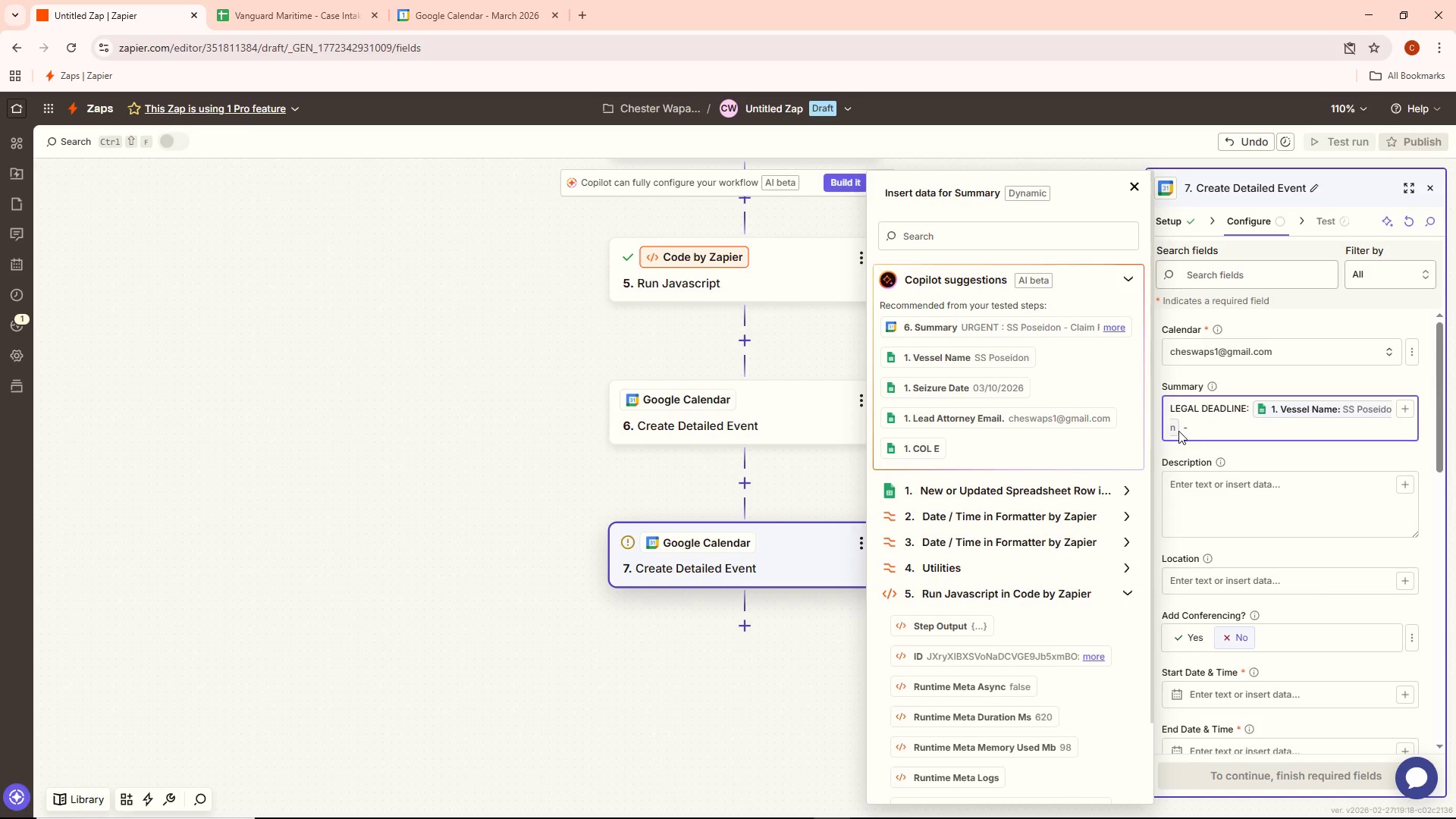 
type(m)
key(Backspace)
type(Maritime Lien 914)
key(Backspace)
key(Backspace)
key(Backspace)
type((14days)
key(Backspace)
key(Backspace)
key(Backspace)
type(d)
key(Backspace)
type() )
 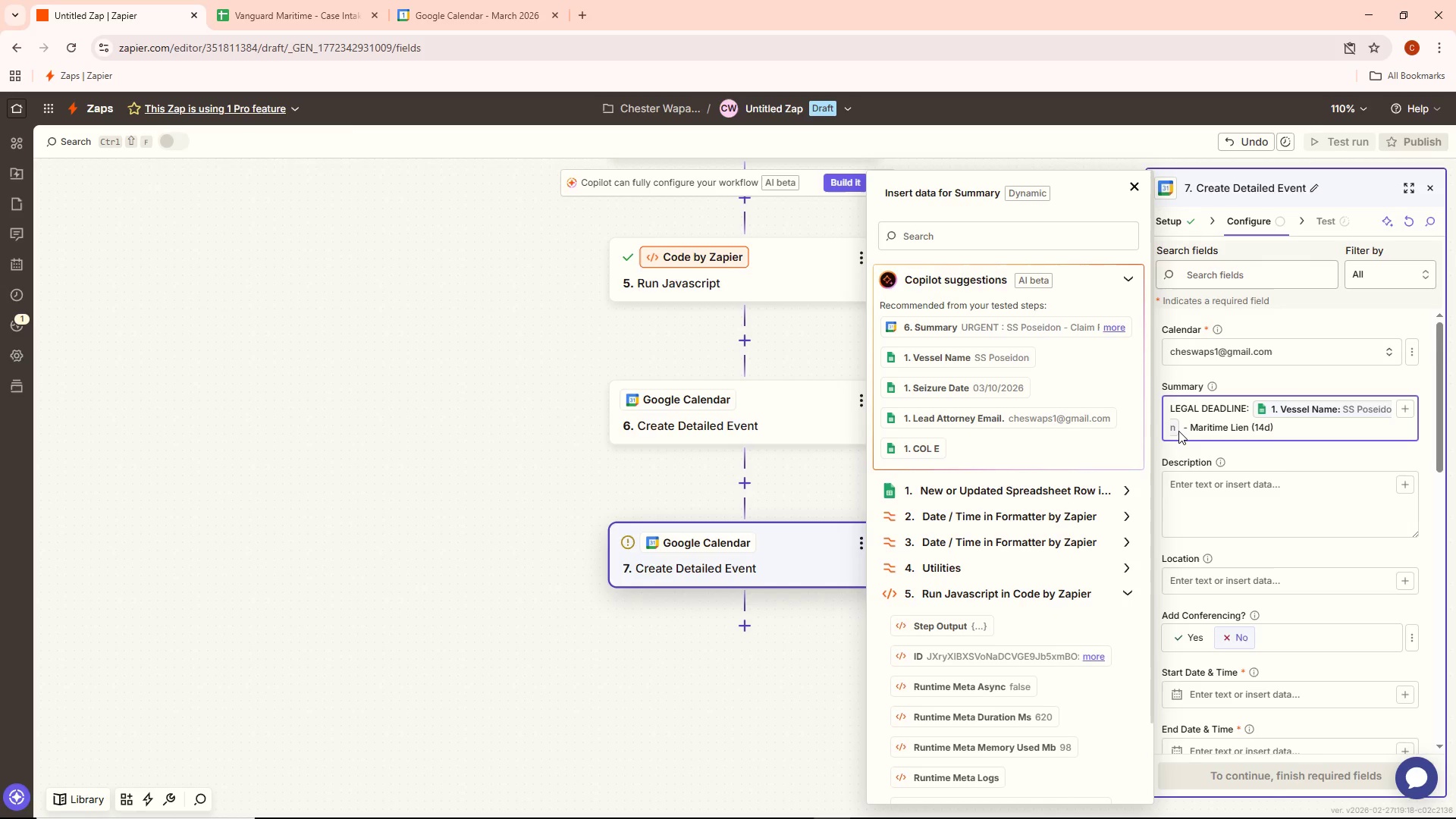 
double_click([1279, 429])
 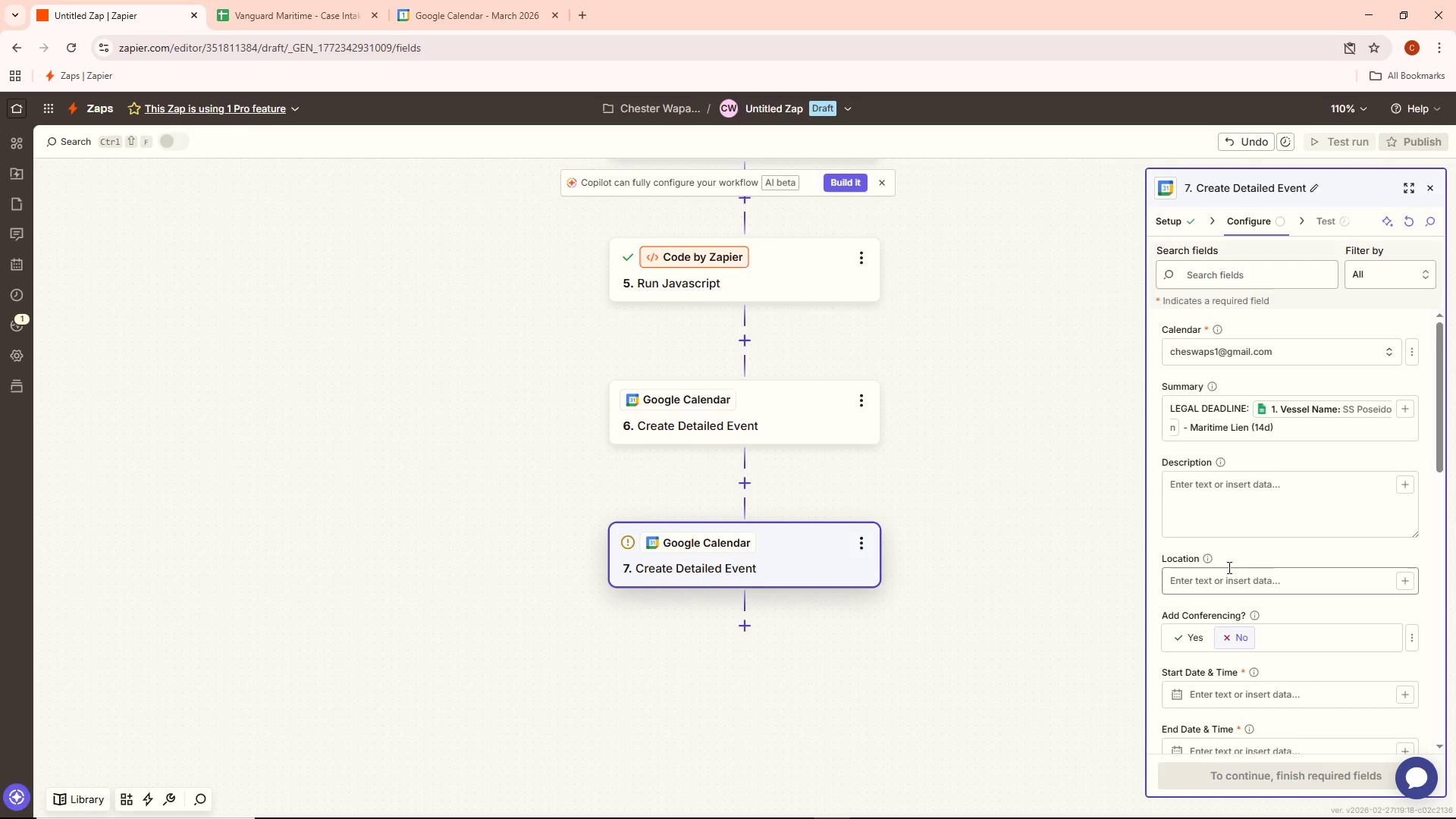 
wait(11.19)
 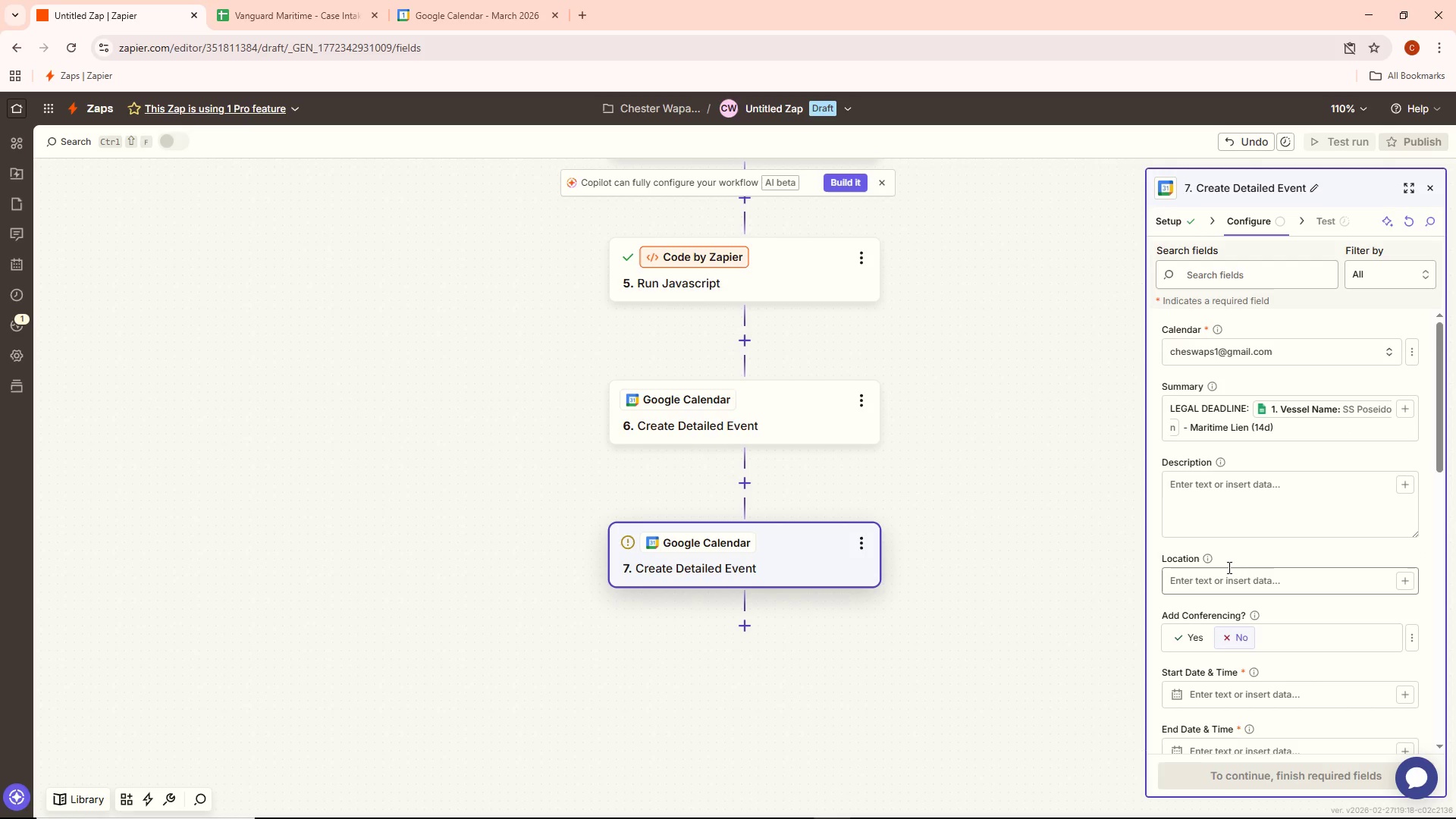 
scroll: coordinate [1379, 630], scroll_direction: down, amount: 2.0
 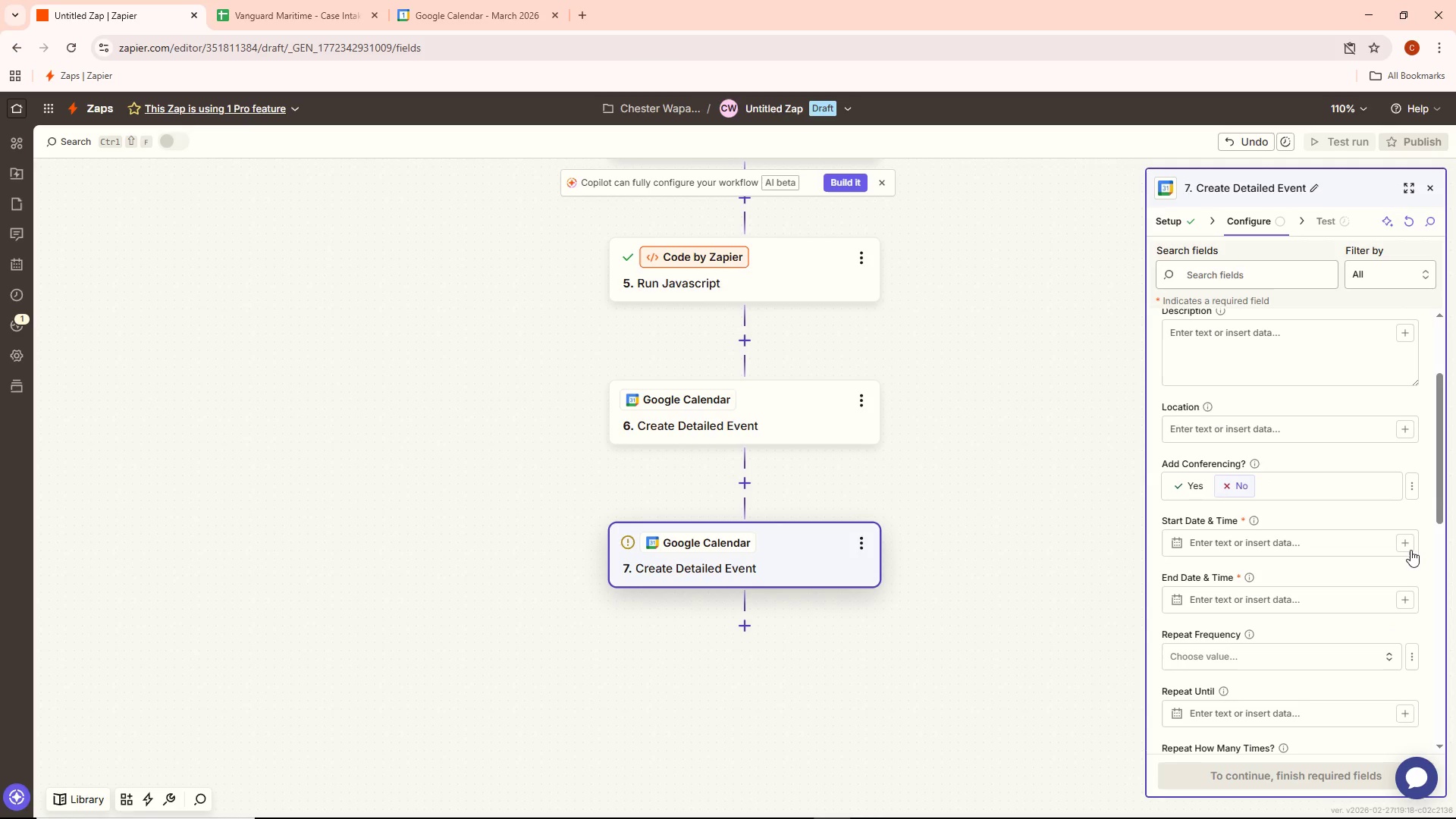 
left_click([1405, 543])
 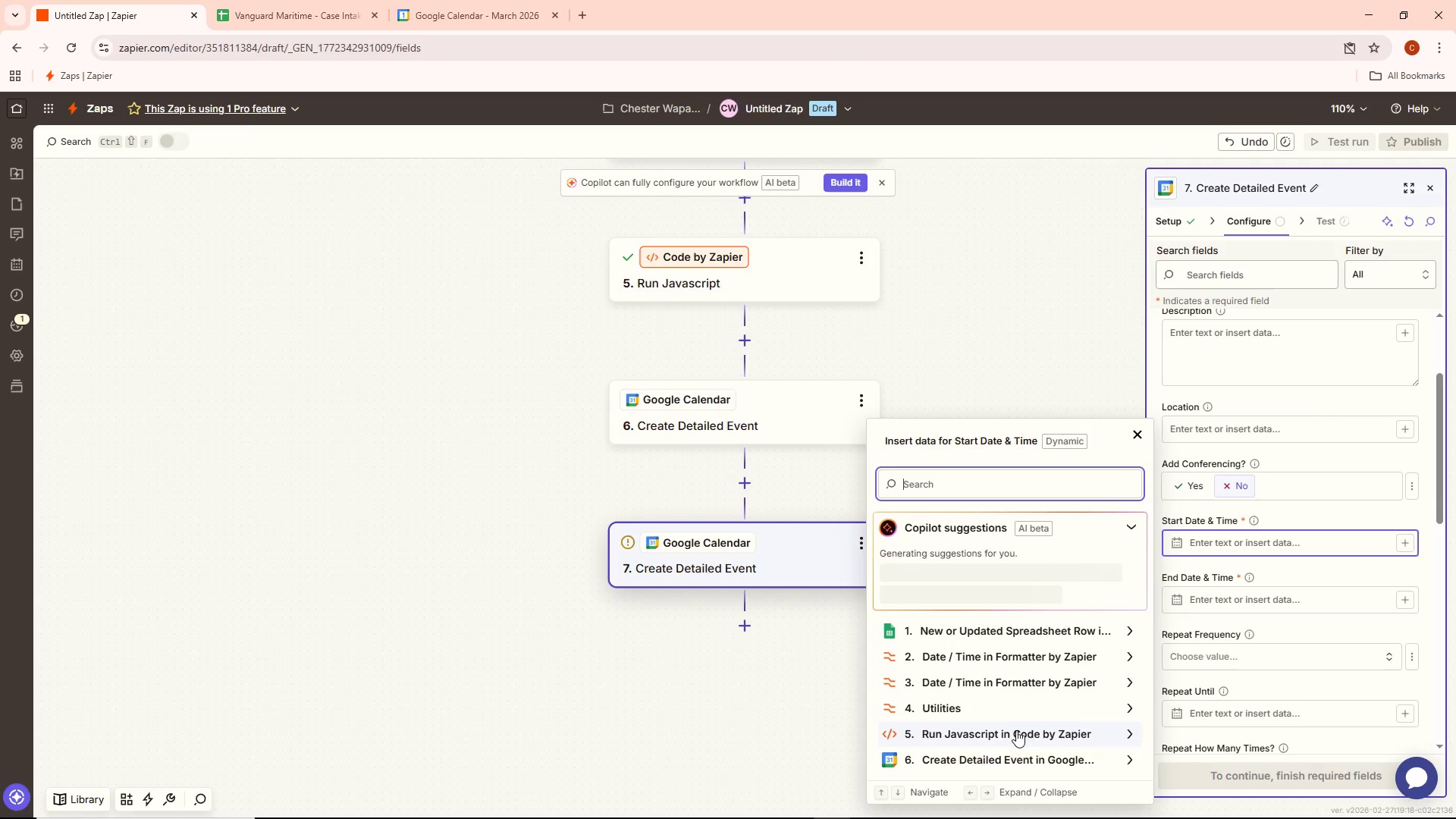 
wait(6.58)
 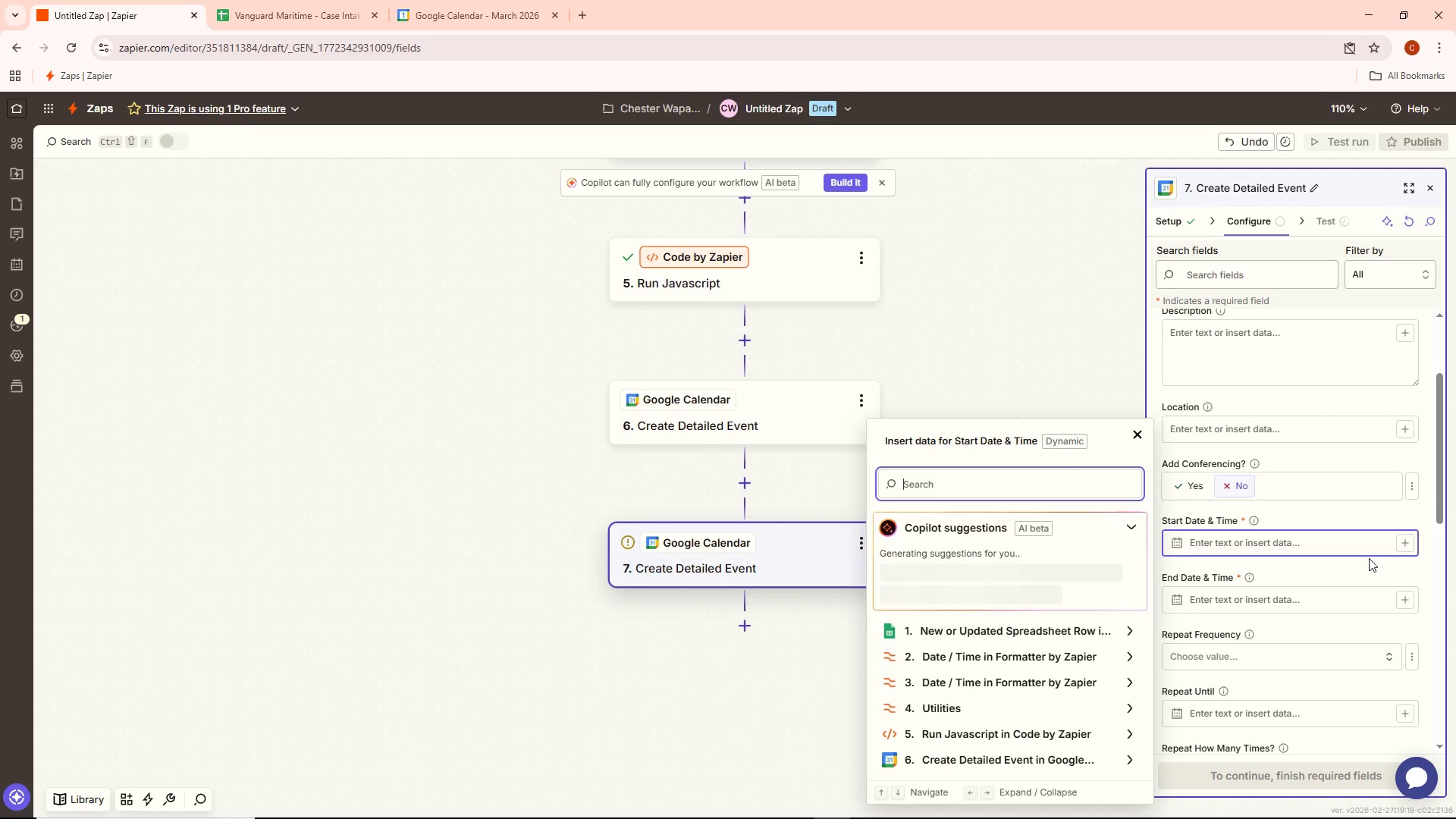 
scroll: coordinate [995, 720], scroll_direction: down, amount: 2.0
 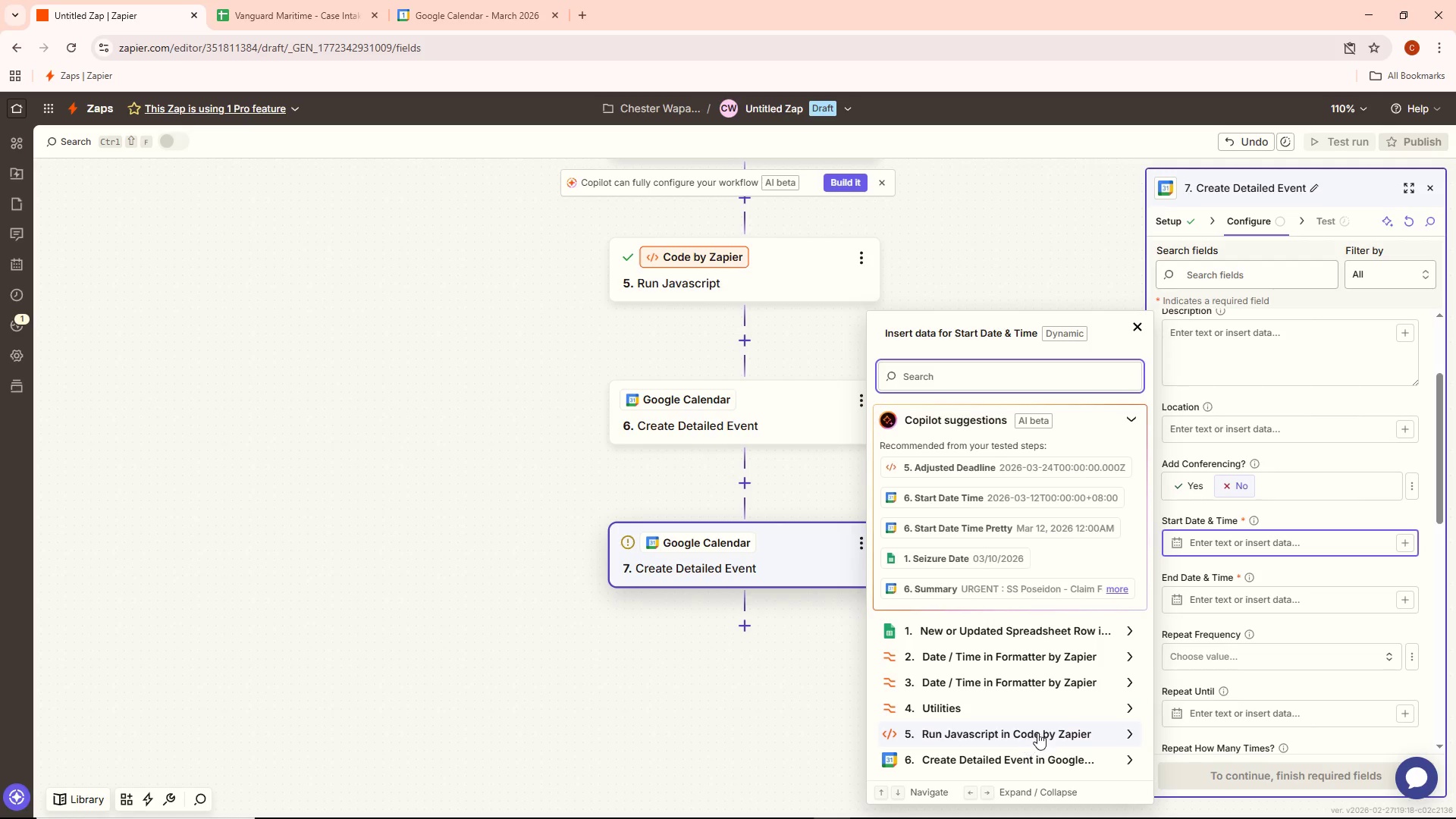 
left_click([1039, 732])
 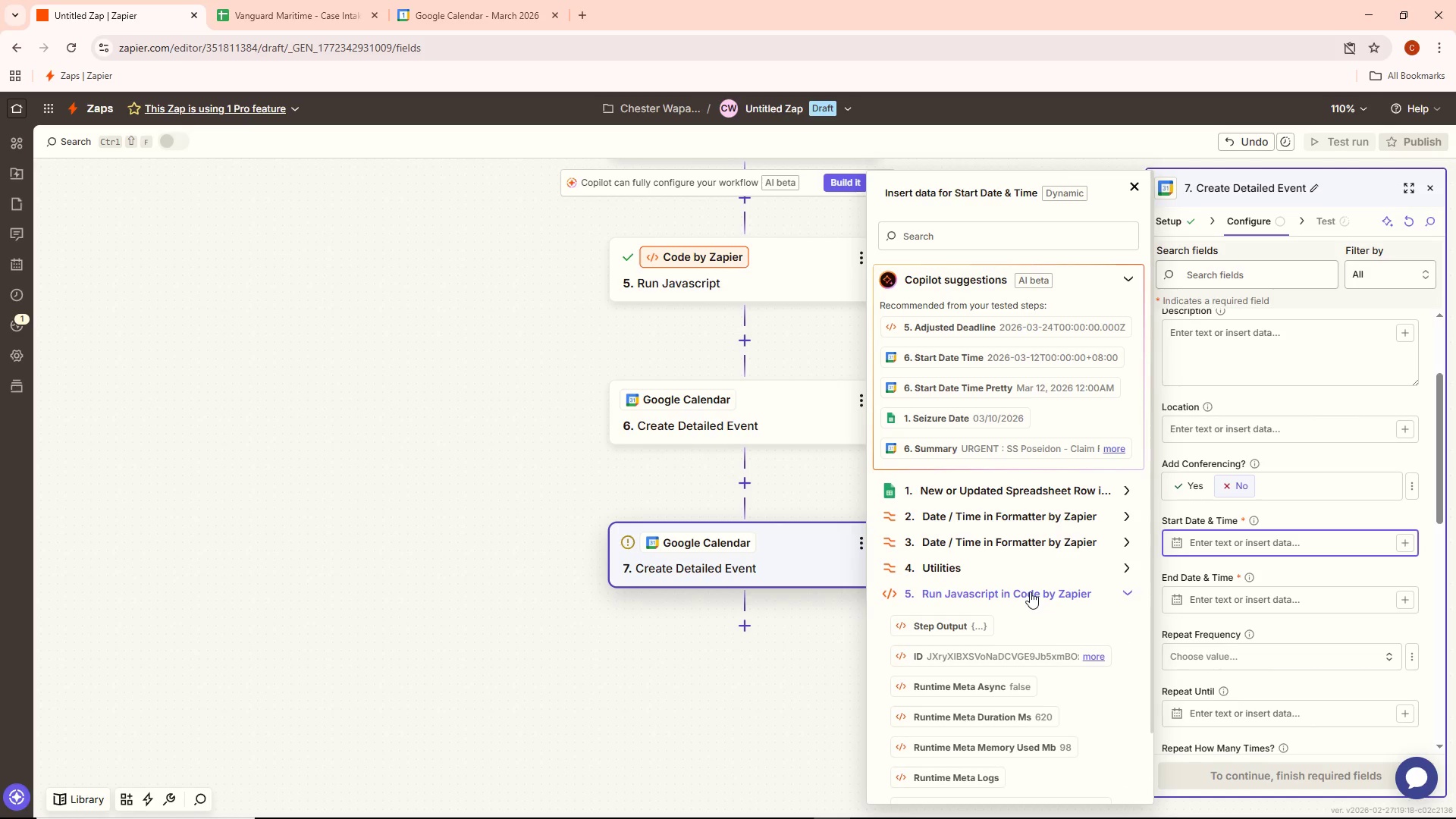 
scroll: coordinate [1009, 648], scroll_direction: down, amount: 1.0
 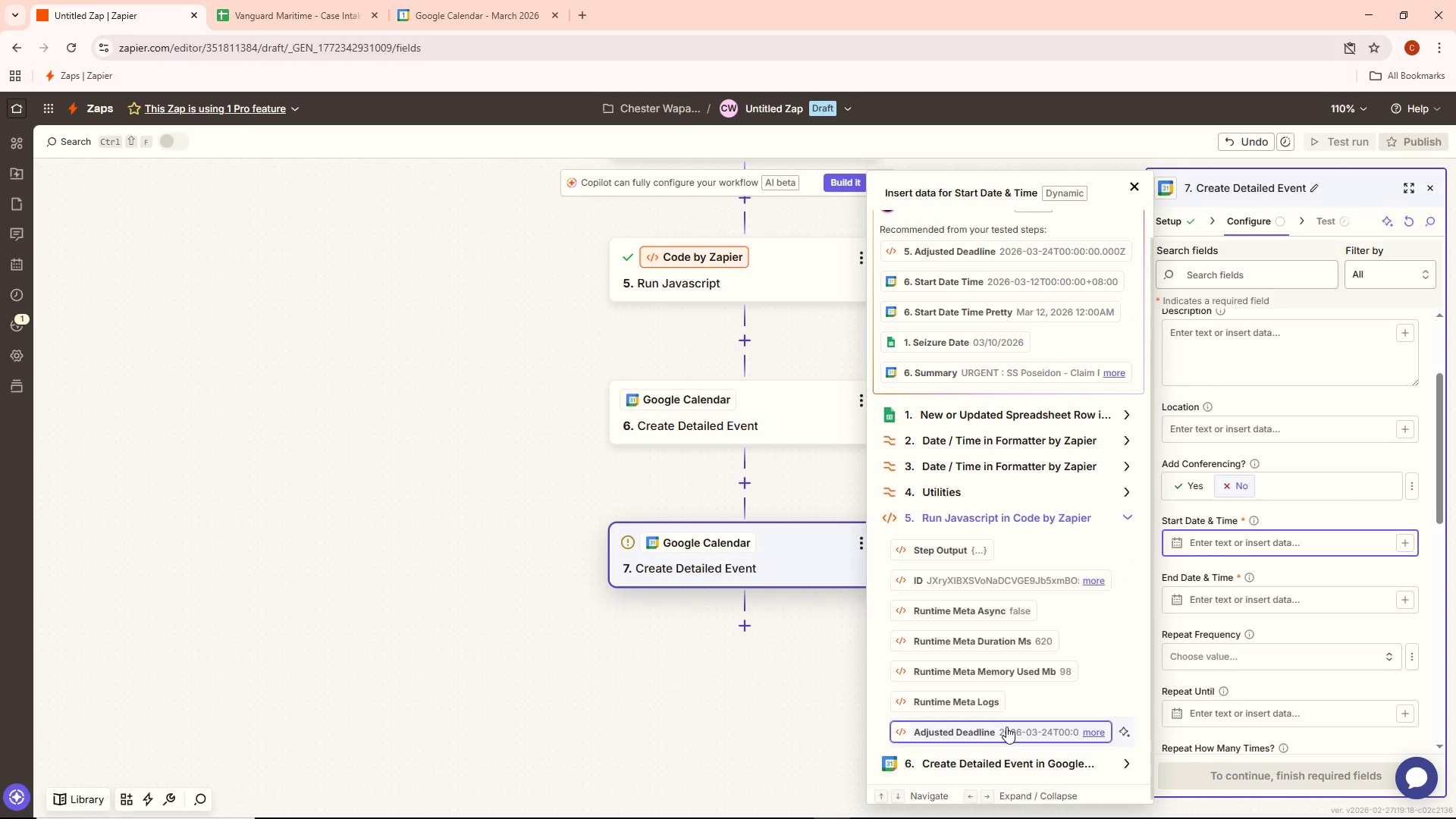 
left_click([1006, 726])
 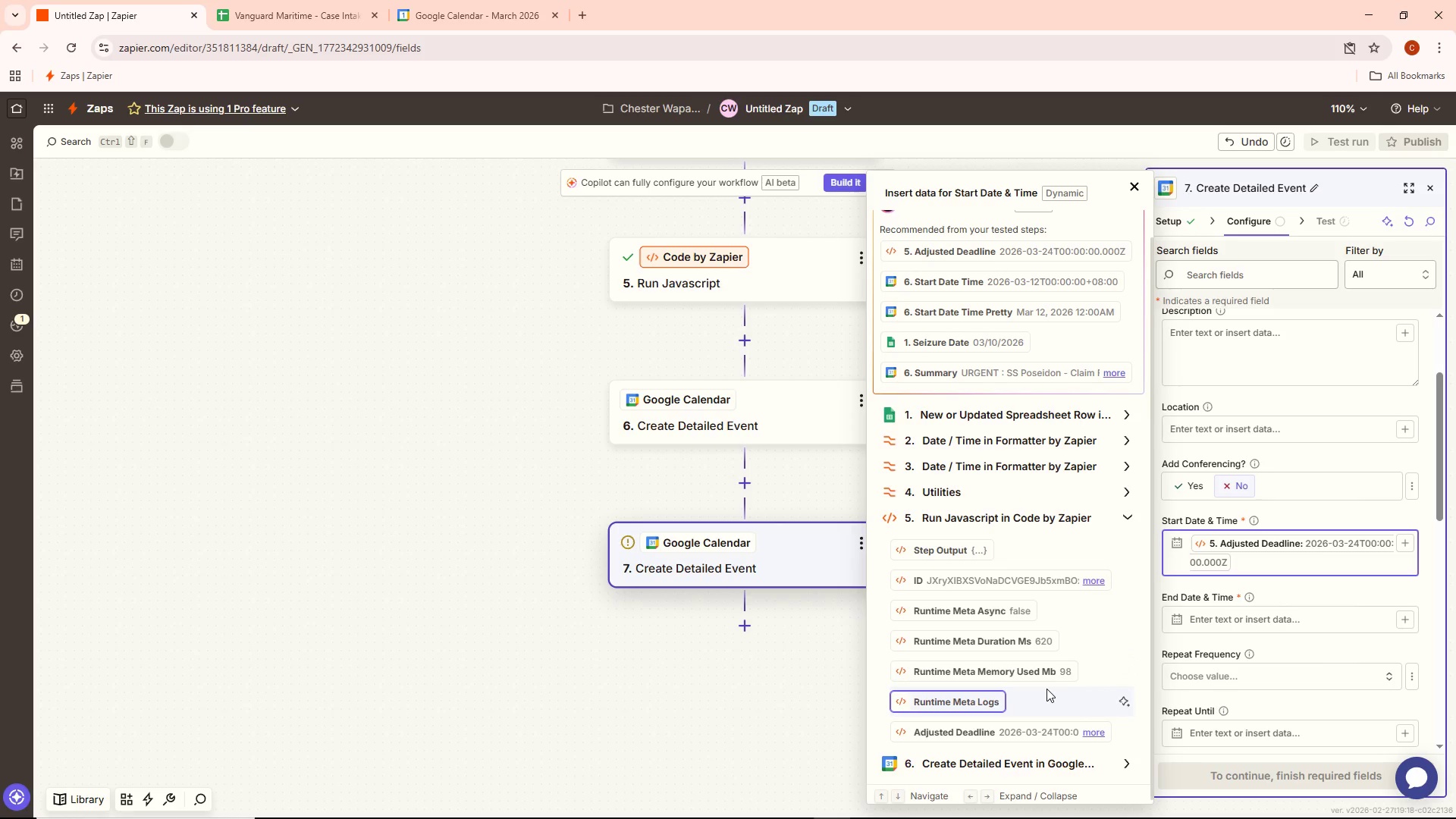 
wait(12.36)
 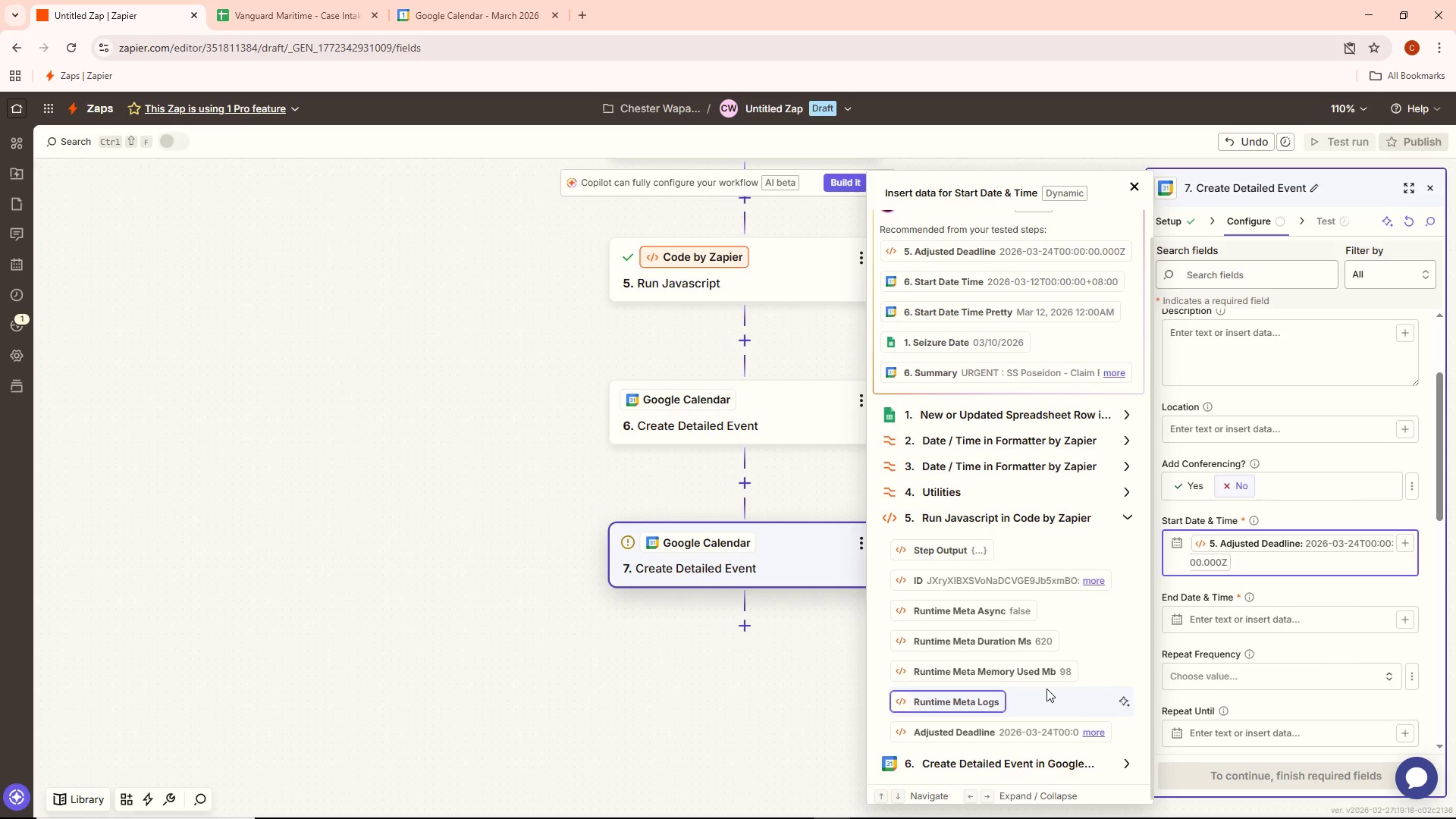 
scroll: coordinate [1250, 433], scroll_direction: up, amount: 2.0
 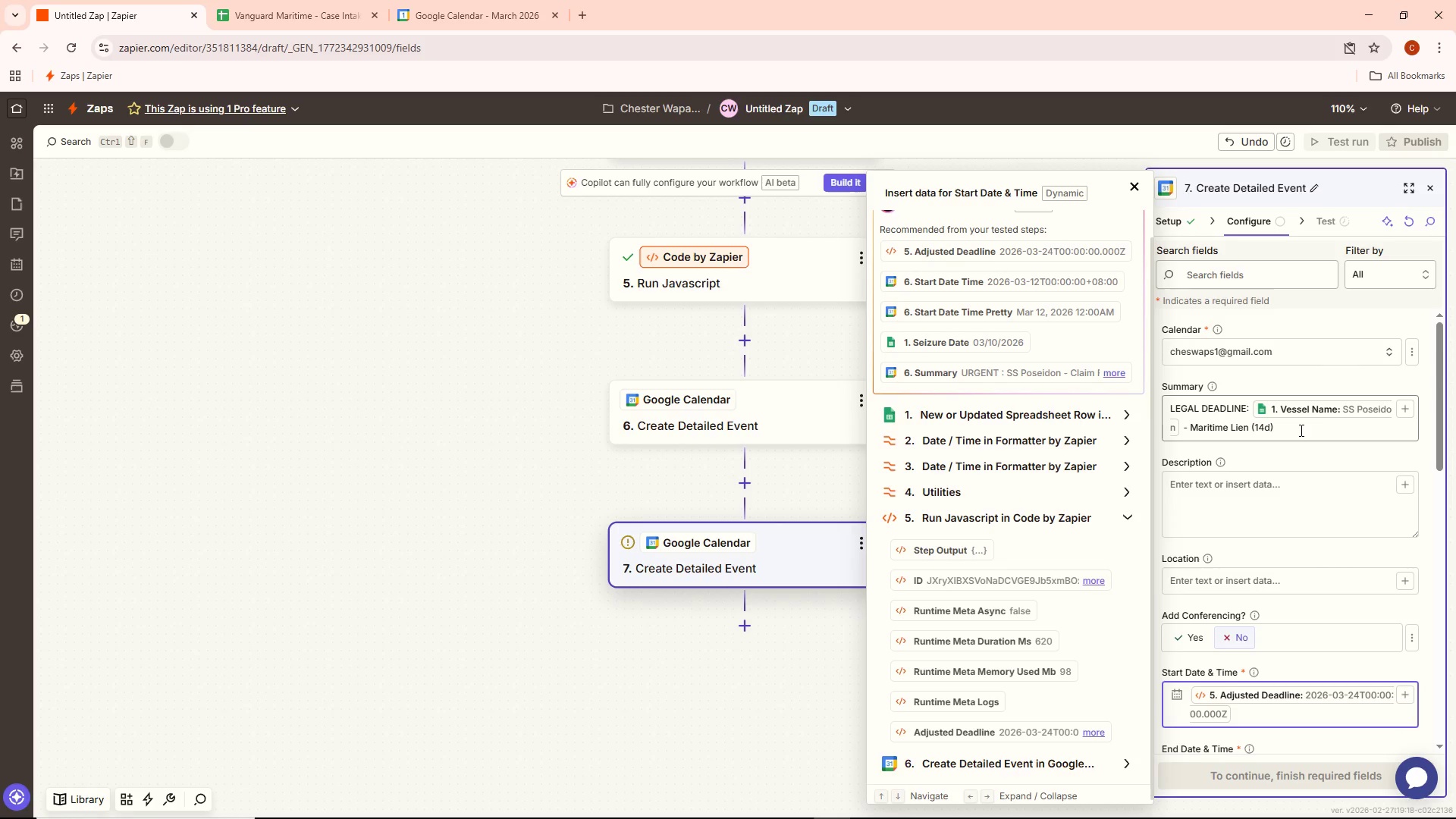 
scroll: coordinate [1298, 433], scroll_direction: down, amount: 2.0
 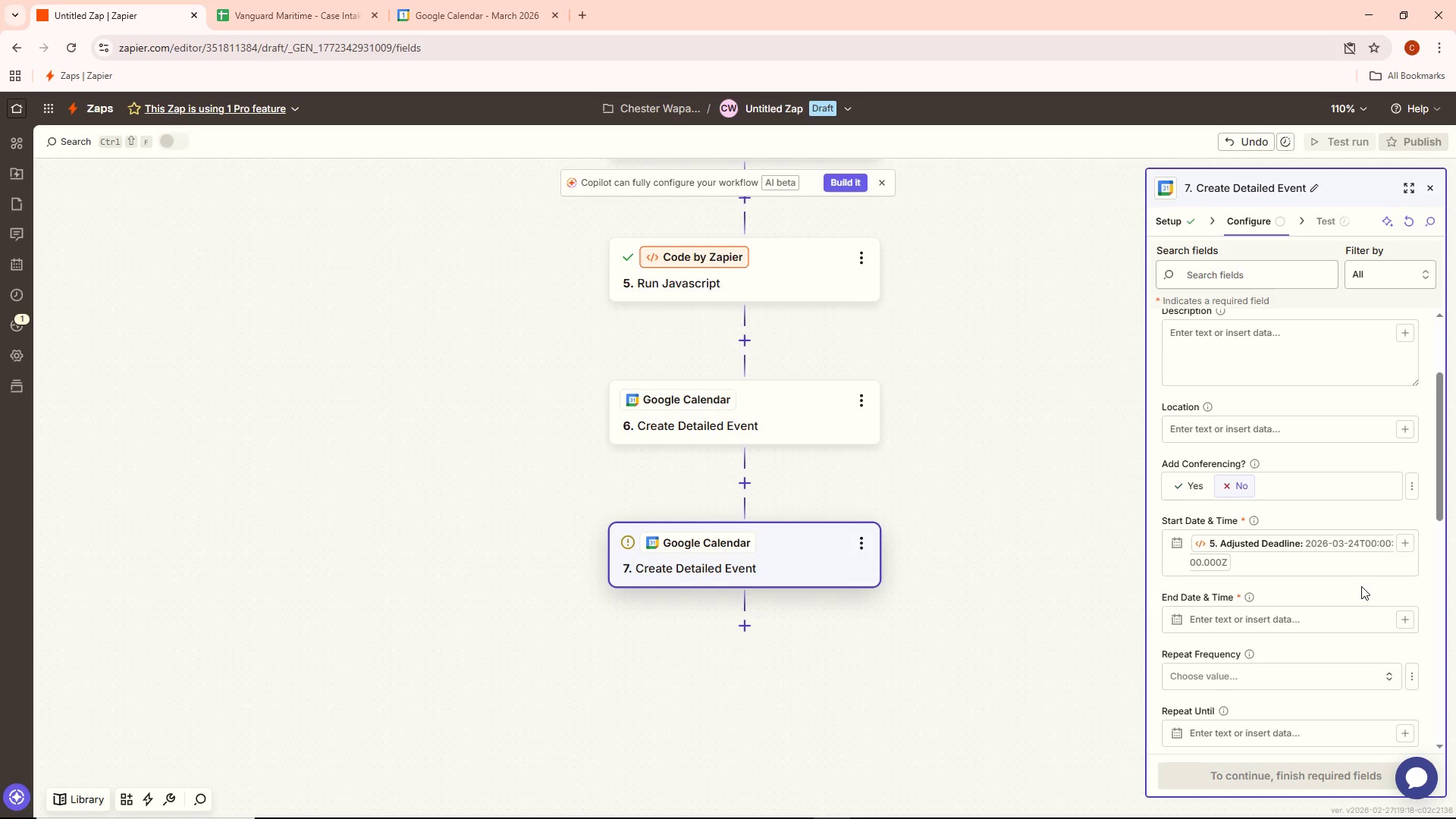 
wait(19.57)
 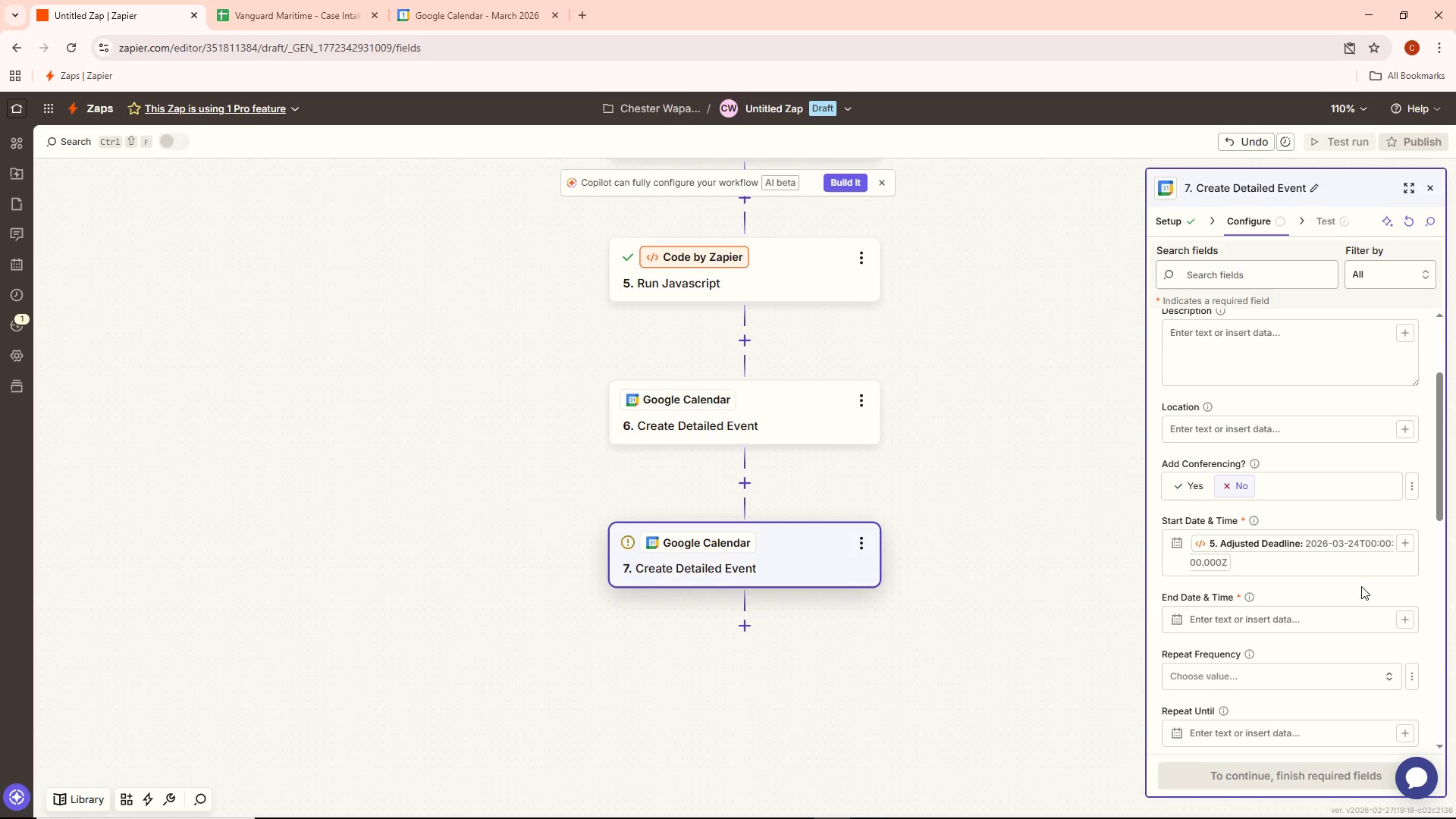 
scroll: coordinate [1267, 609], scroll_direction: down, amount: 1.0
 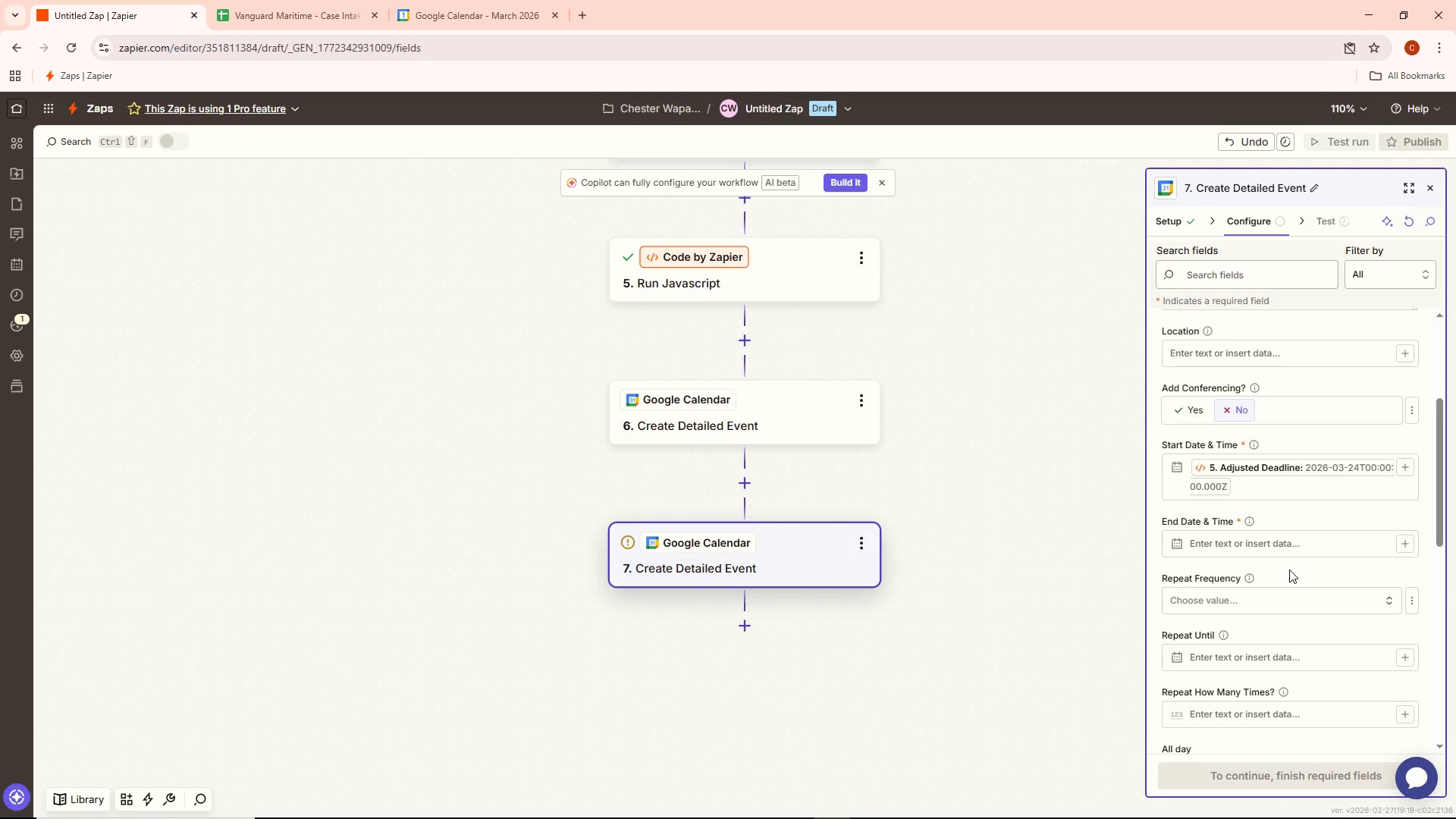 
wait(11.62)
 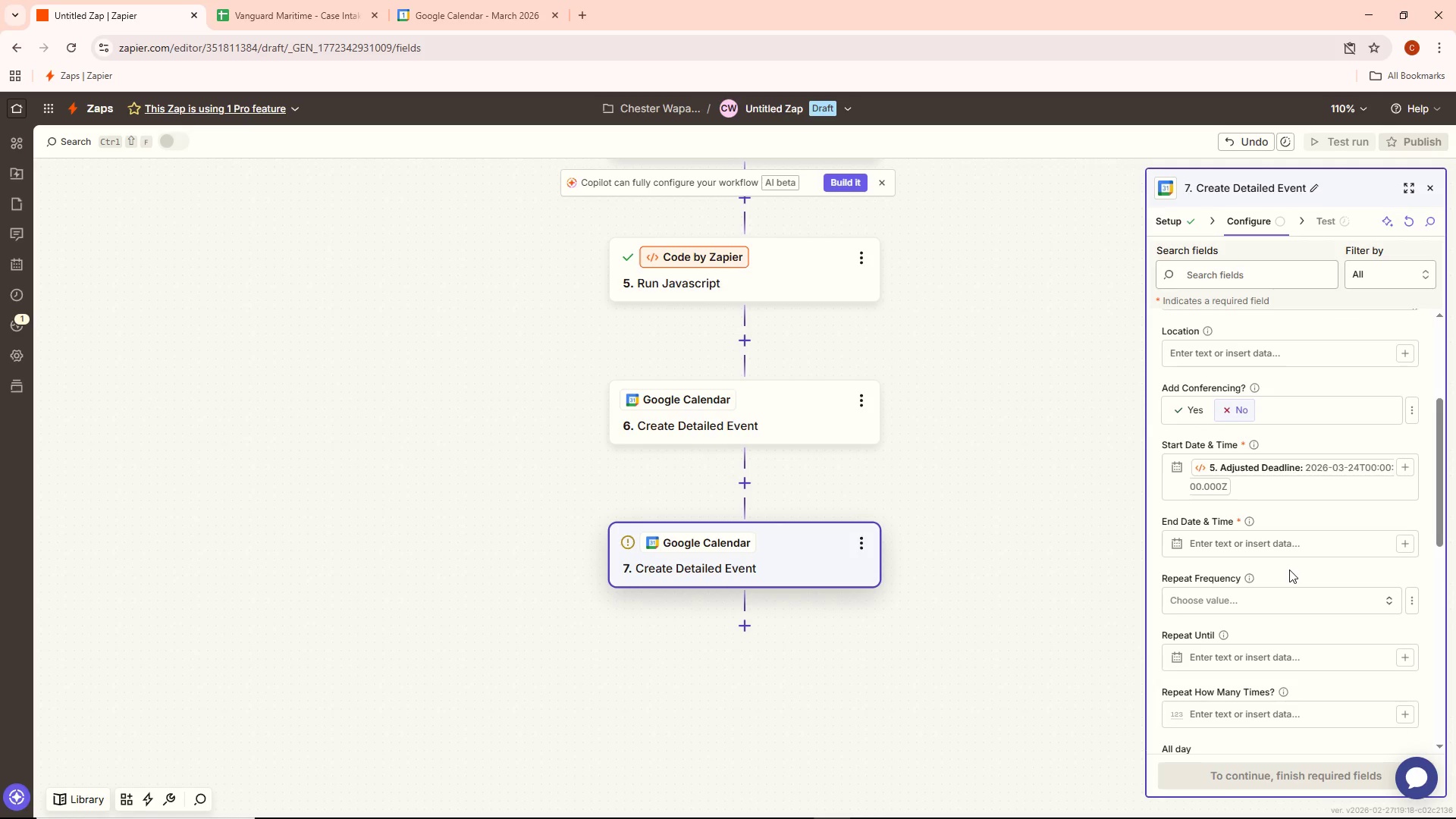 
left_click([1282, 556])
 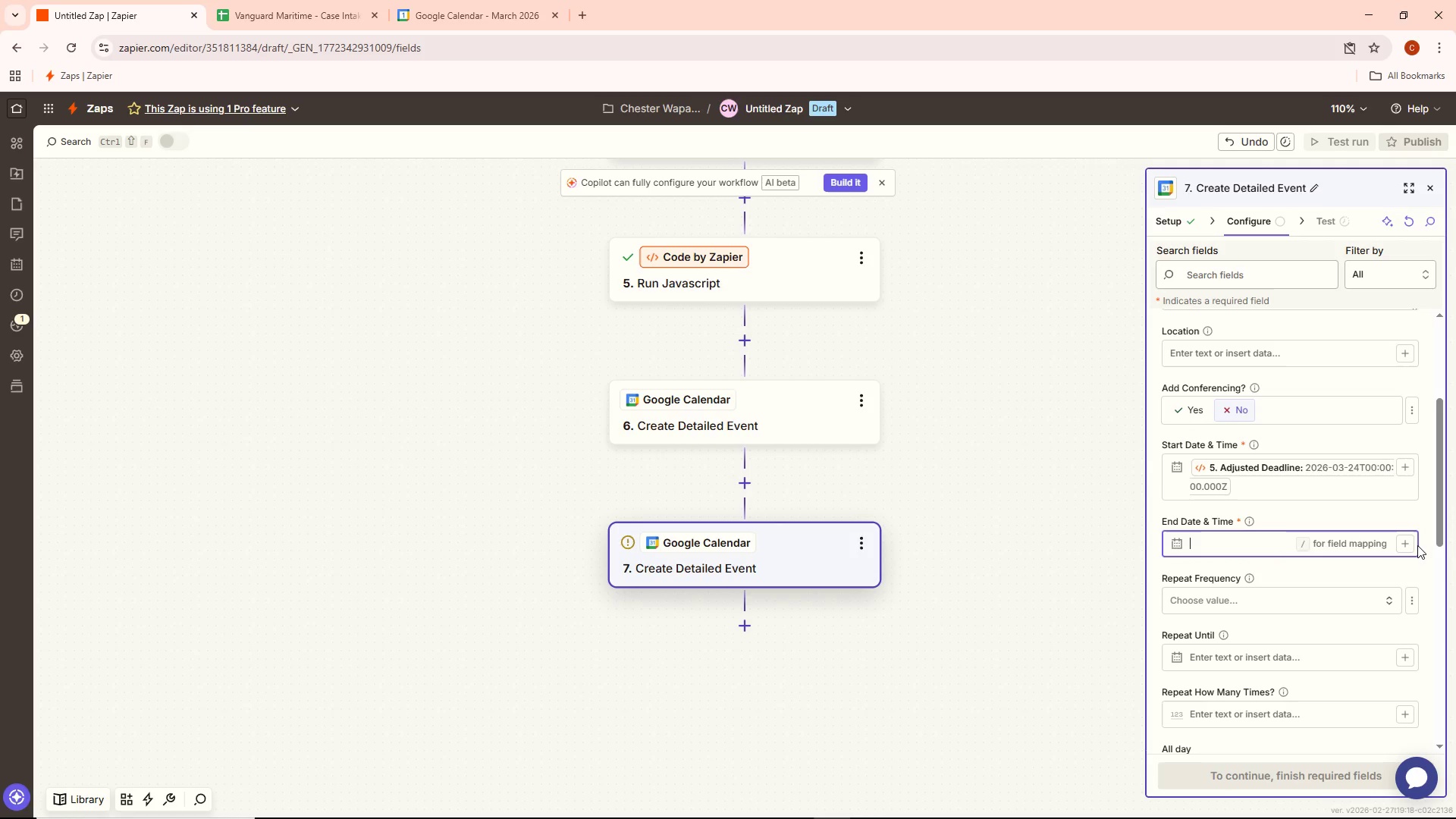 
left_click([1417, 544])
 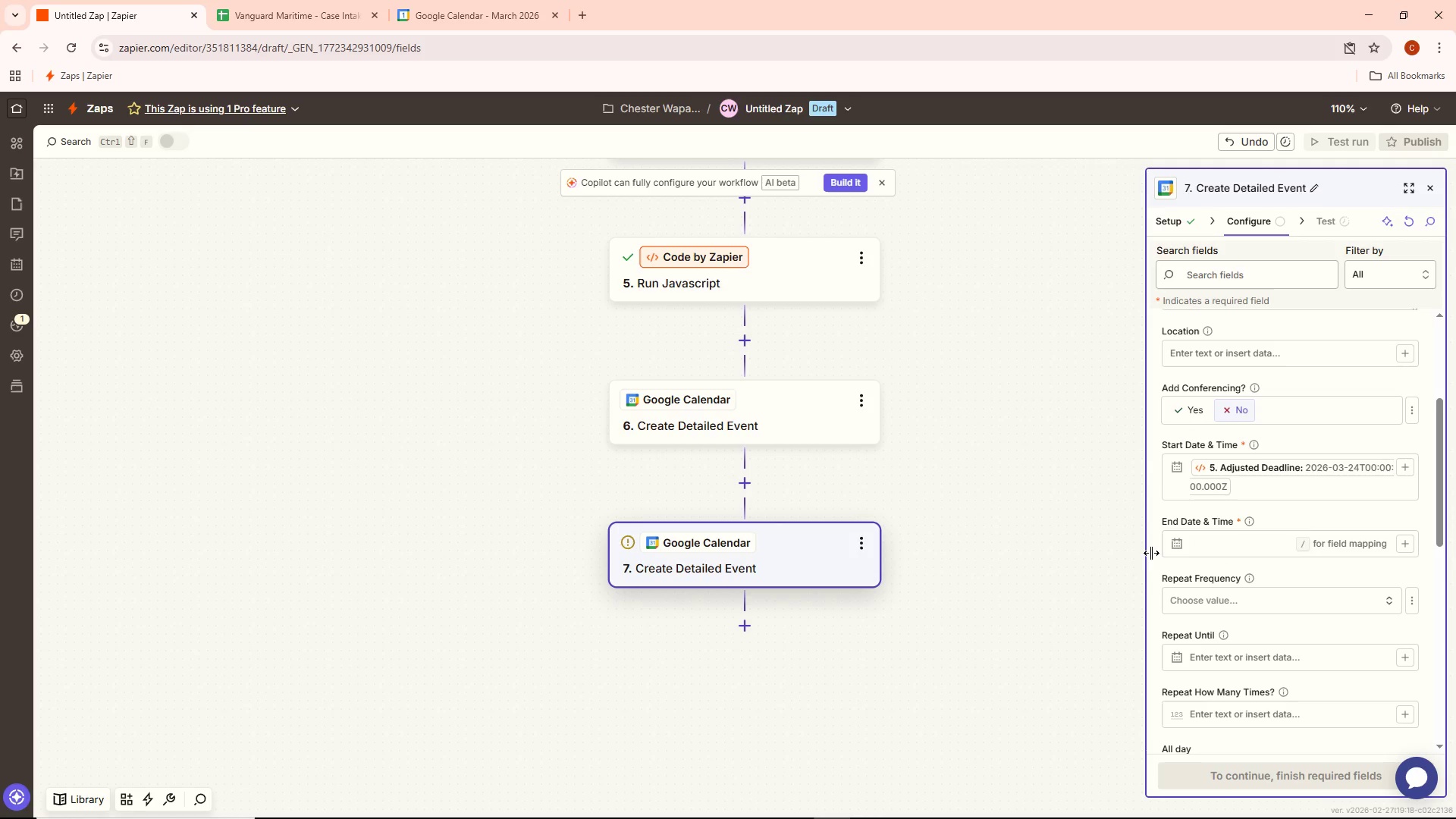 
left_click([1176, 546])
 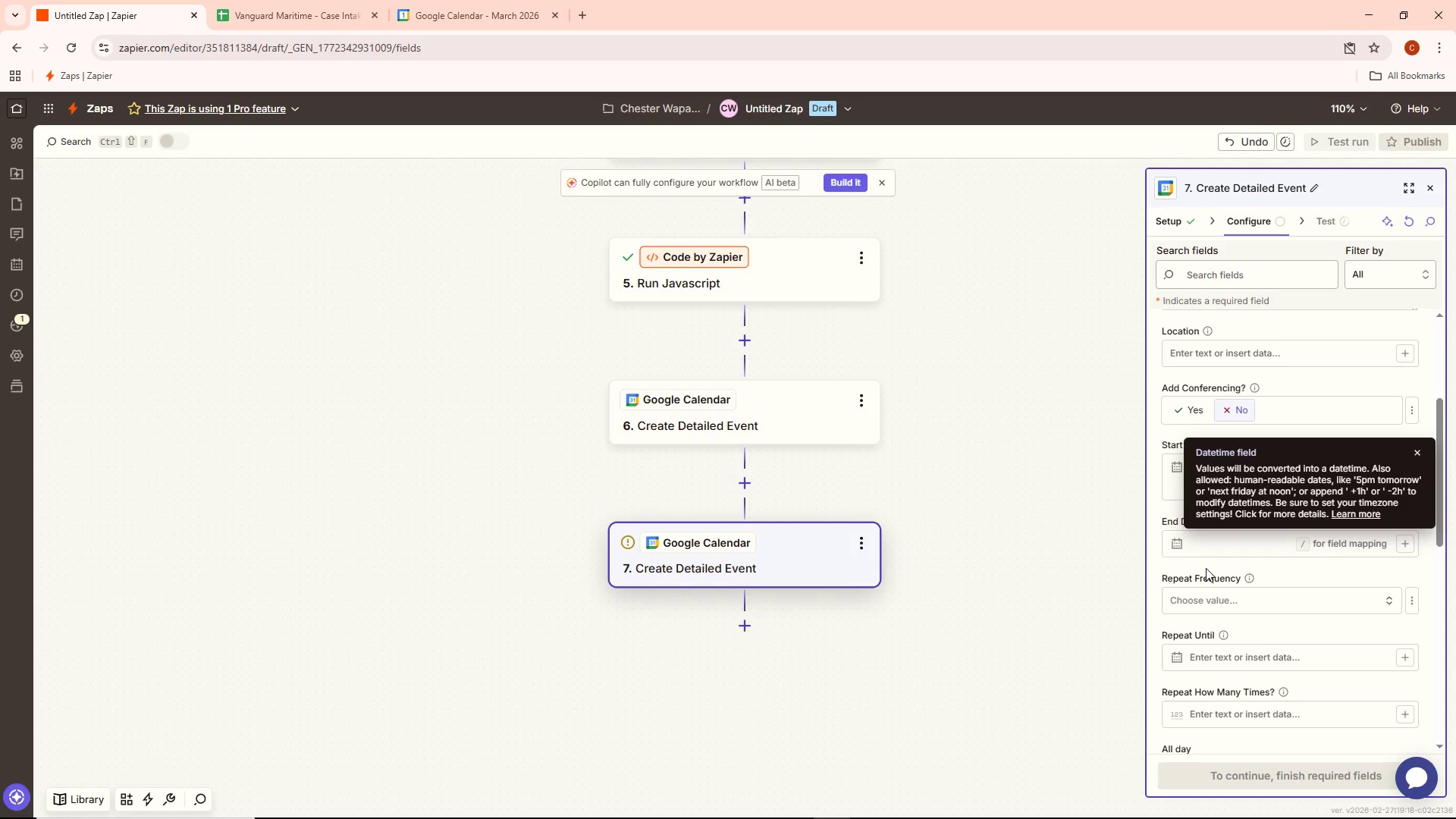 
wait(21.34)
 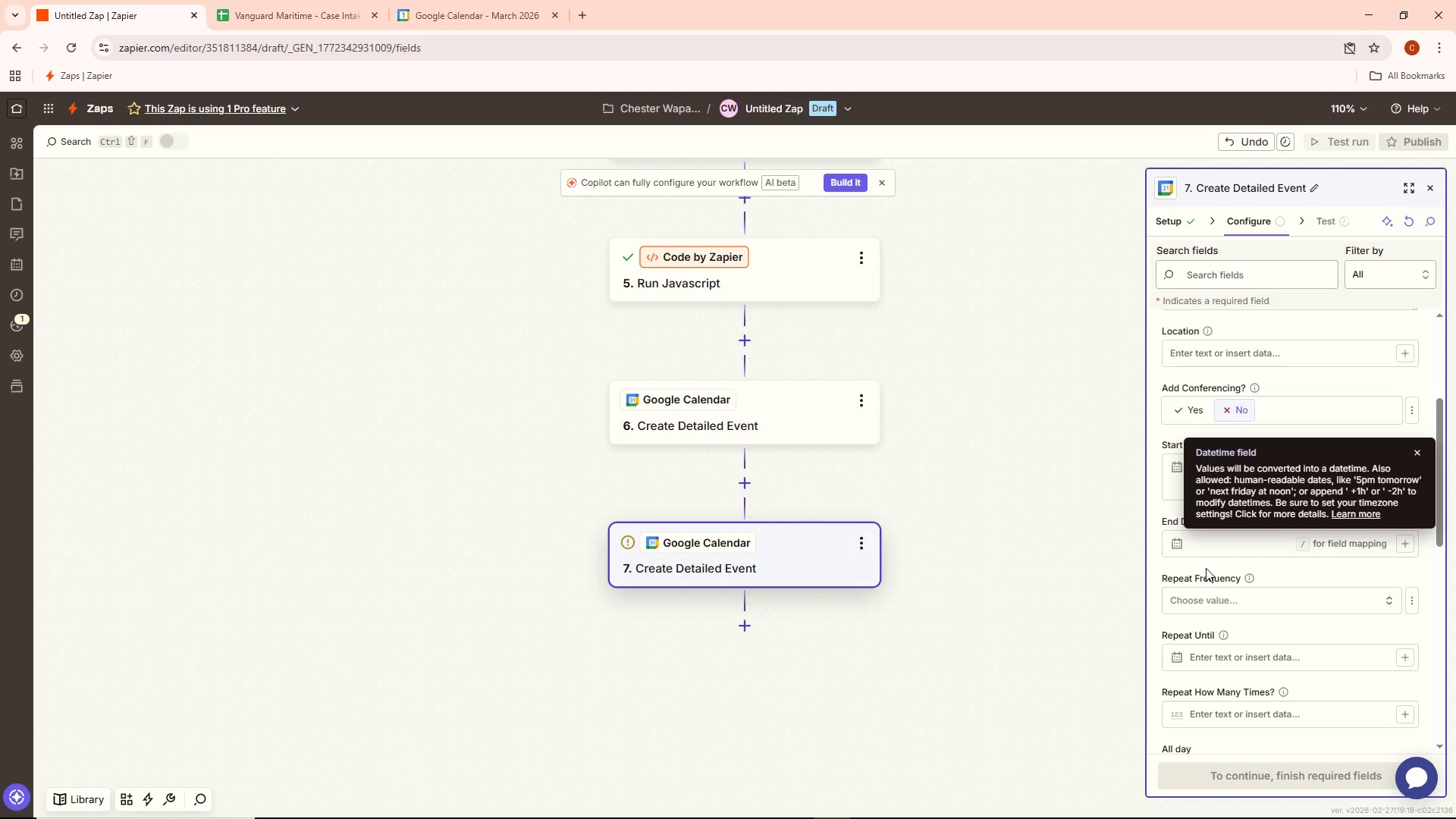 
key(Equal)
 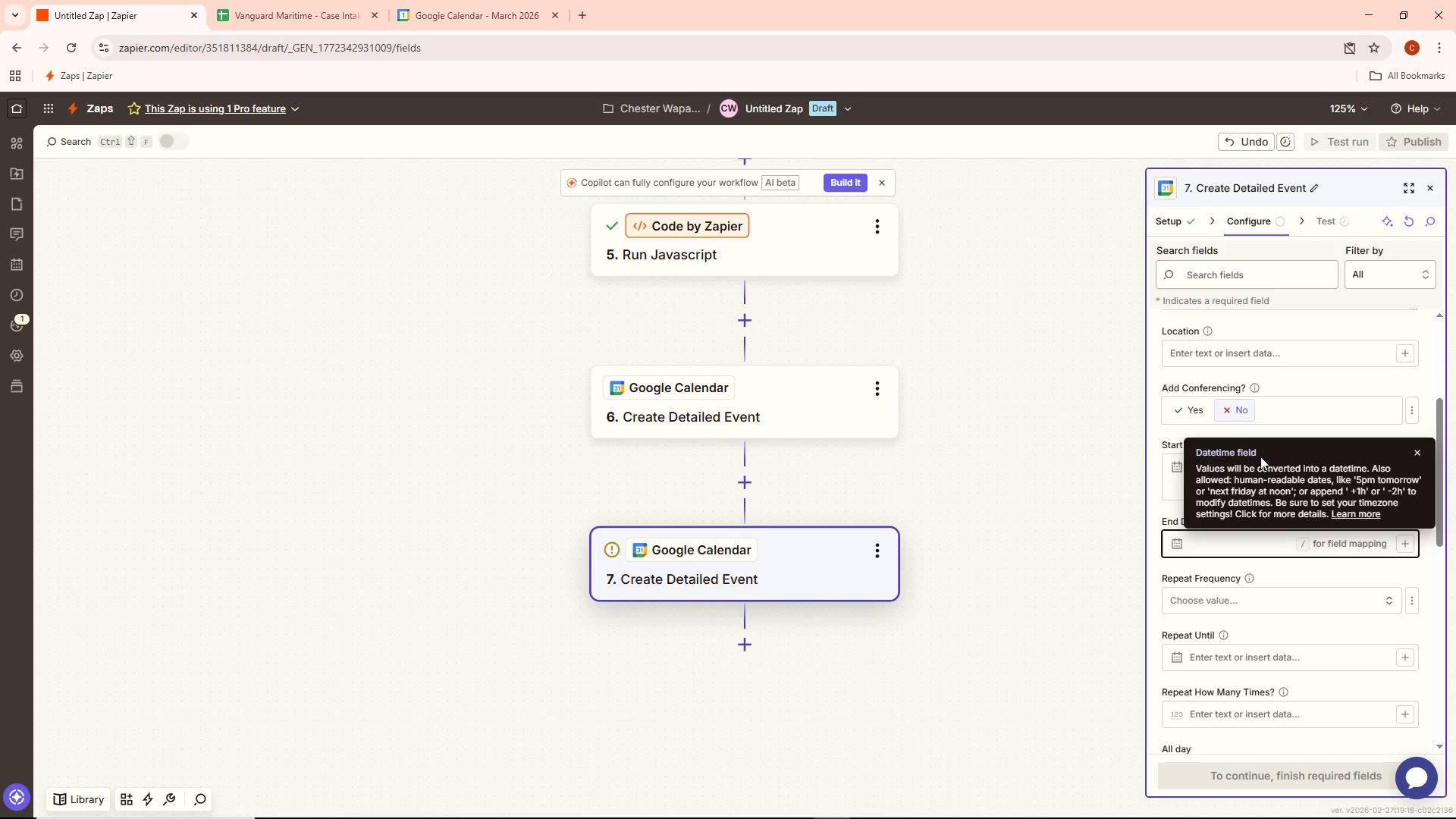 
left_click([1204, 554])
 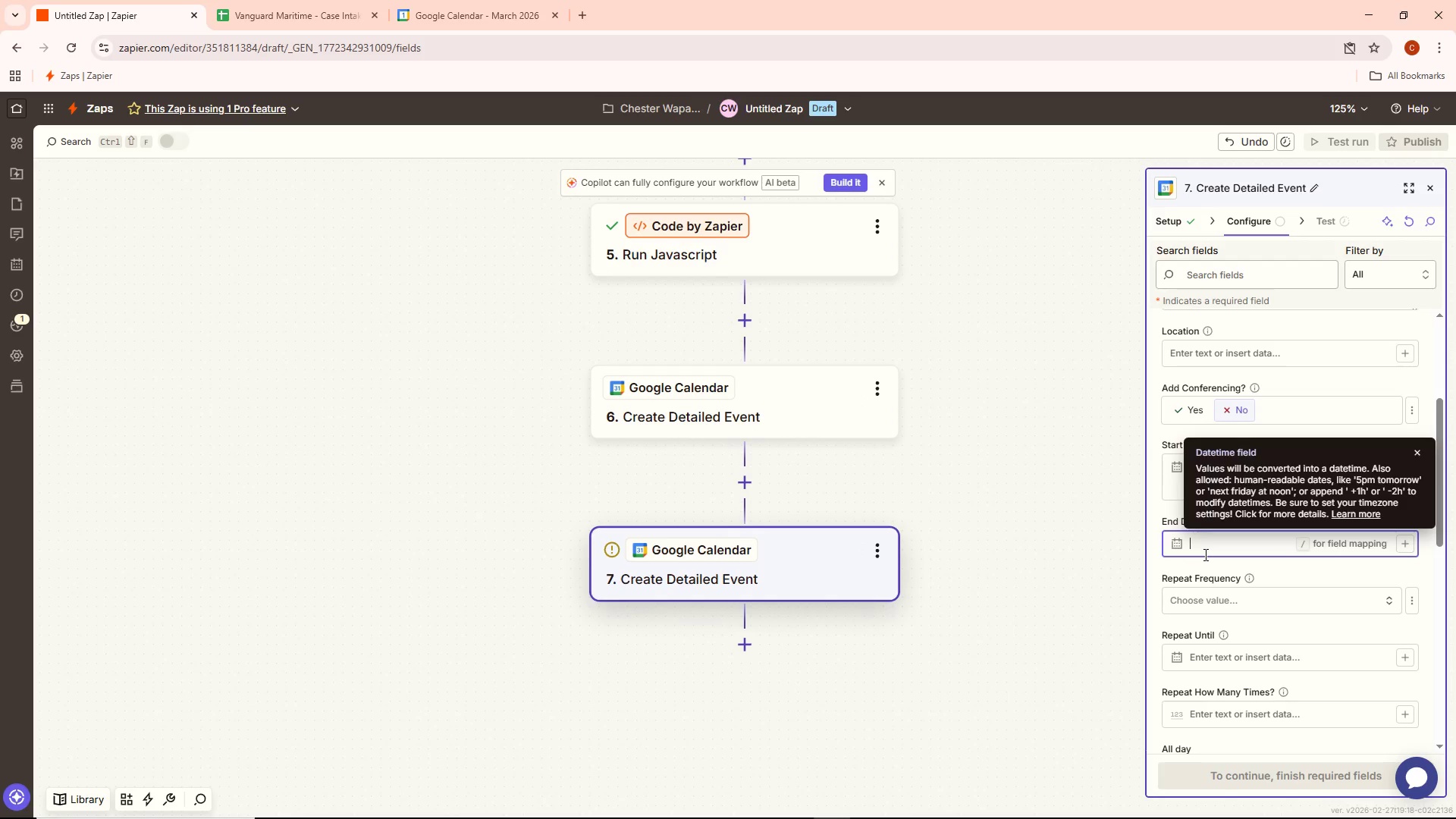 
type(=)
key(Backspace)
type(+1h)
 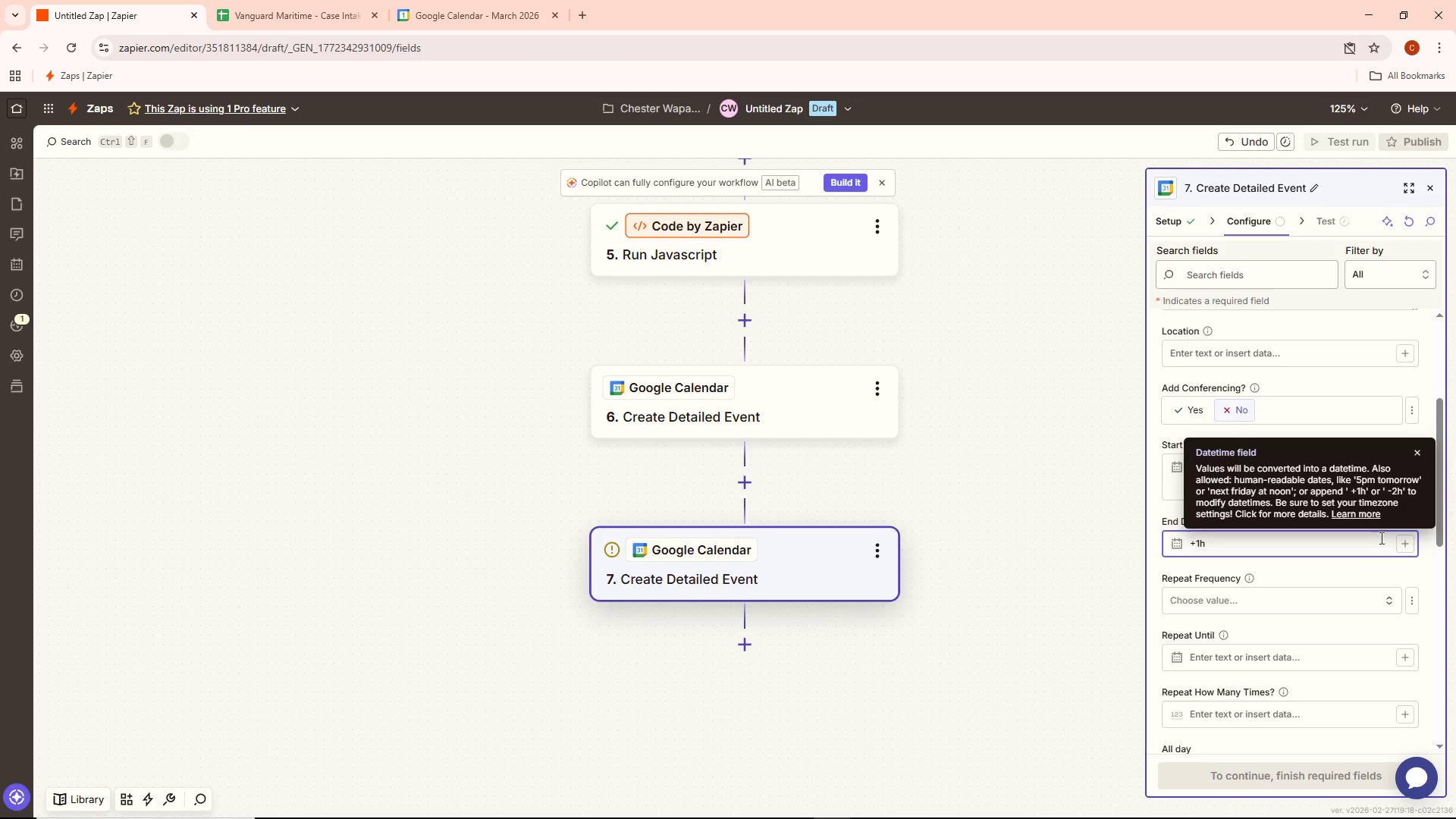 
left_click([1425, 606])
 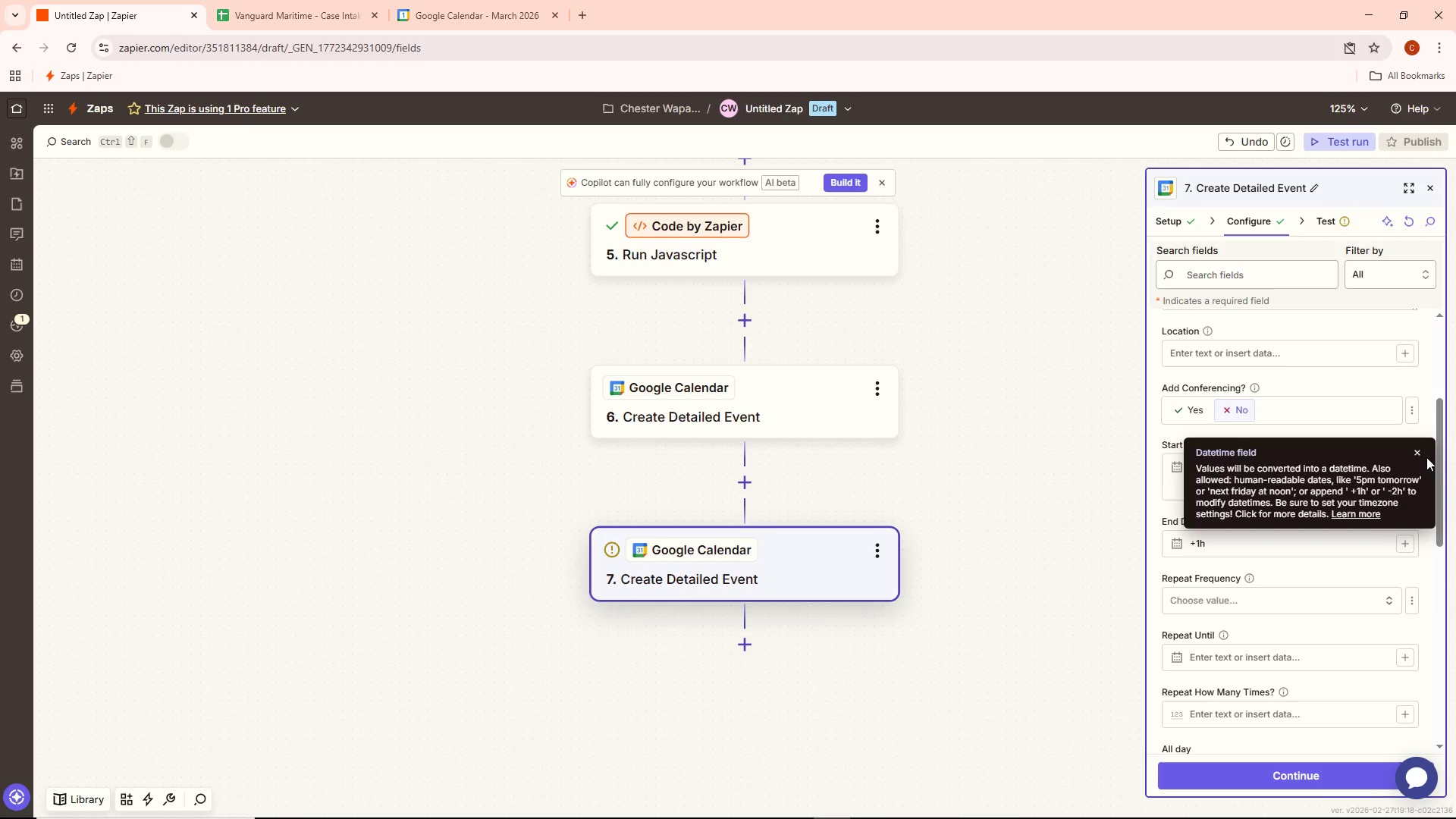 
left_click([1416, 447])
 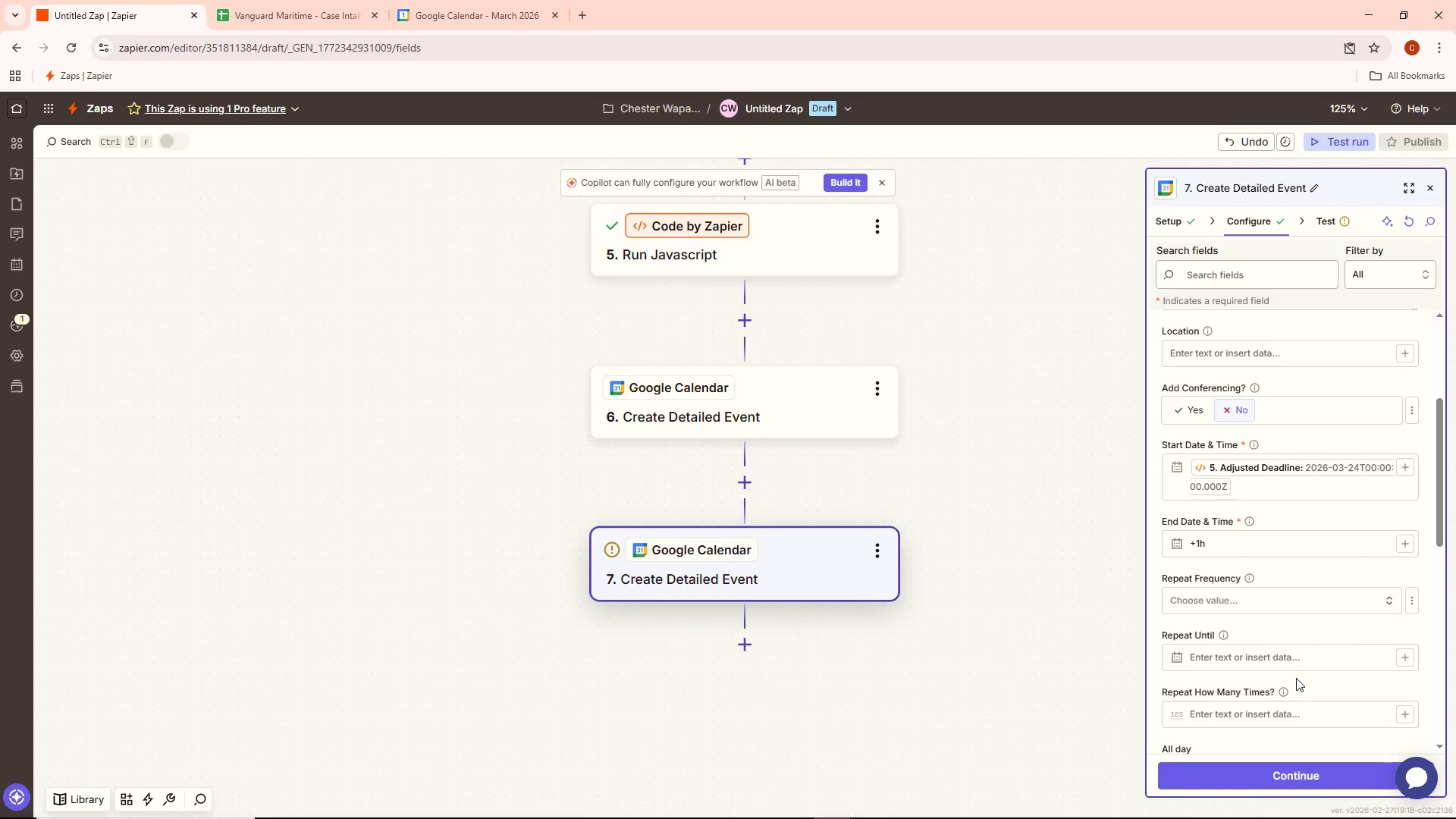 
scroll: coordinate [1307, 673], scroll_direction: down, amount: 9.0
 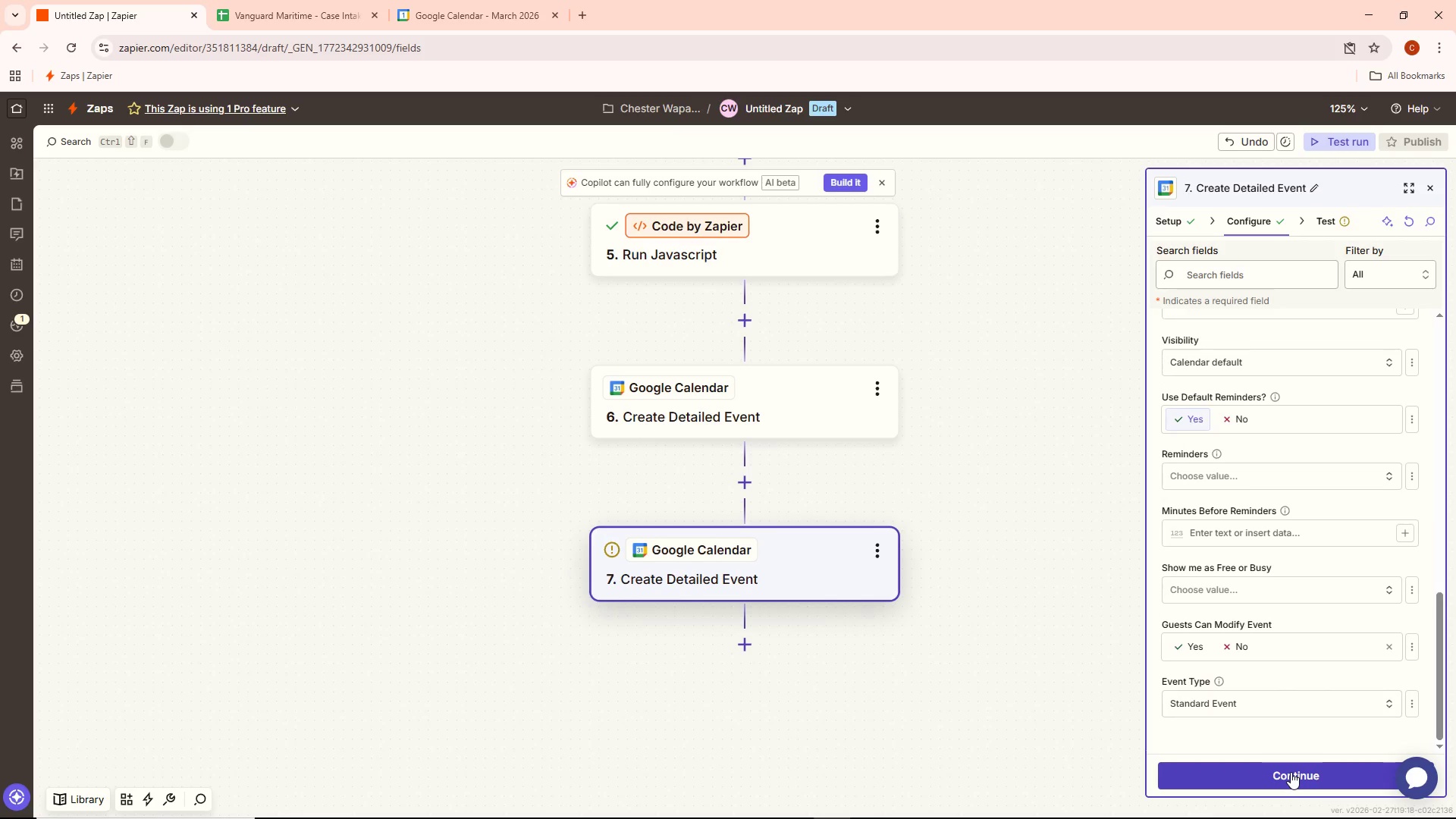 
left_click([1291, 772])
 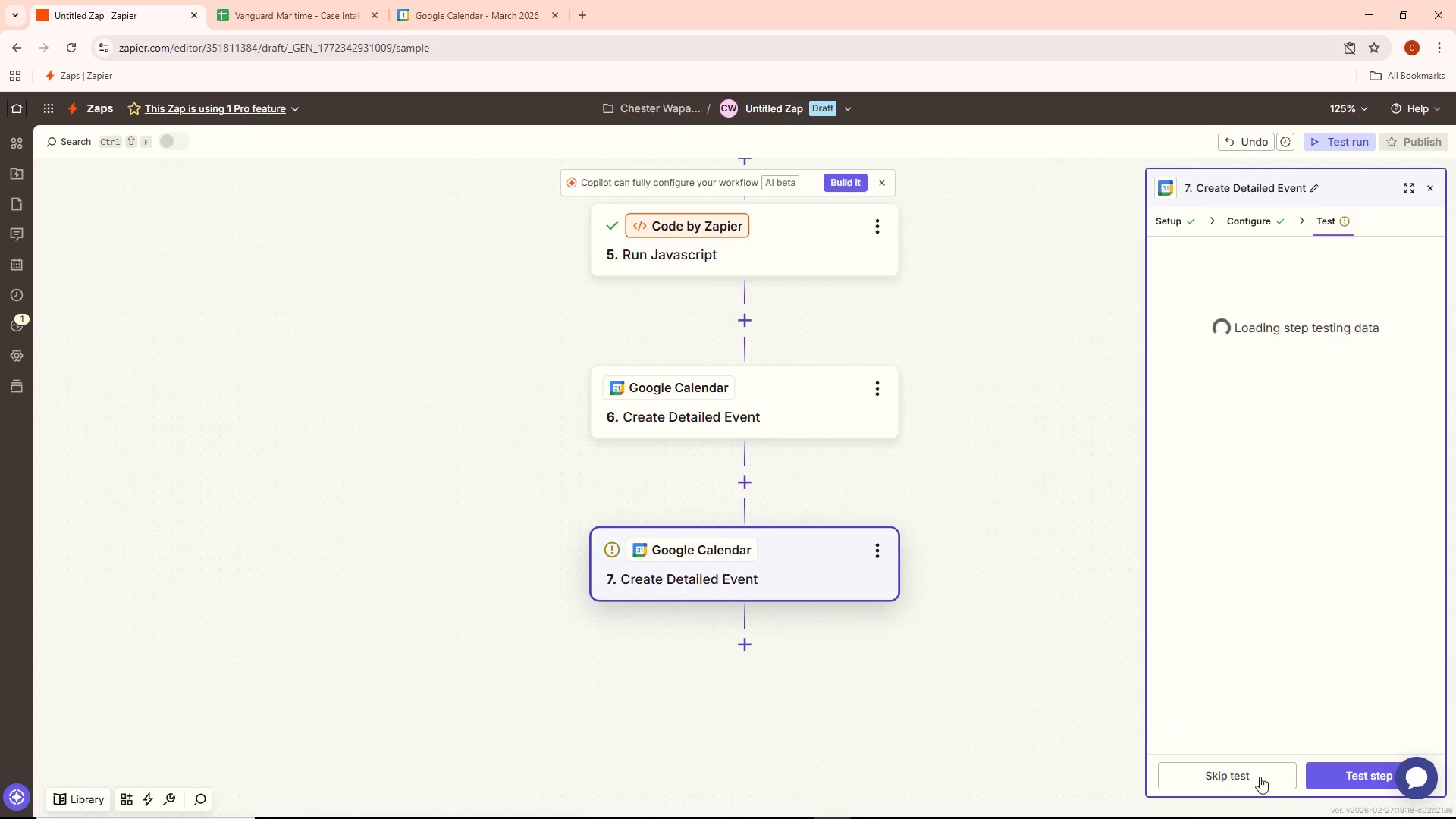 
left_click([1340, 771])
 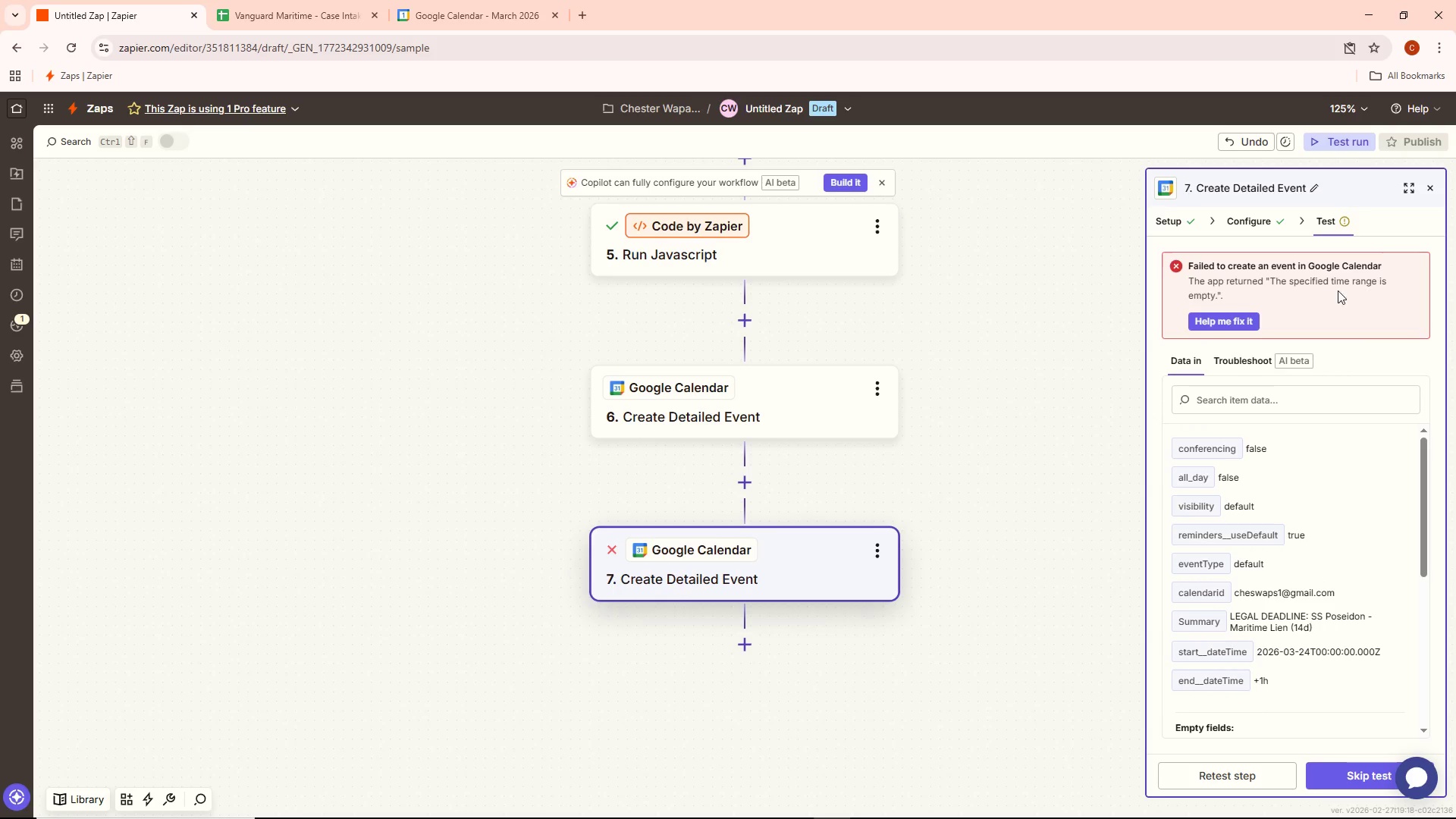 
wait(7.03)
 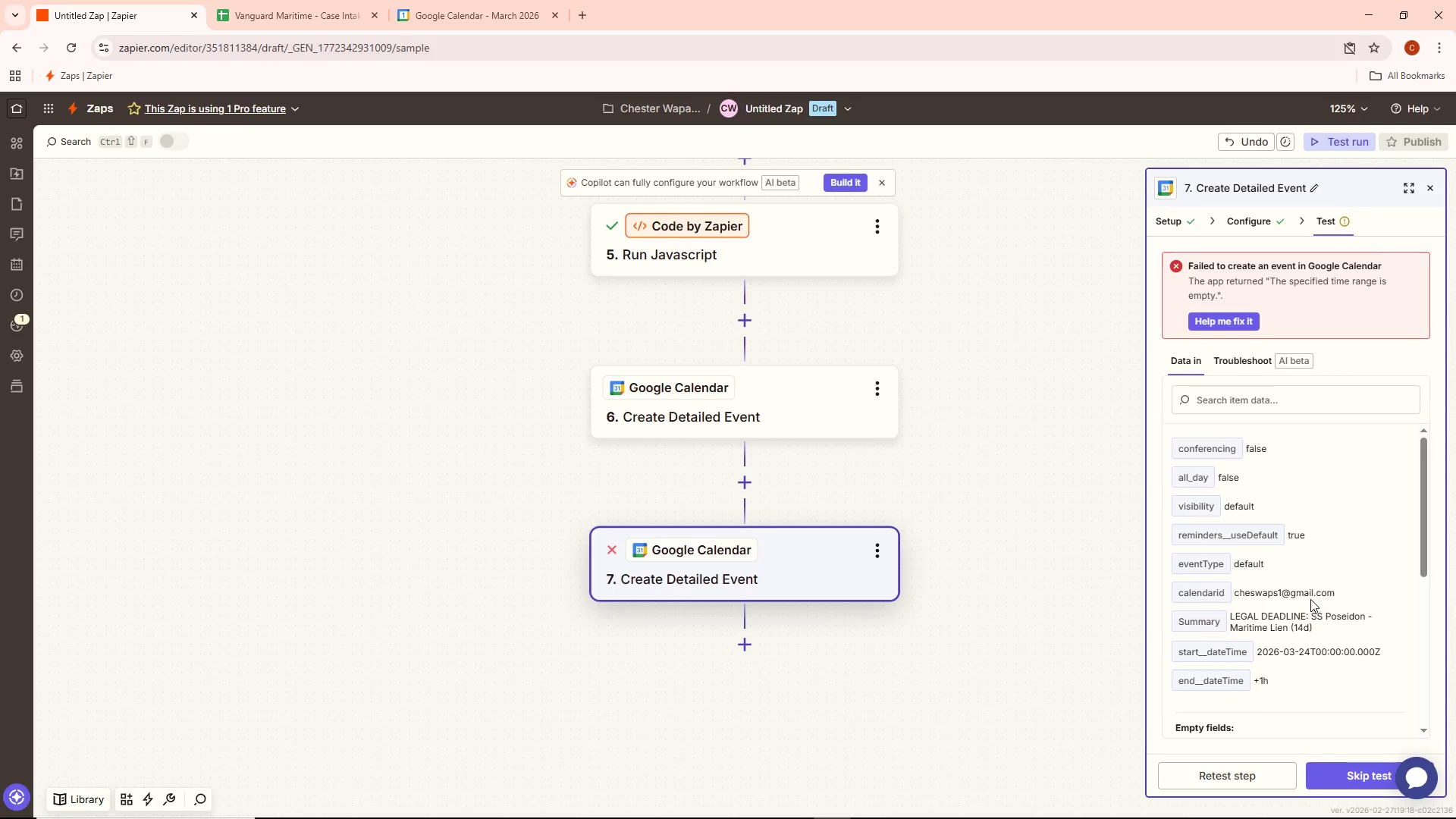 
left_click([1271, 217])
 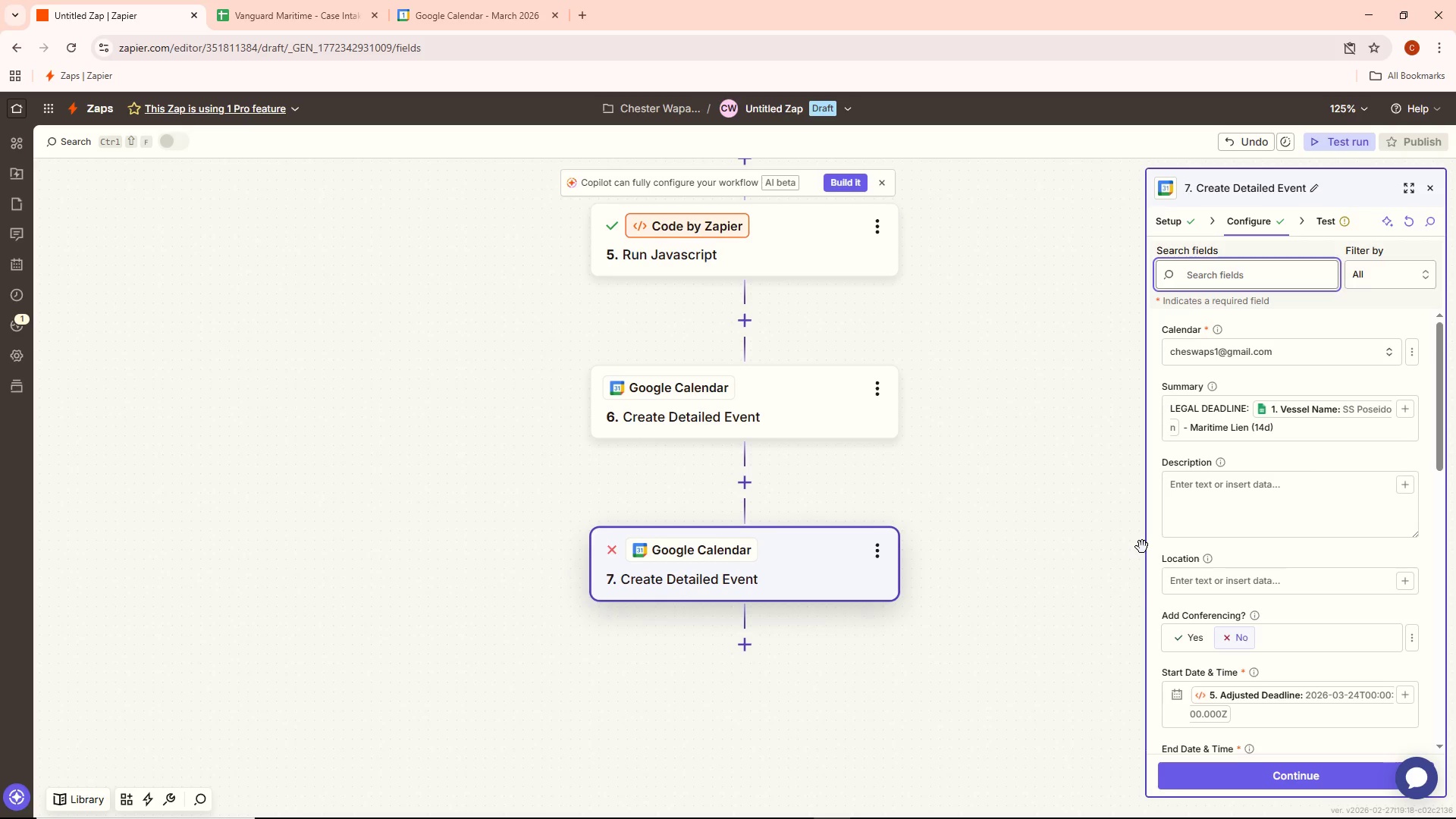 
wait(7.0)
 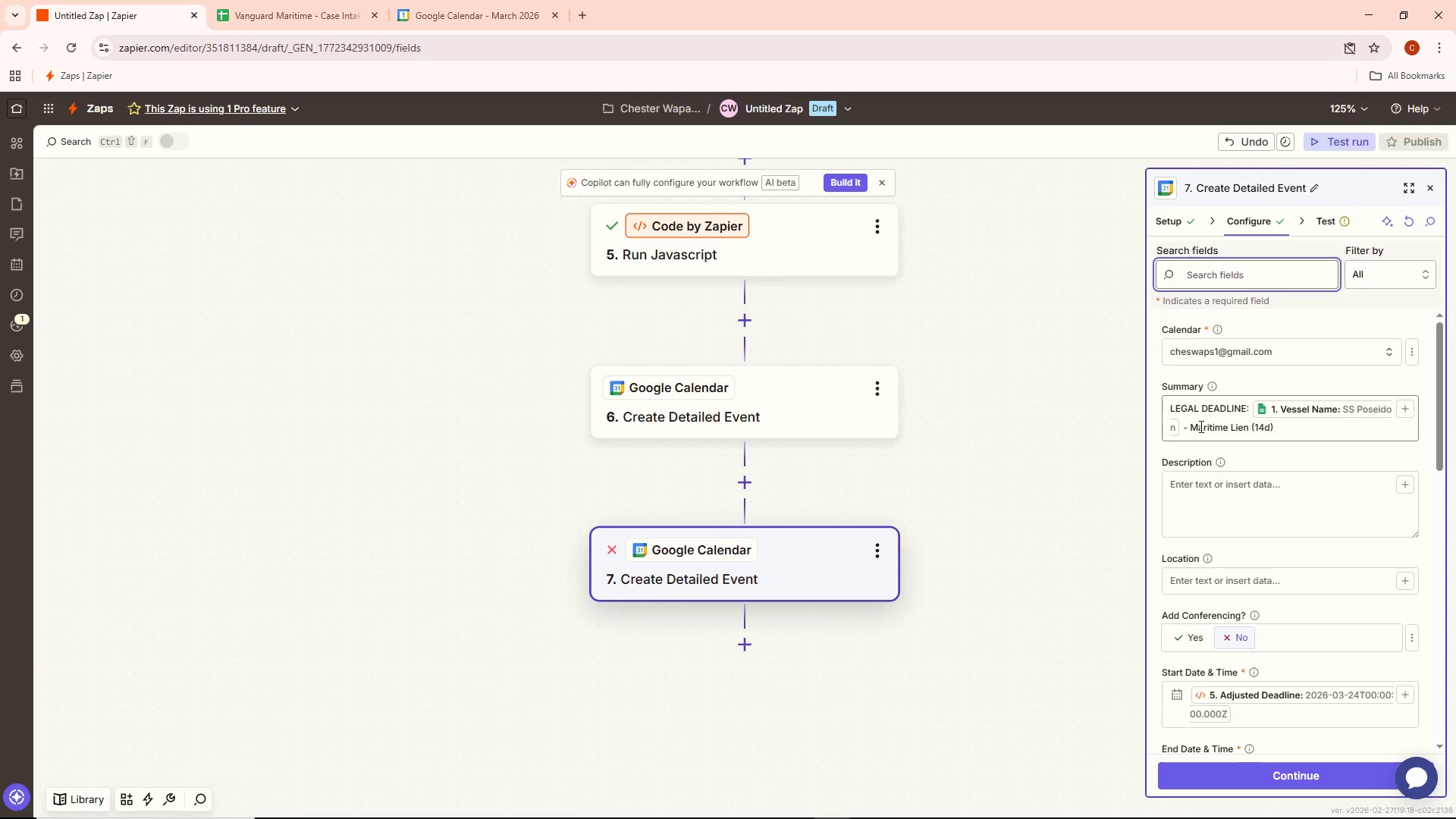 
scroll: coordinate [1199, 522], scroll_direction: up, amount: 1.0
 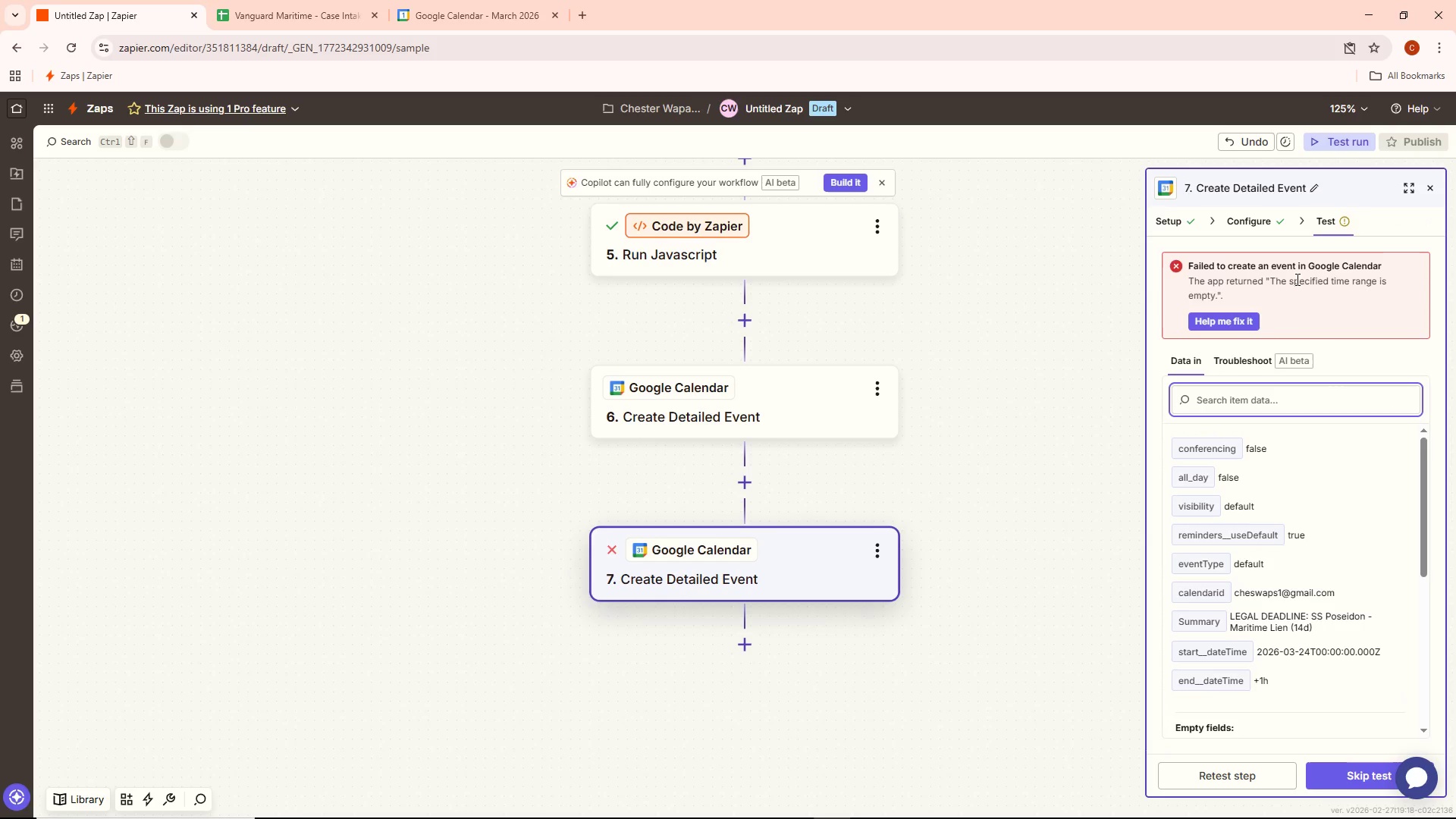 
left_click([1261, 220])
 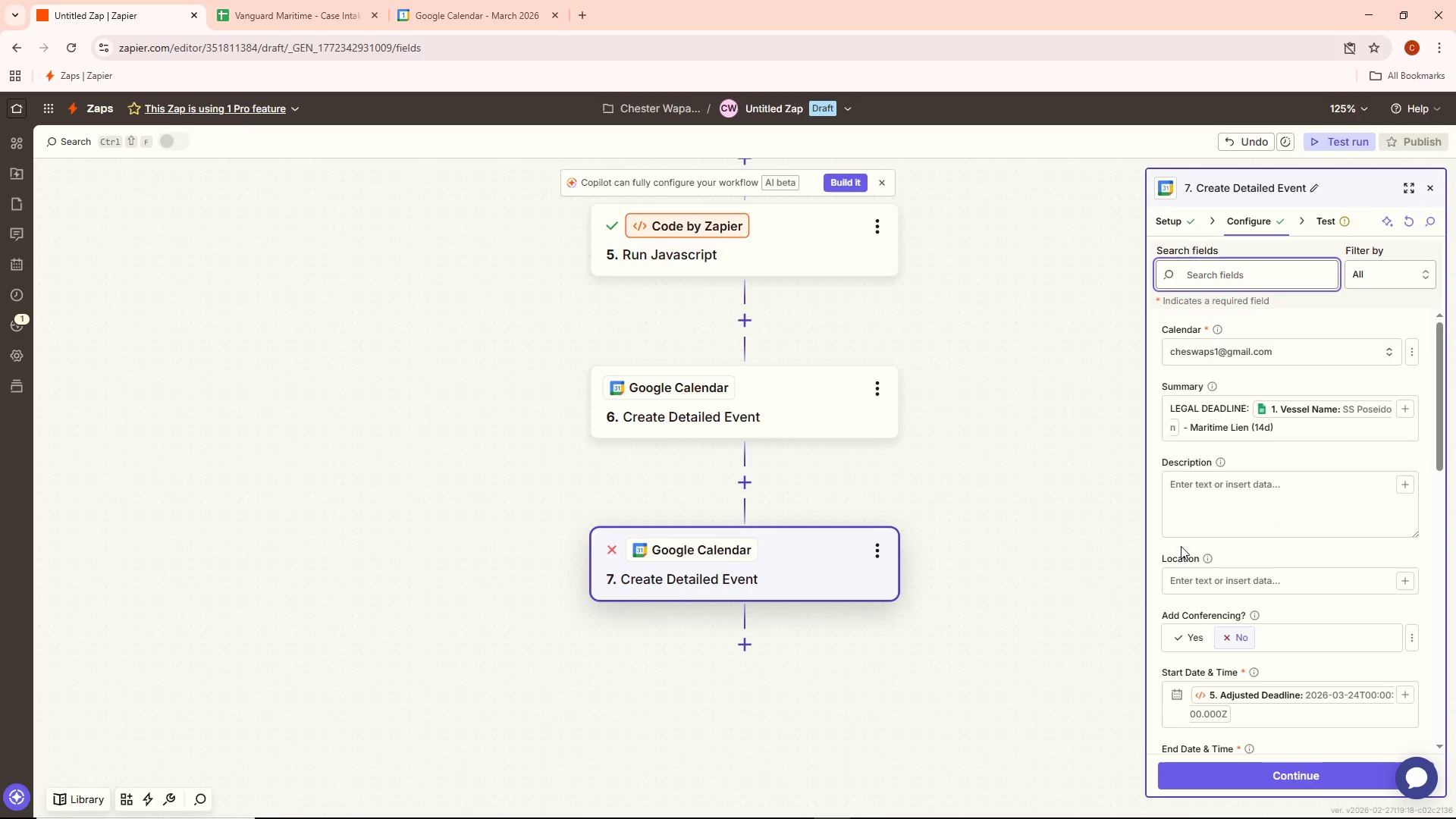 
scroll: coordinate [1303, 417], scroll_direction: up, amount: 4.0
 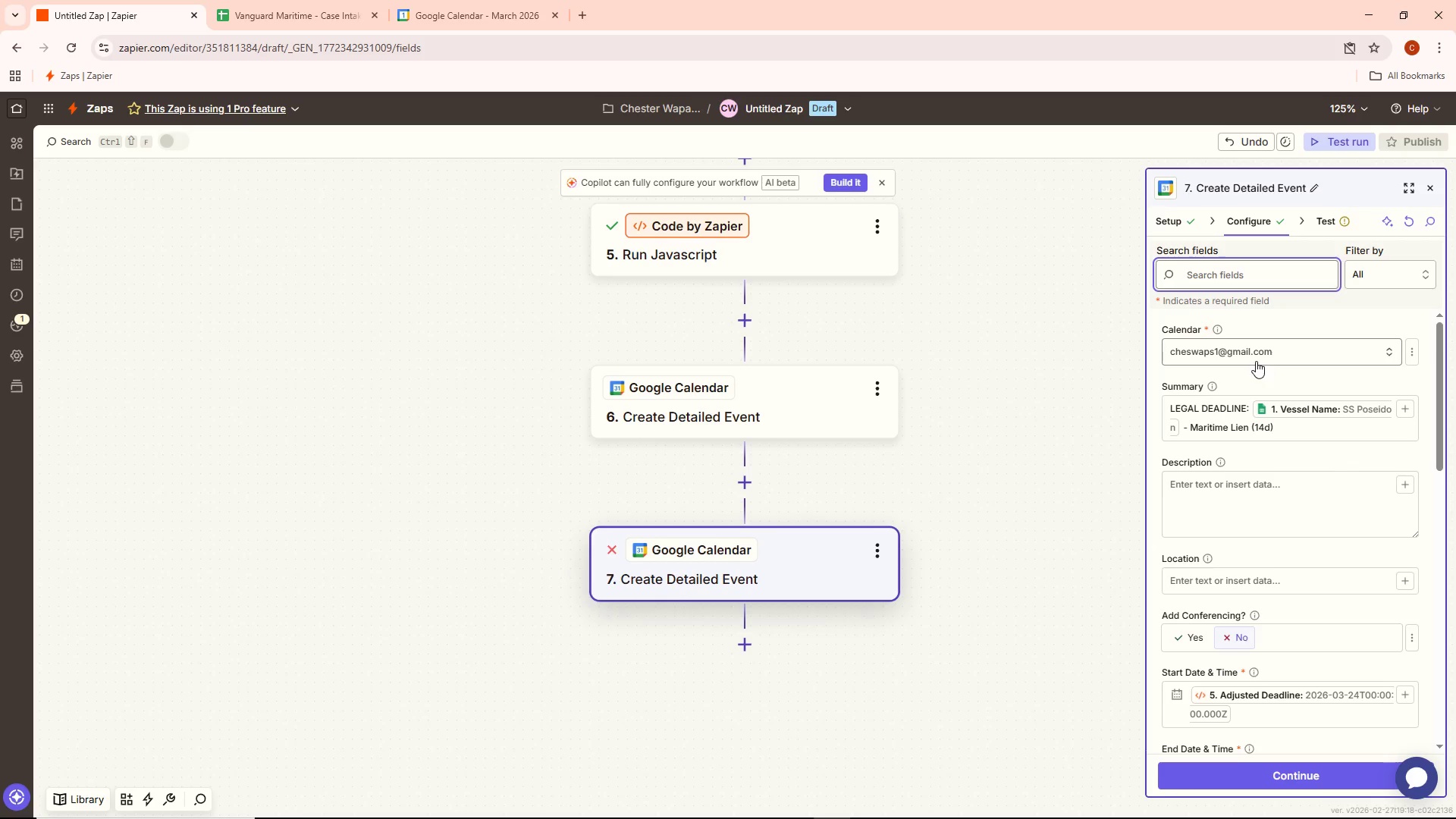 
scroll: coordinate [1265, 401], scroll_direction: down, amount: 8.0
 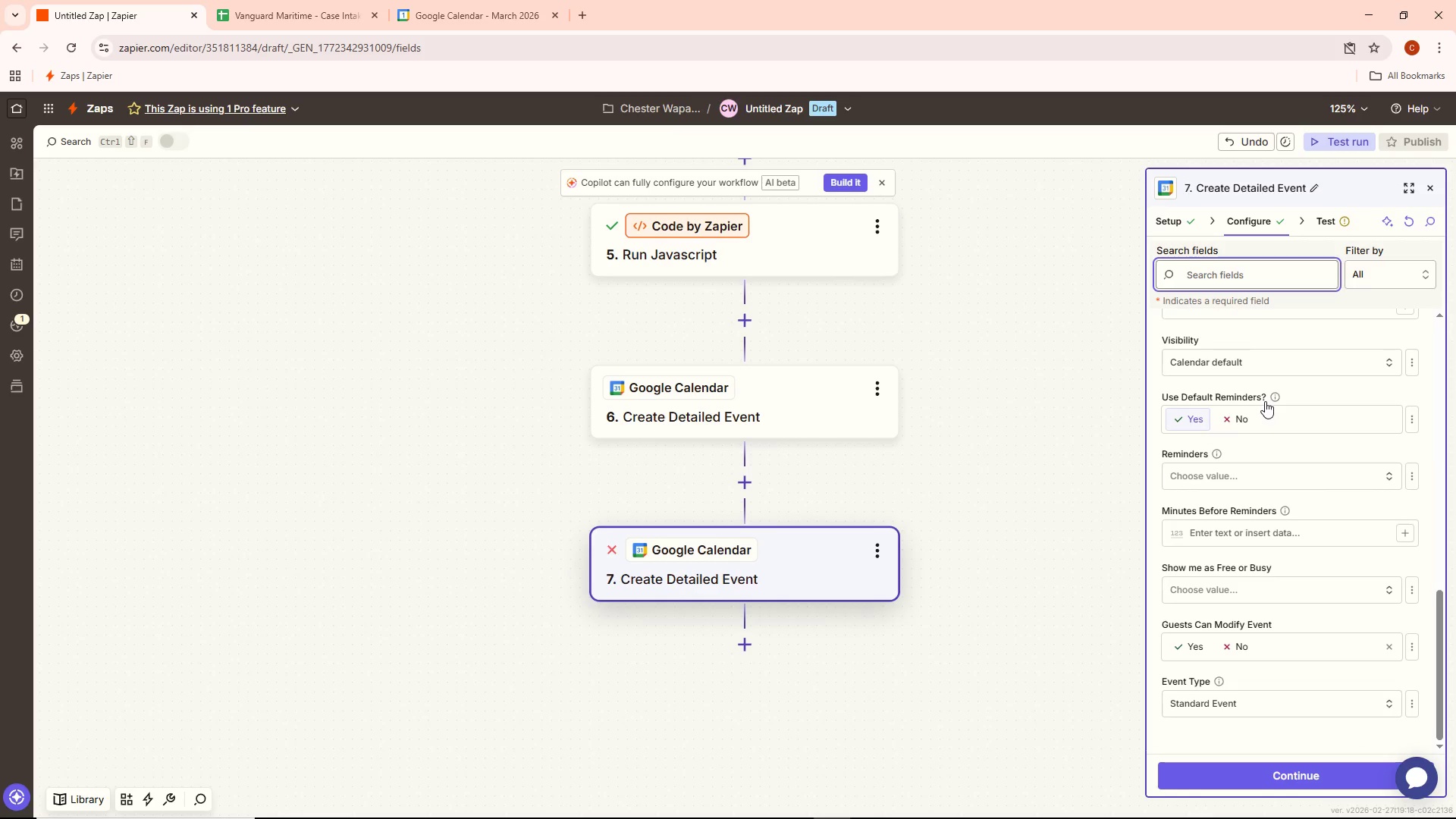 
left_click([1018, 563])
 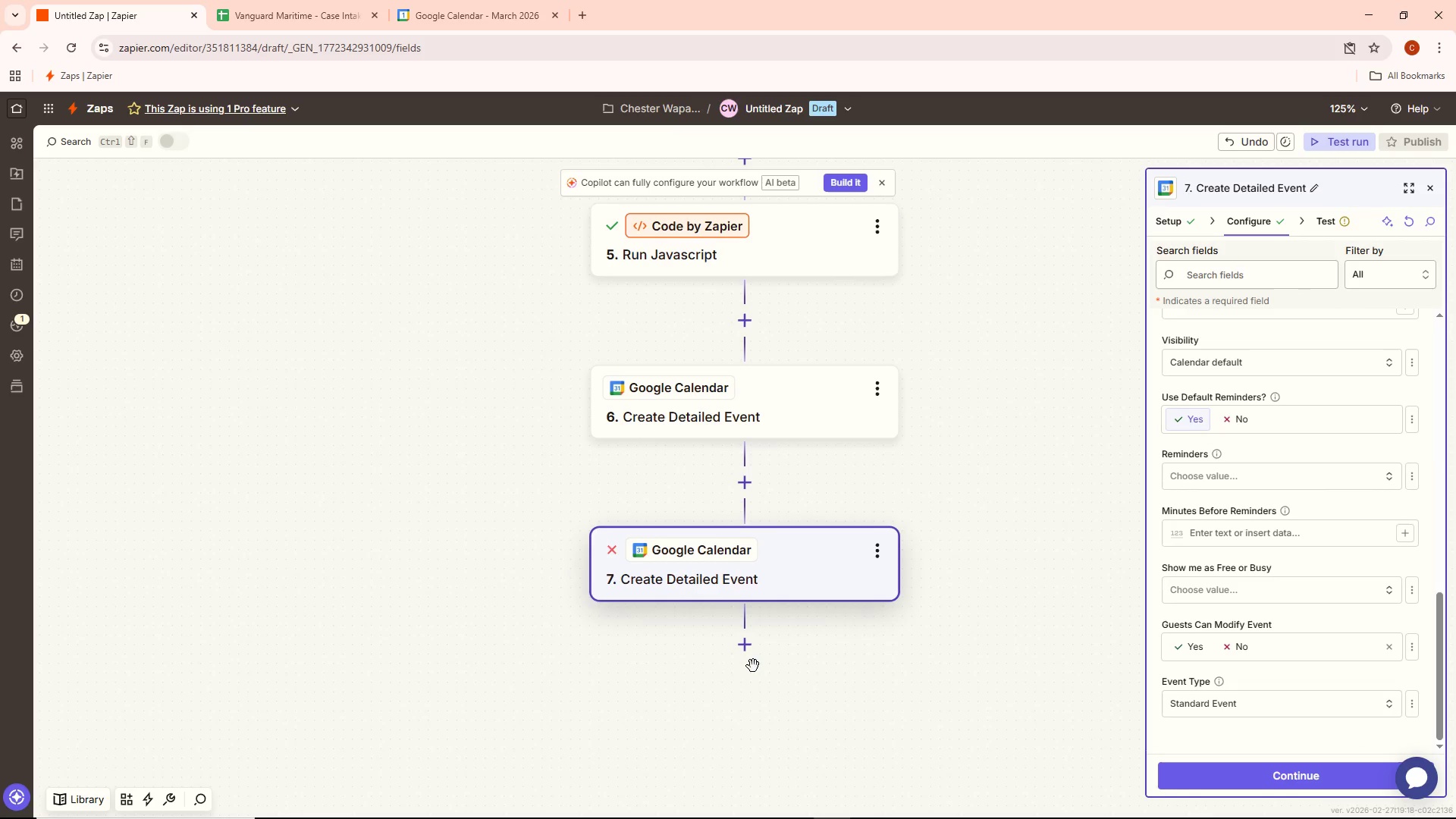 
left_click([750, 650])
 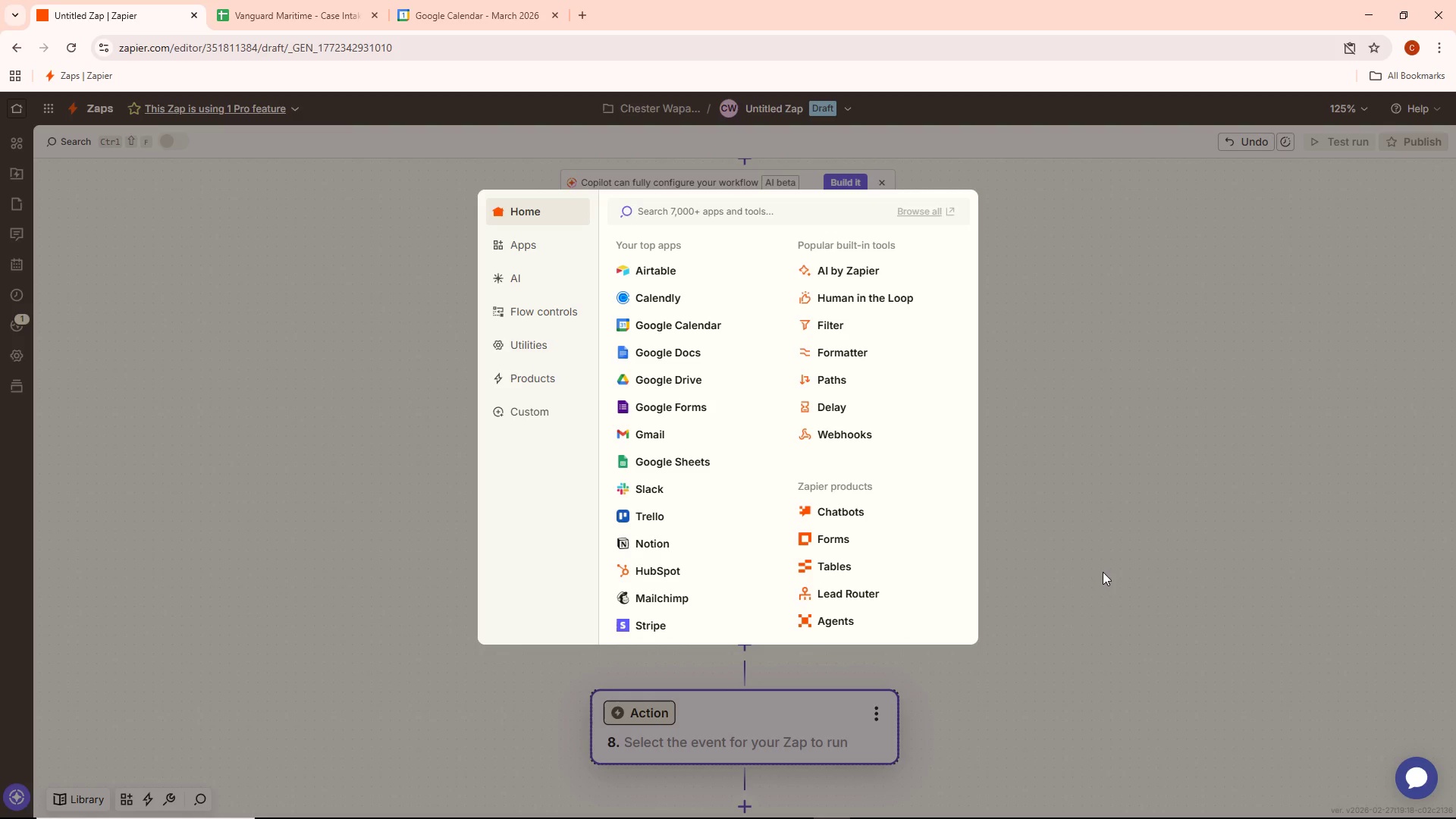 
wait(11.5)
 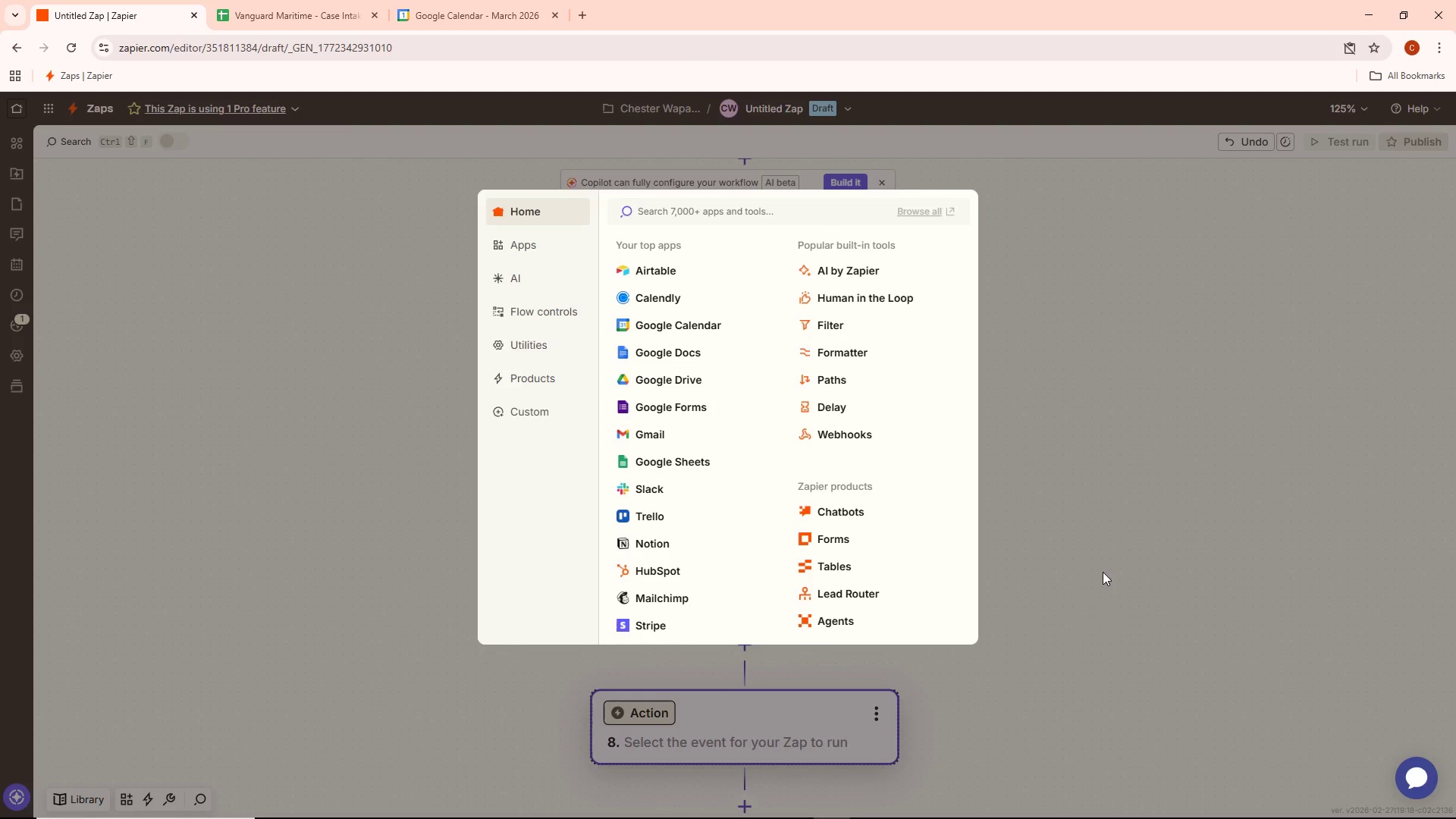 
left_click([679, 328])
 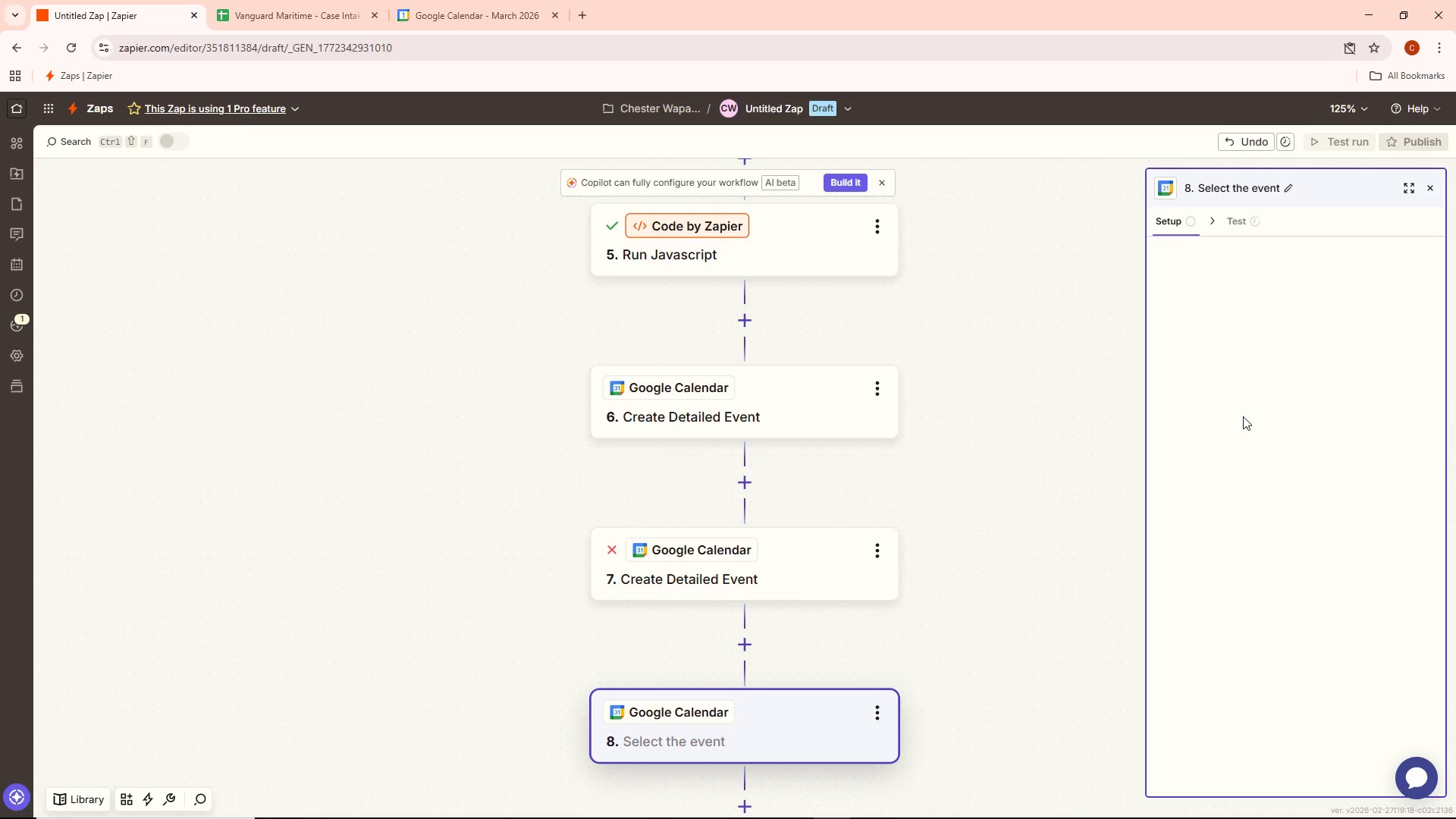 
mouse_move([1214, 398])
 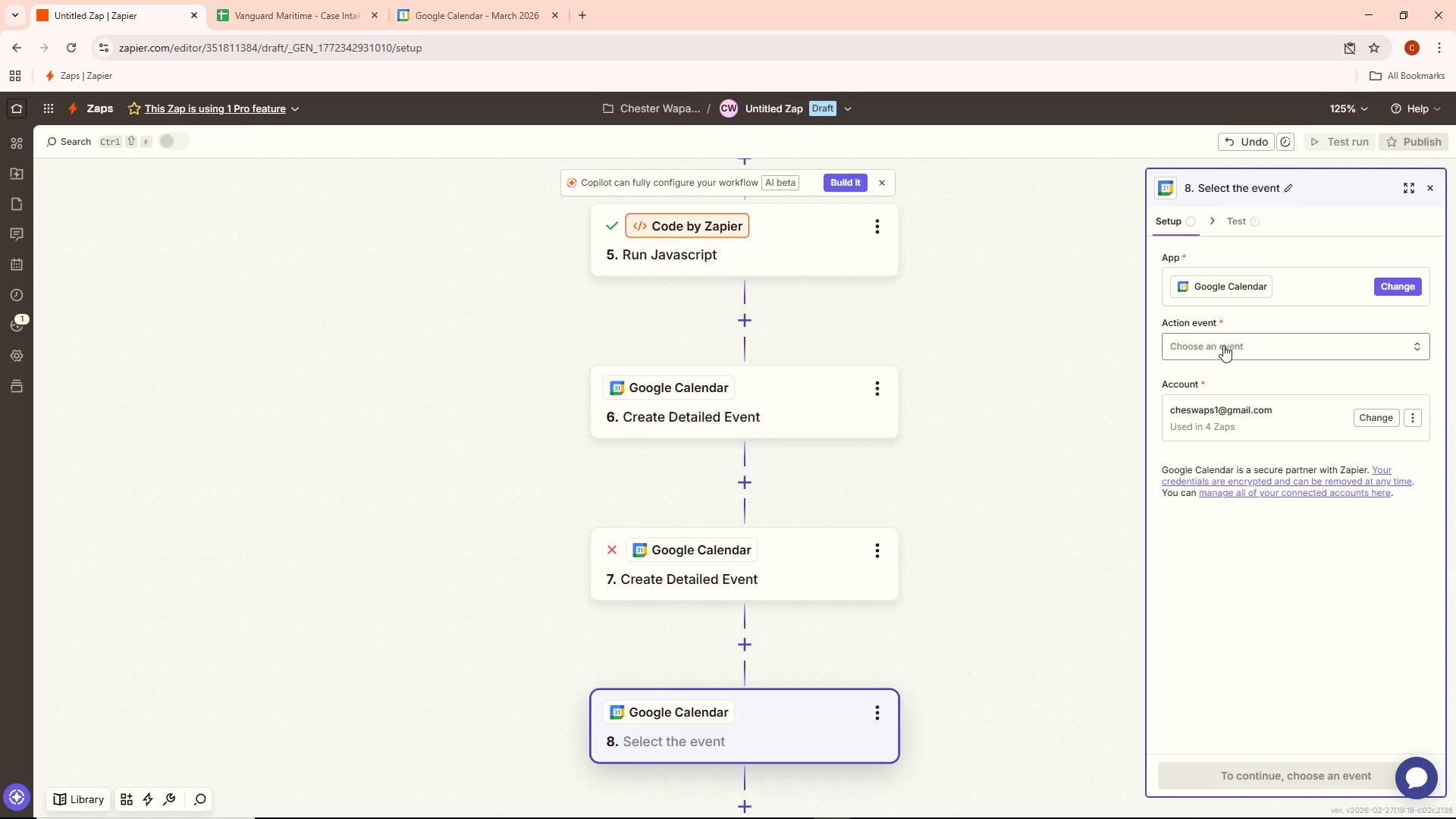 
left_click([1222, 348])
 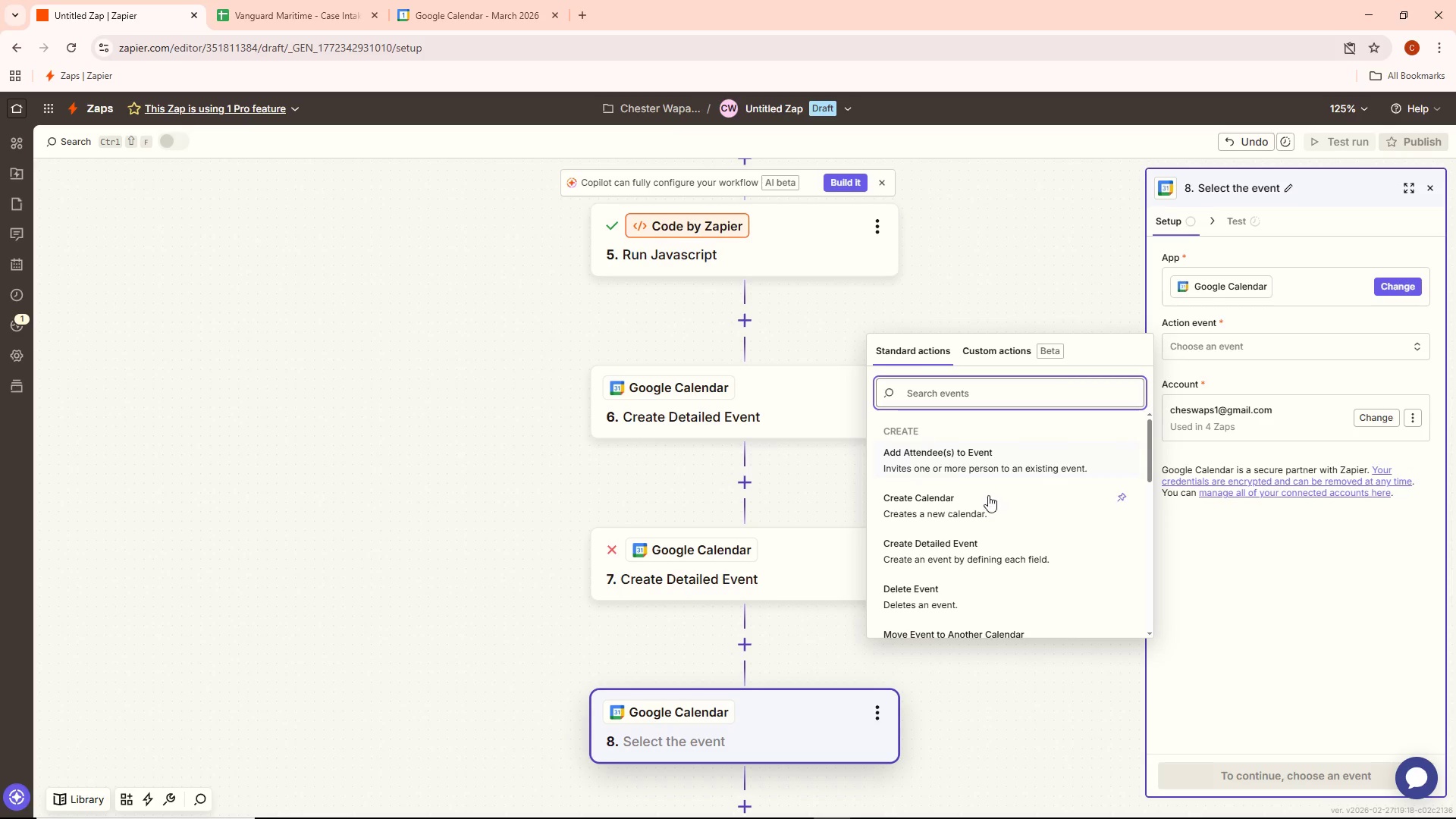 
left_click([968, 543])
 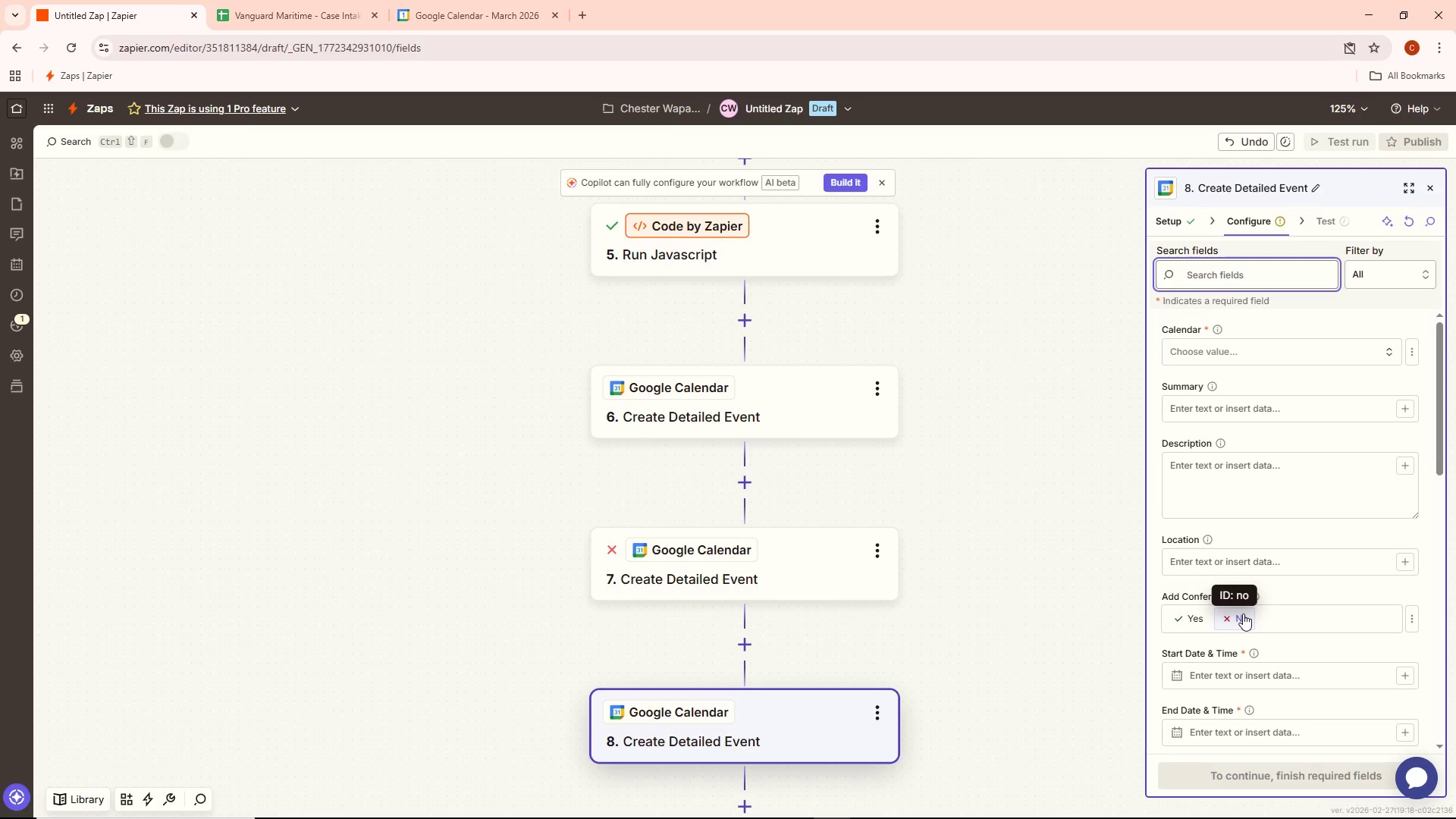 
double_click([1250, 363])
 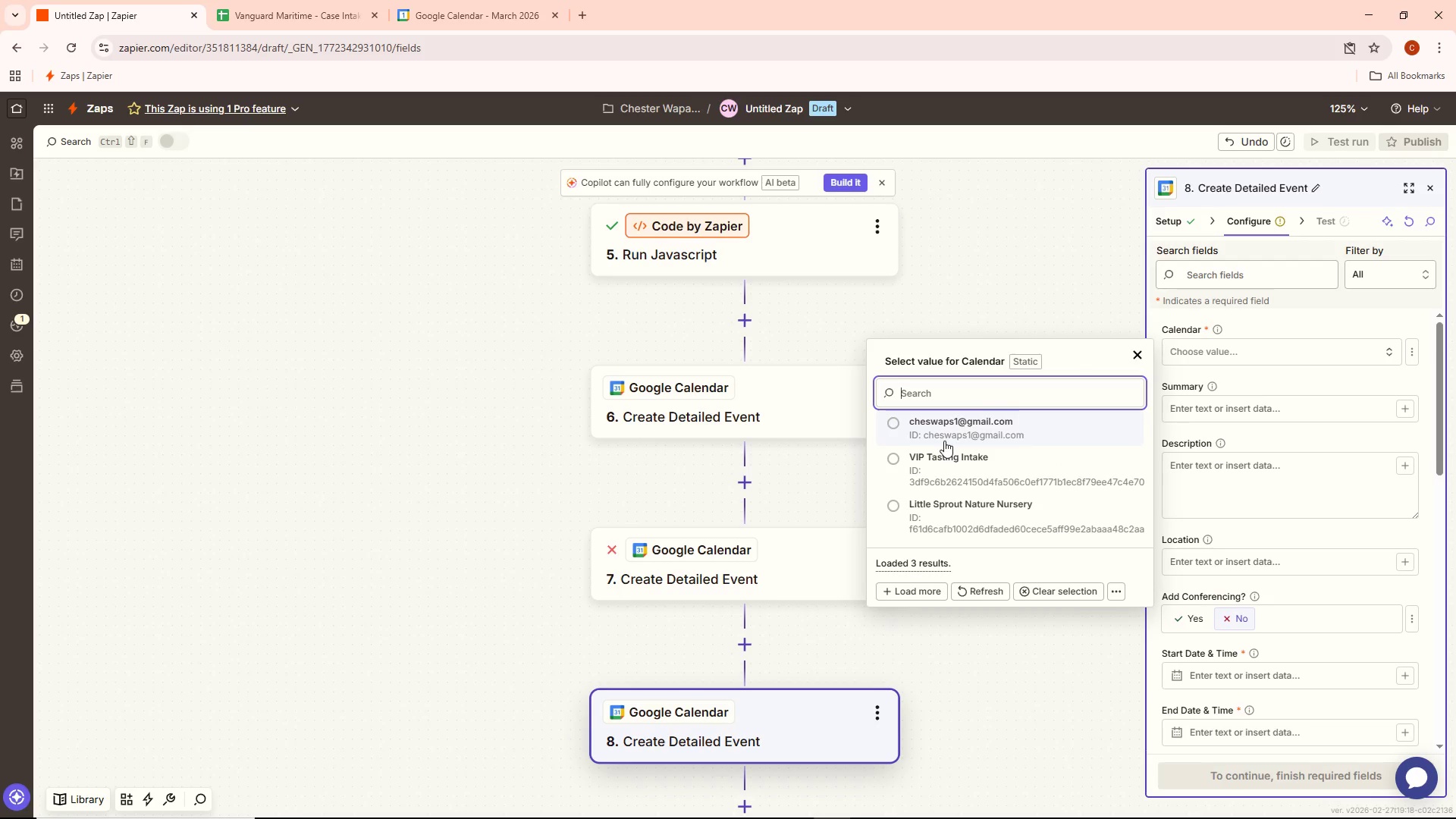 
left_click([944, 441])
 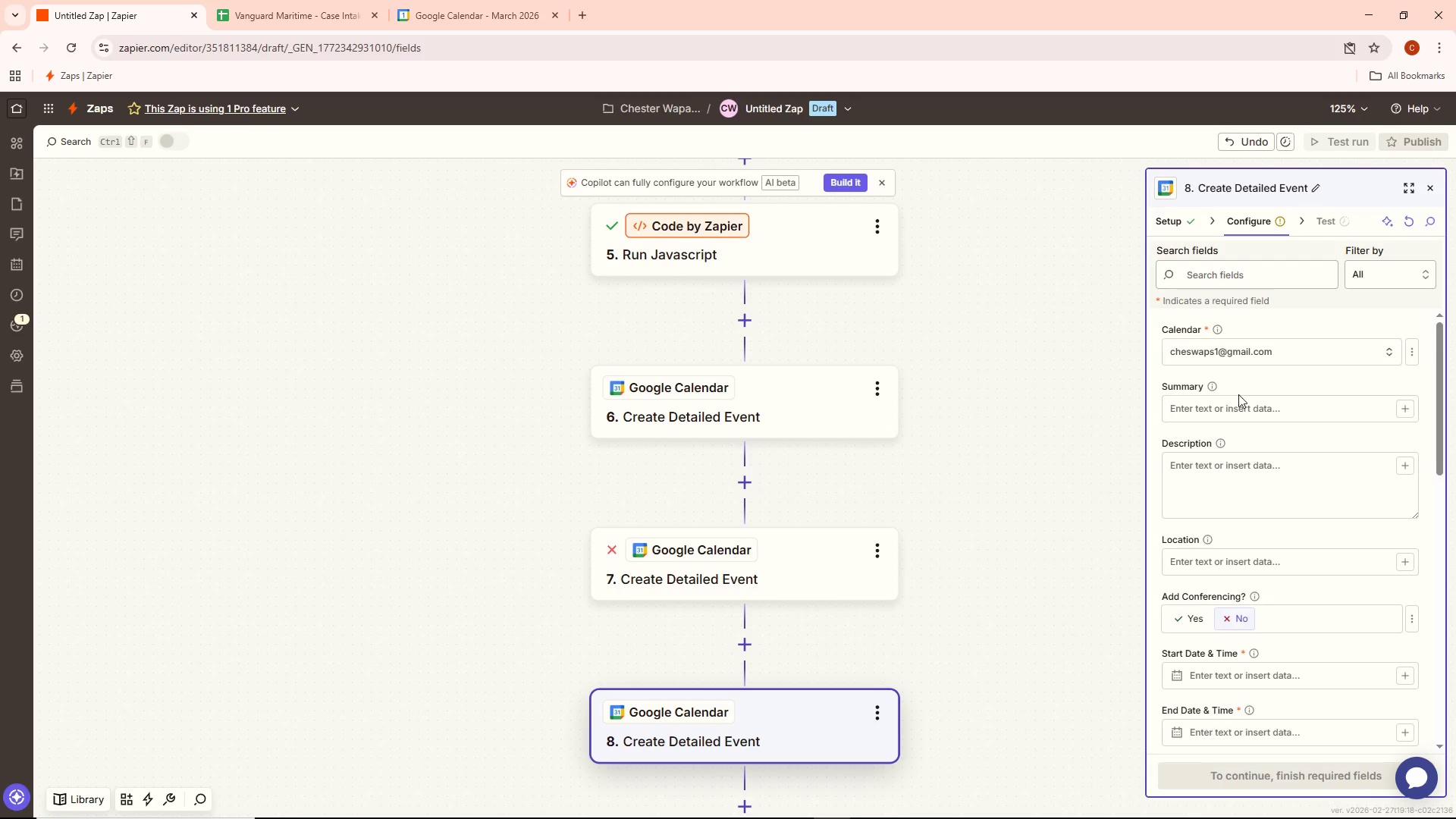 
left_click([1235, 409])
 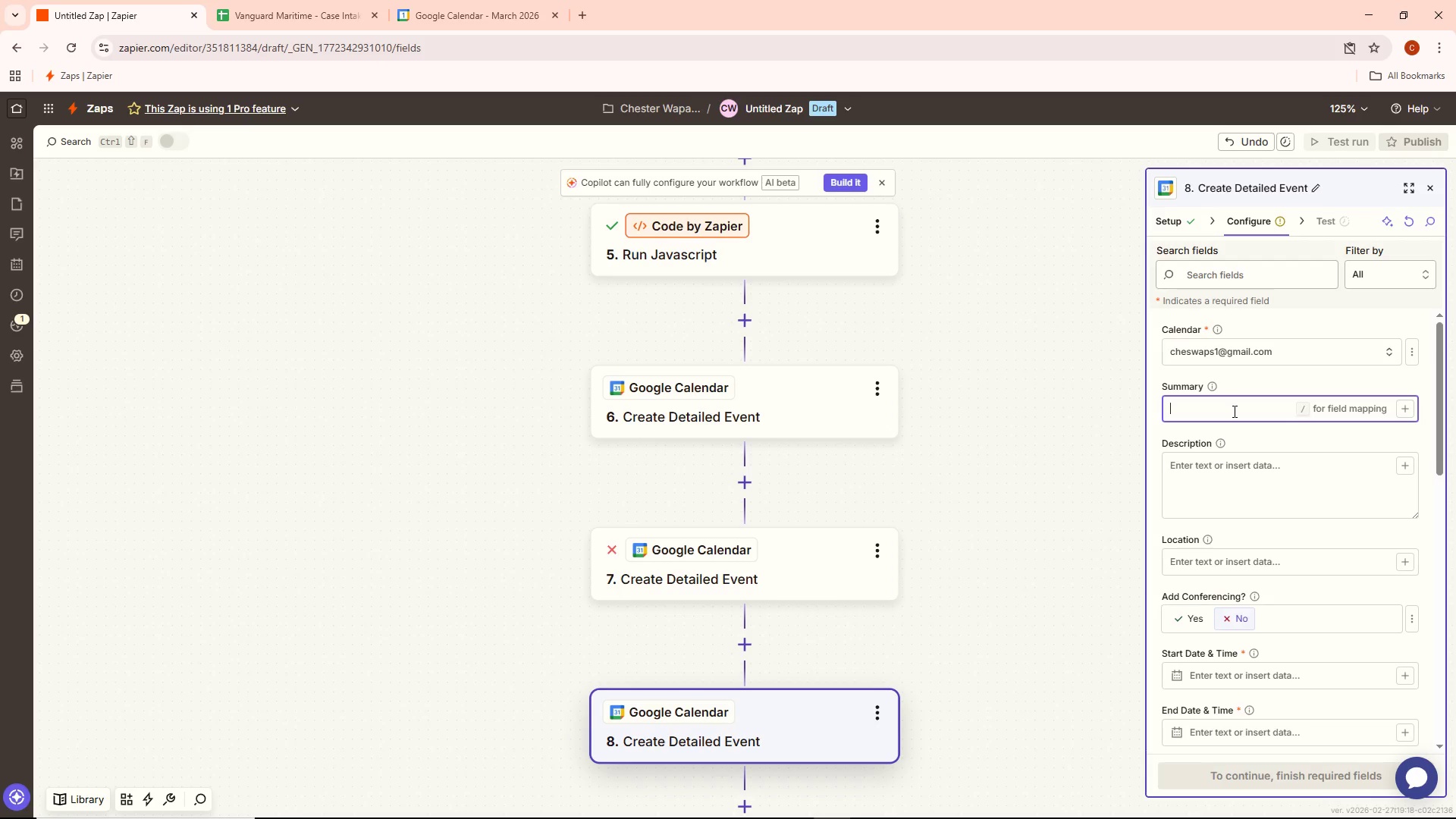 
wait(6.17)
 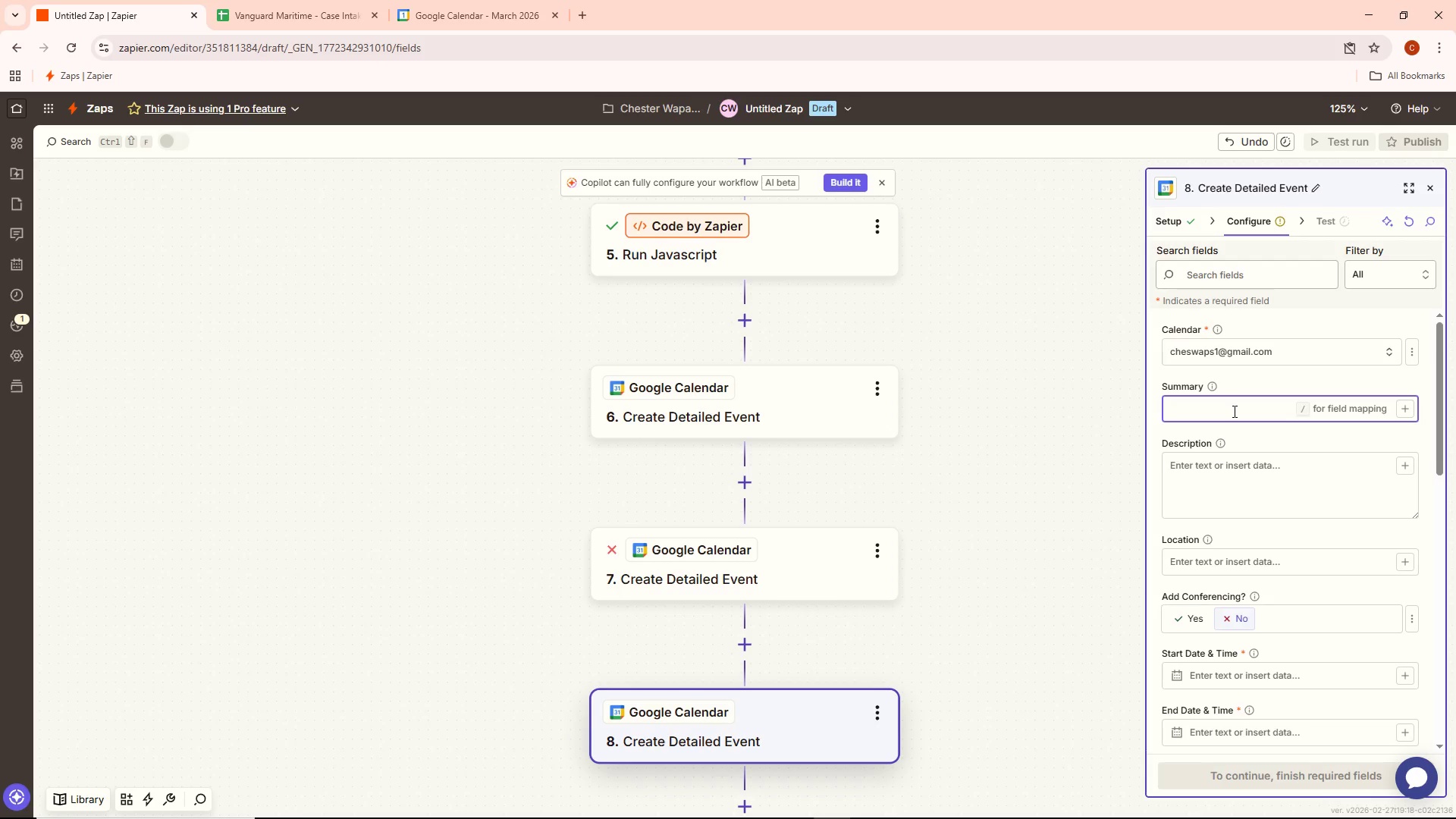 
type(Final)
 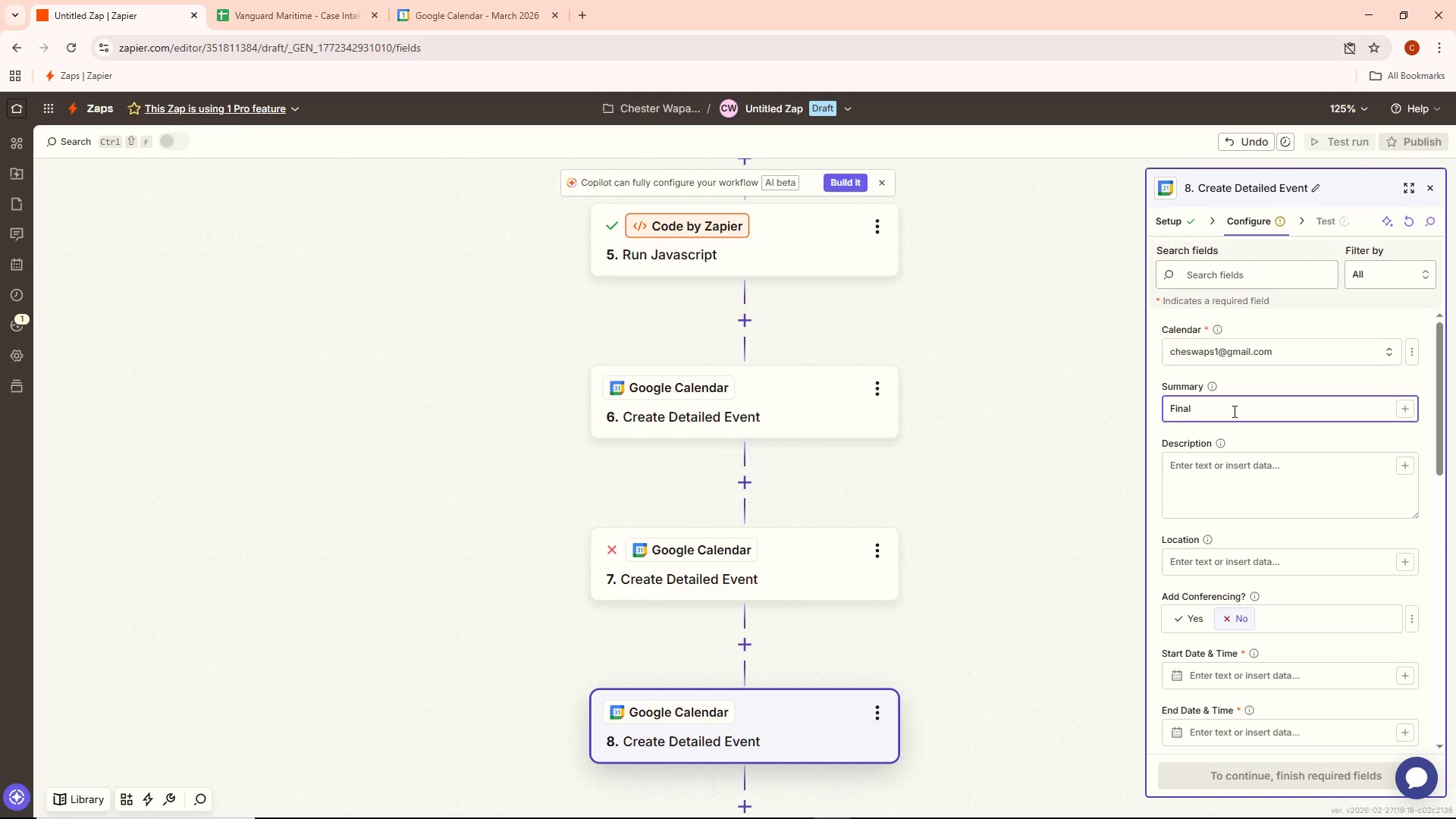 
key(Control+ControlLeft)
 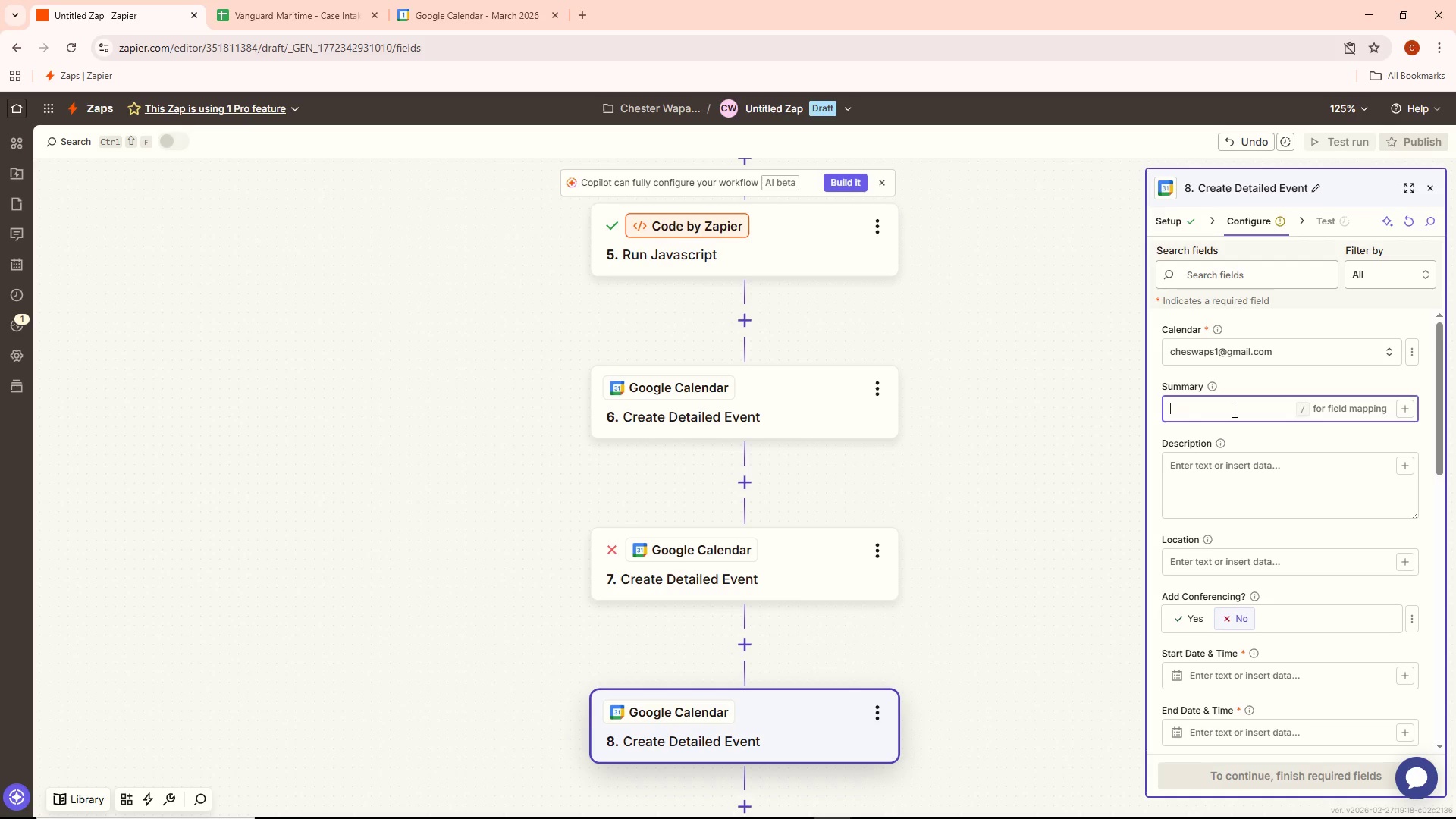 
key(Control+Backspace)
 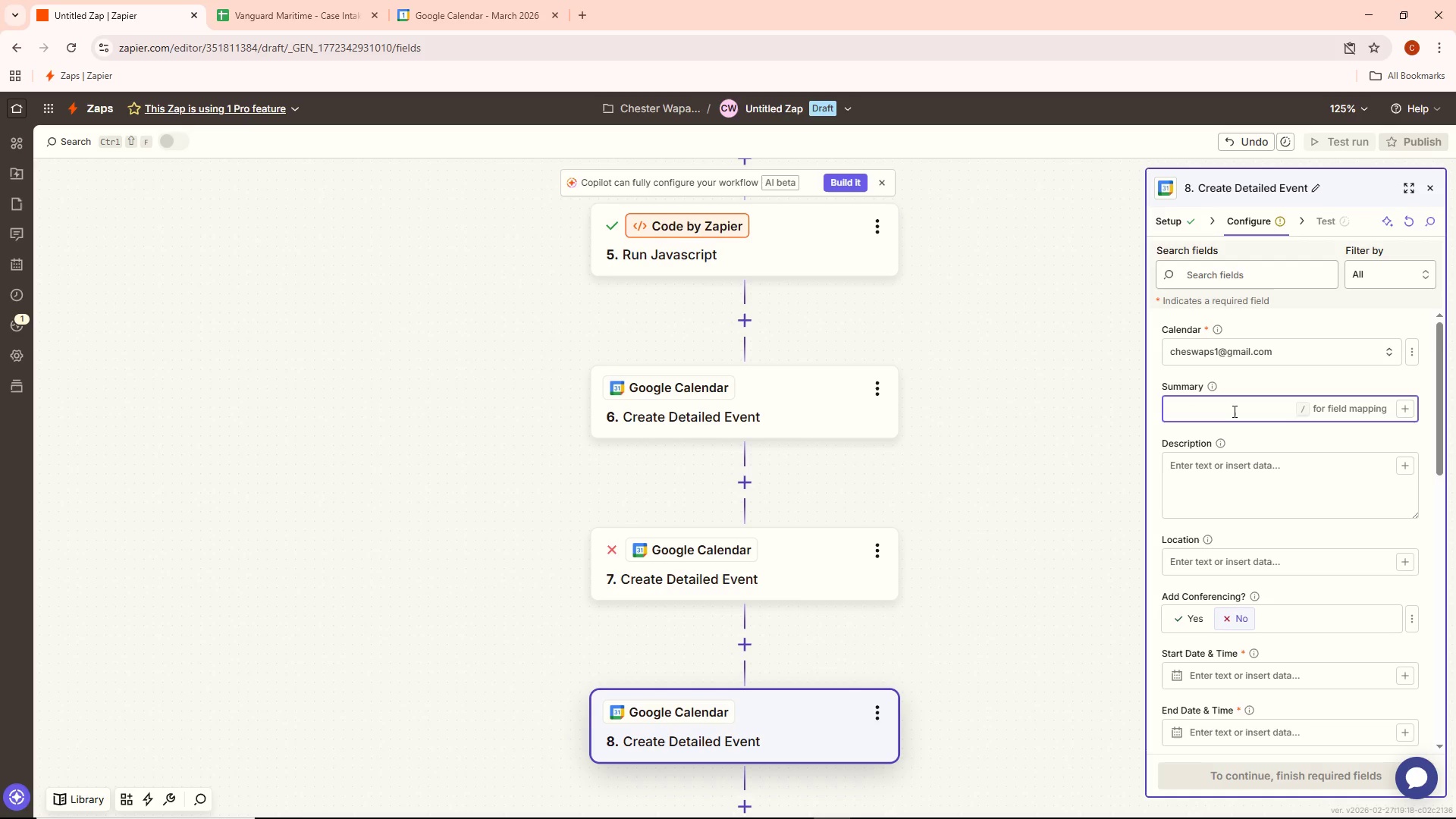 
type(FINAL SUBMISSION)
 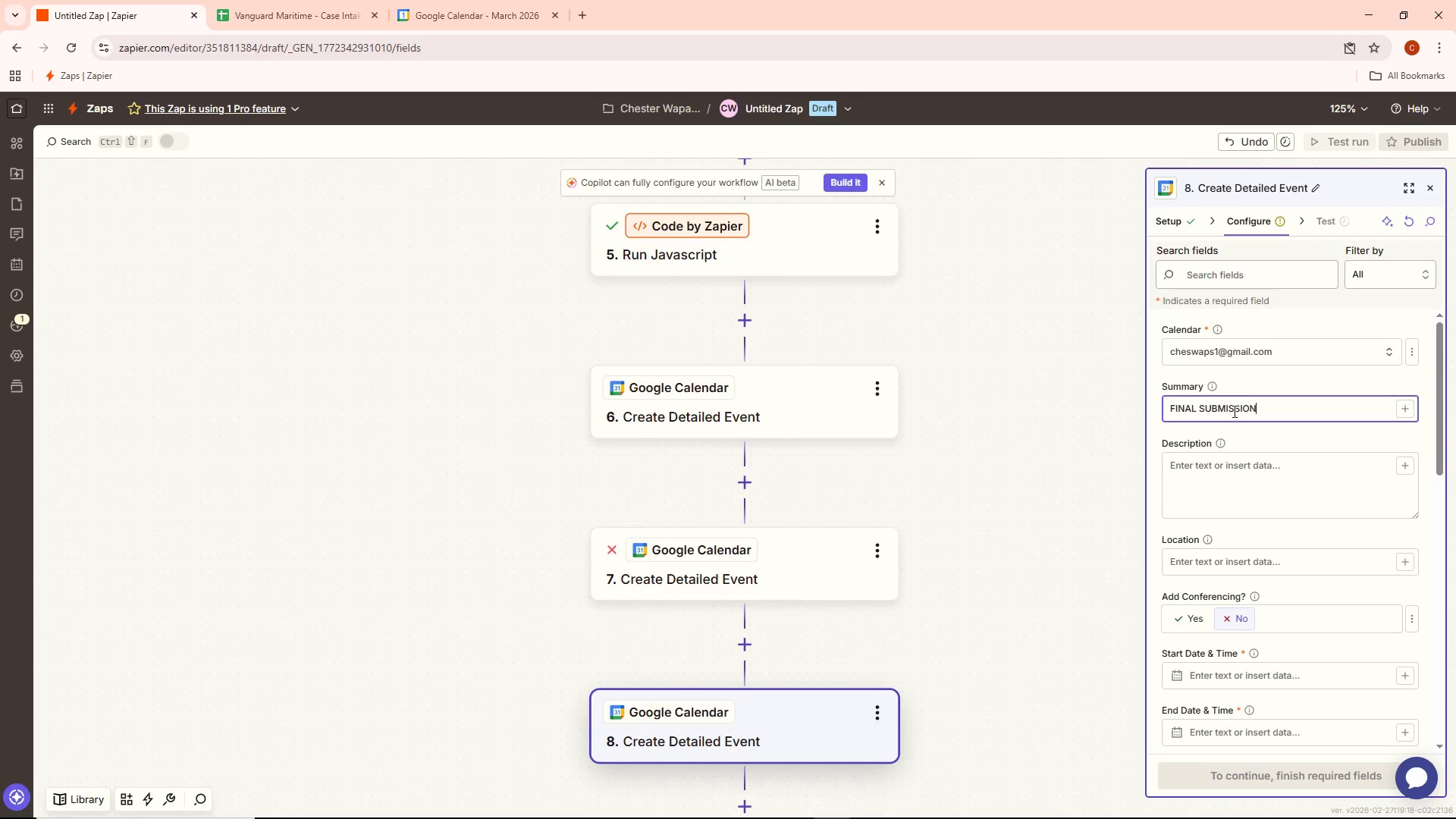 
key(Shift+ShiftLeft)
 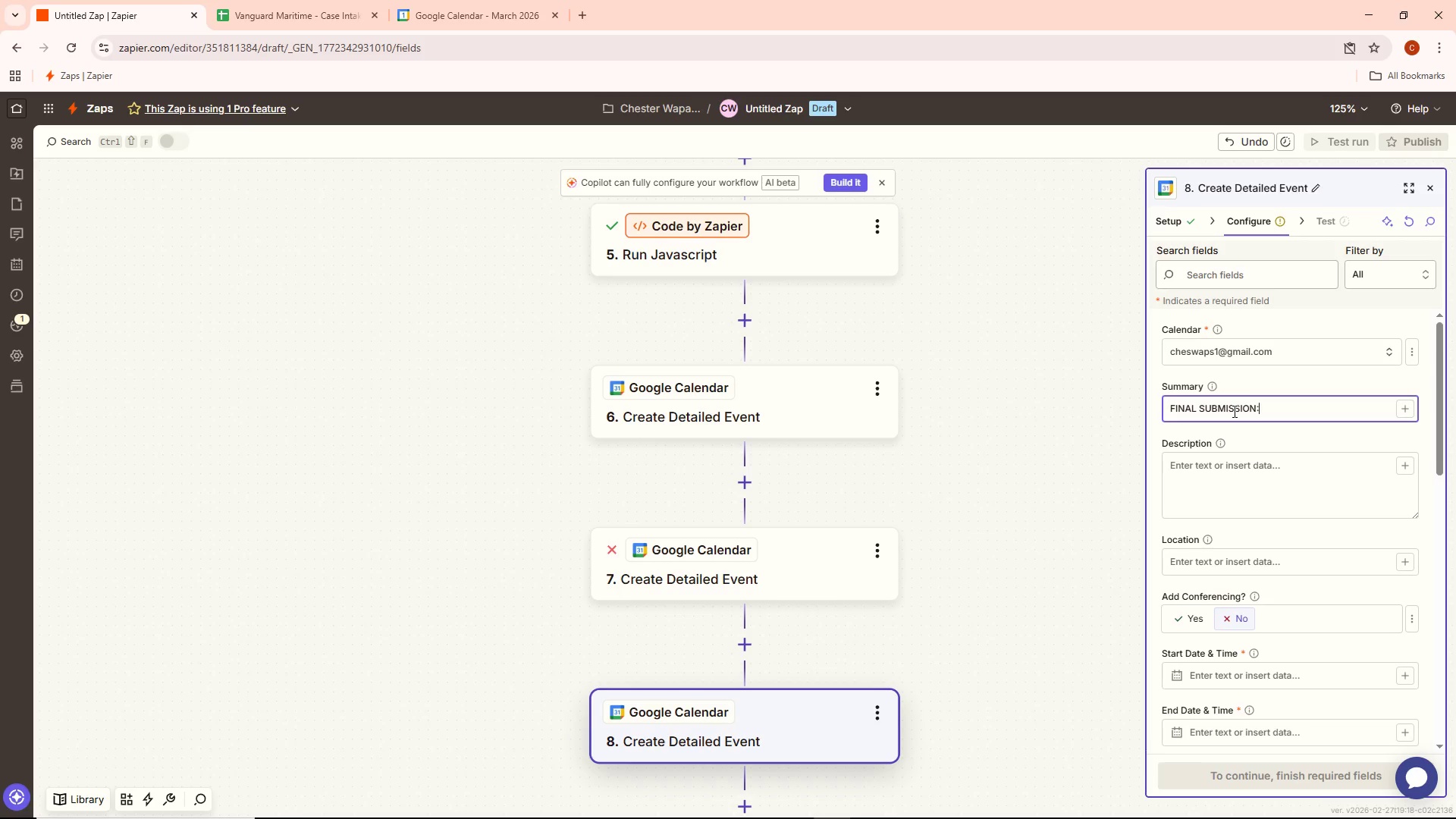 
key(Shift+Semicolon)
 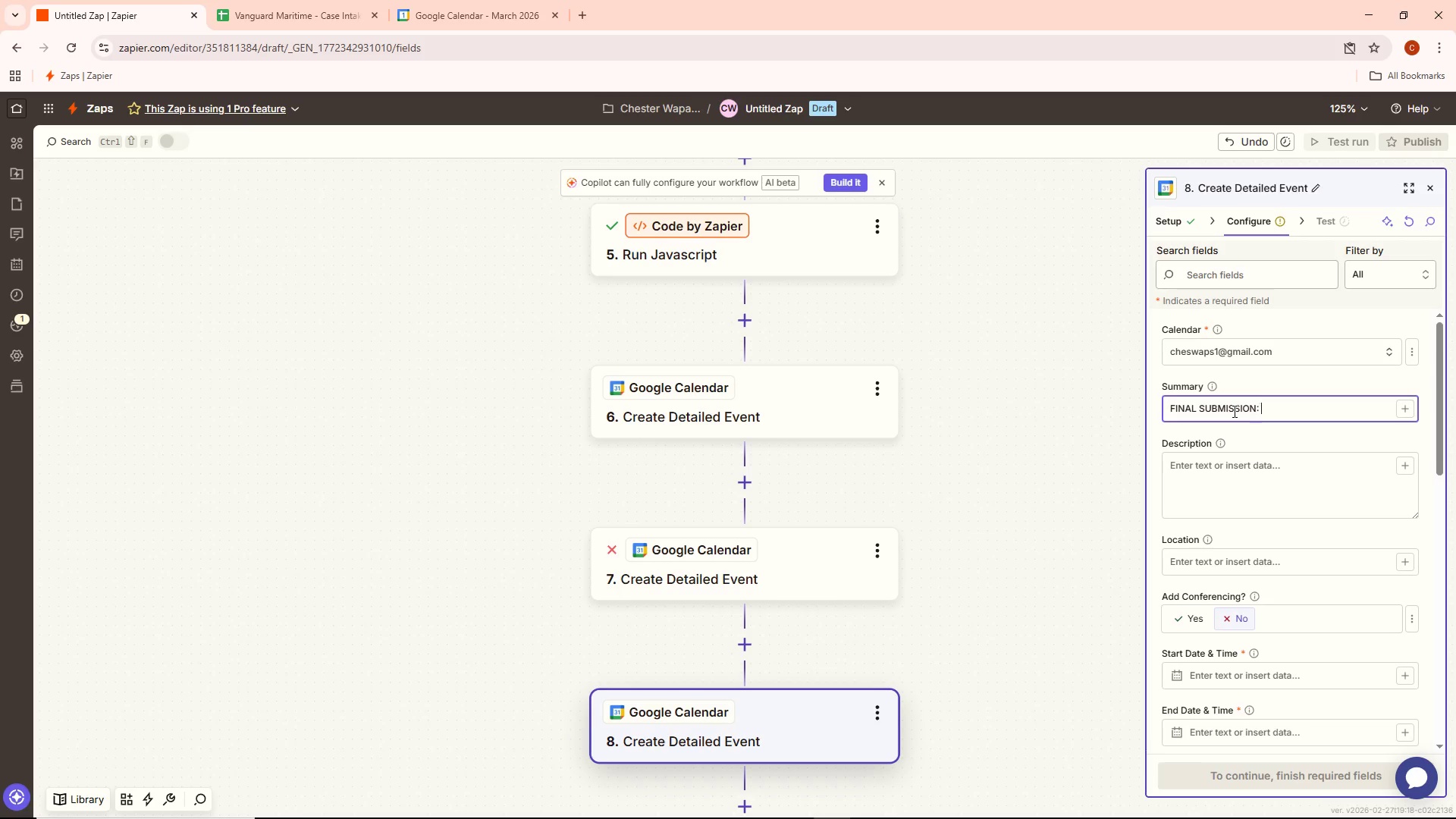 
key(Space)
 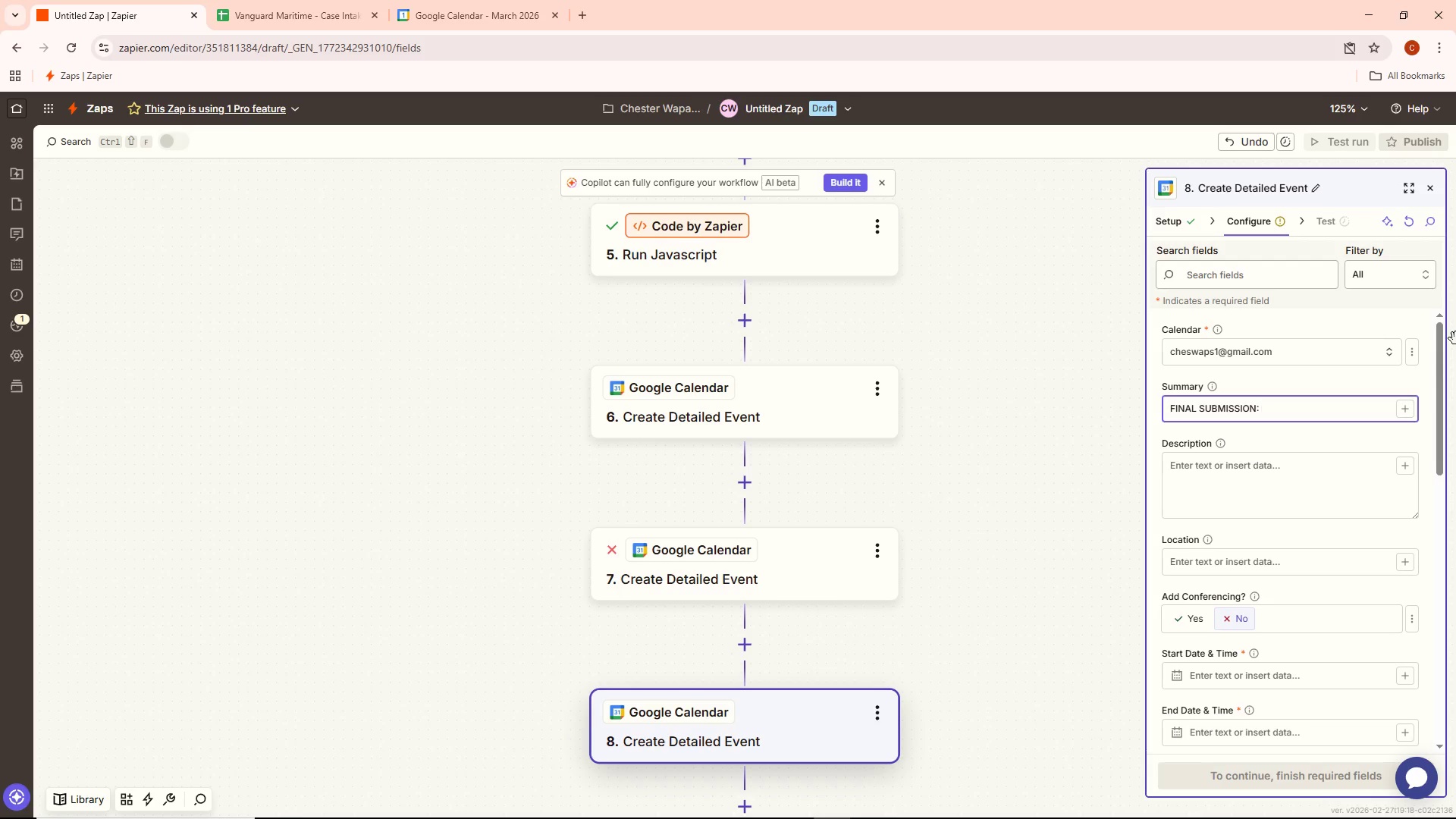 
left_click([1410, 402])
 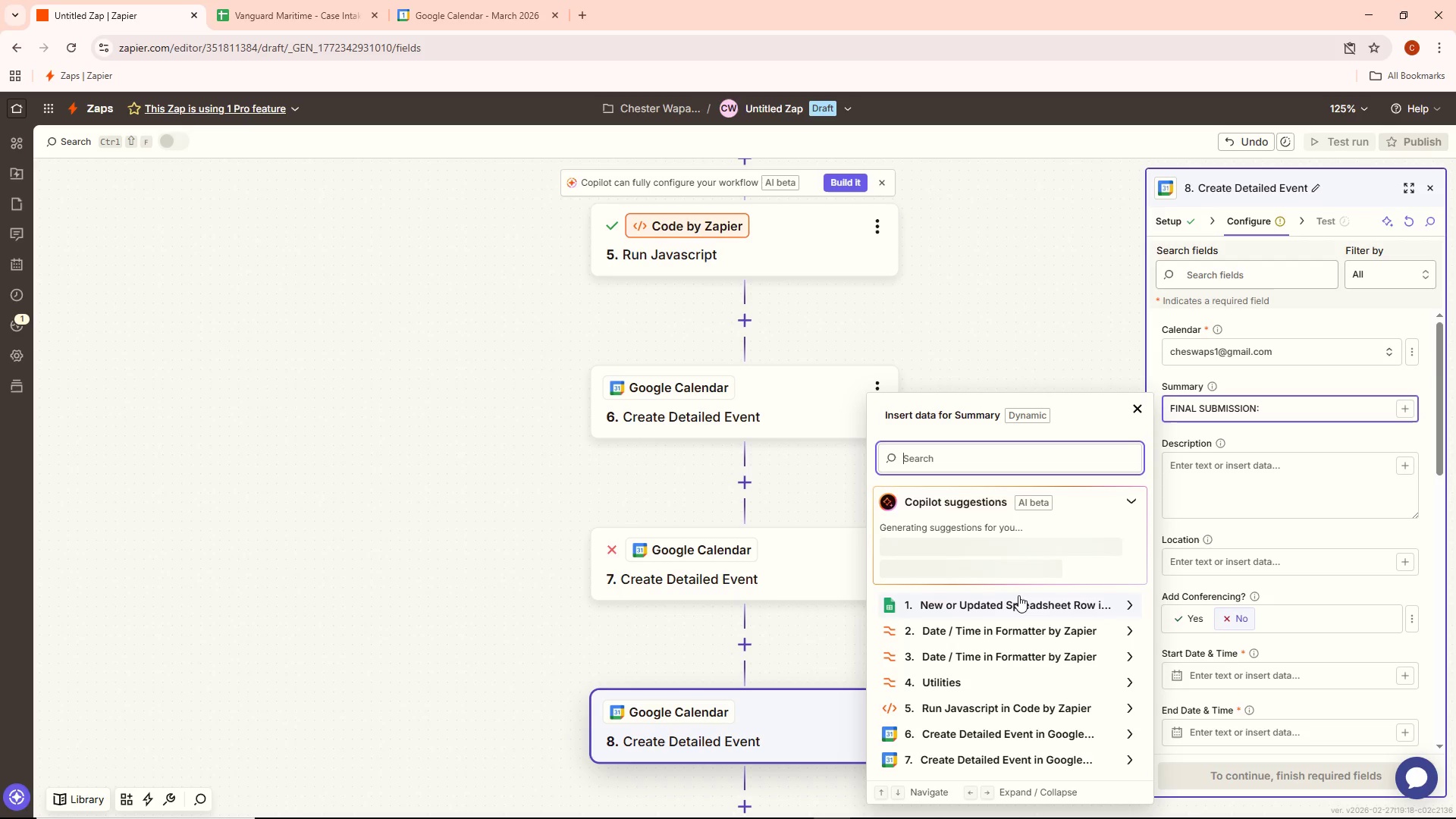 
mouse_move([971, 664])
 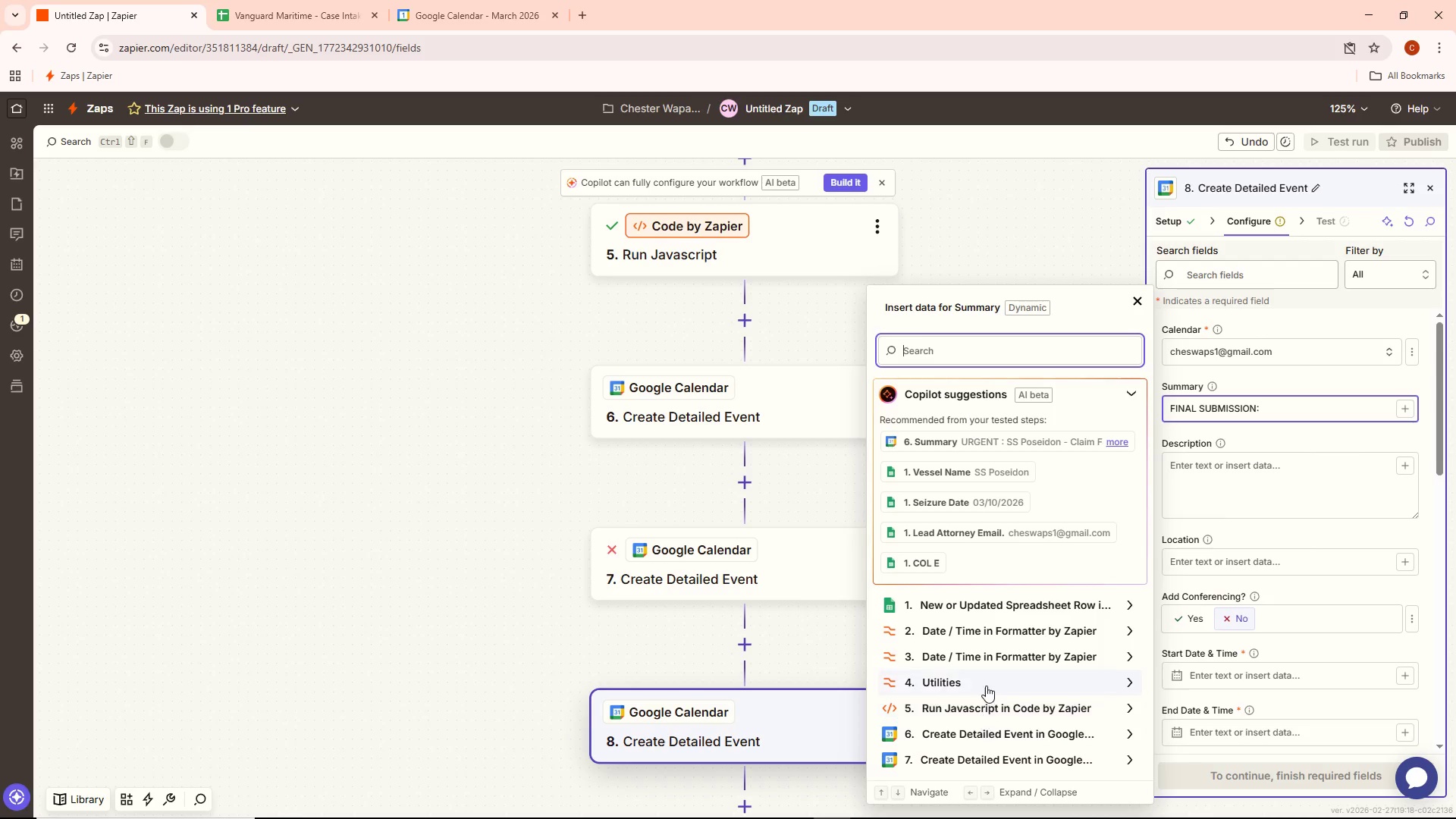 
left_click([1003, 603])
 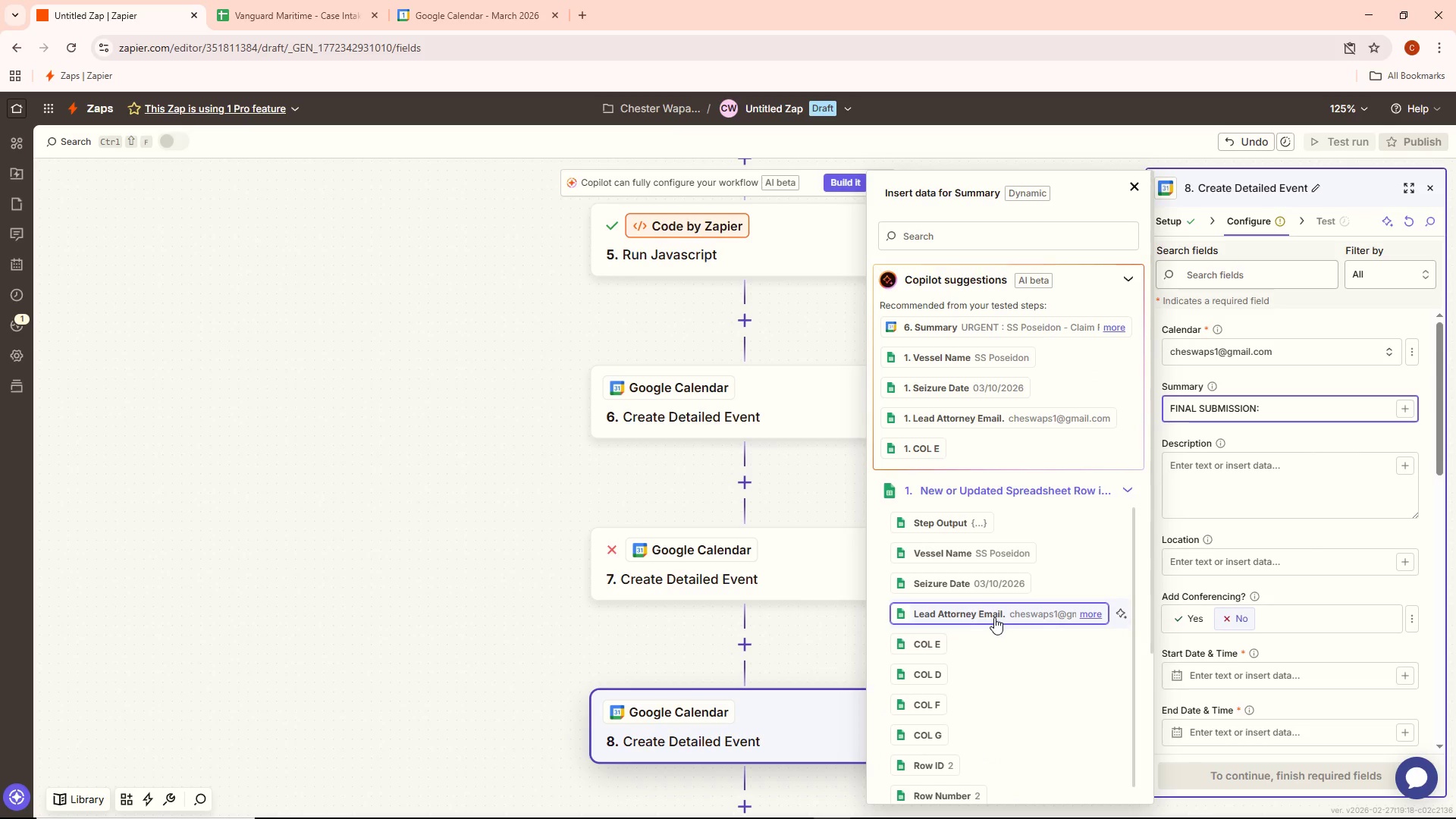 
scroll: coordinate [994, 618], scroll_direction: down, amount: 2.0
 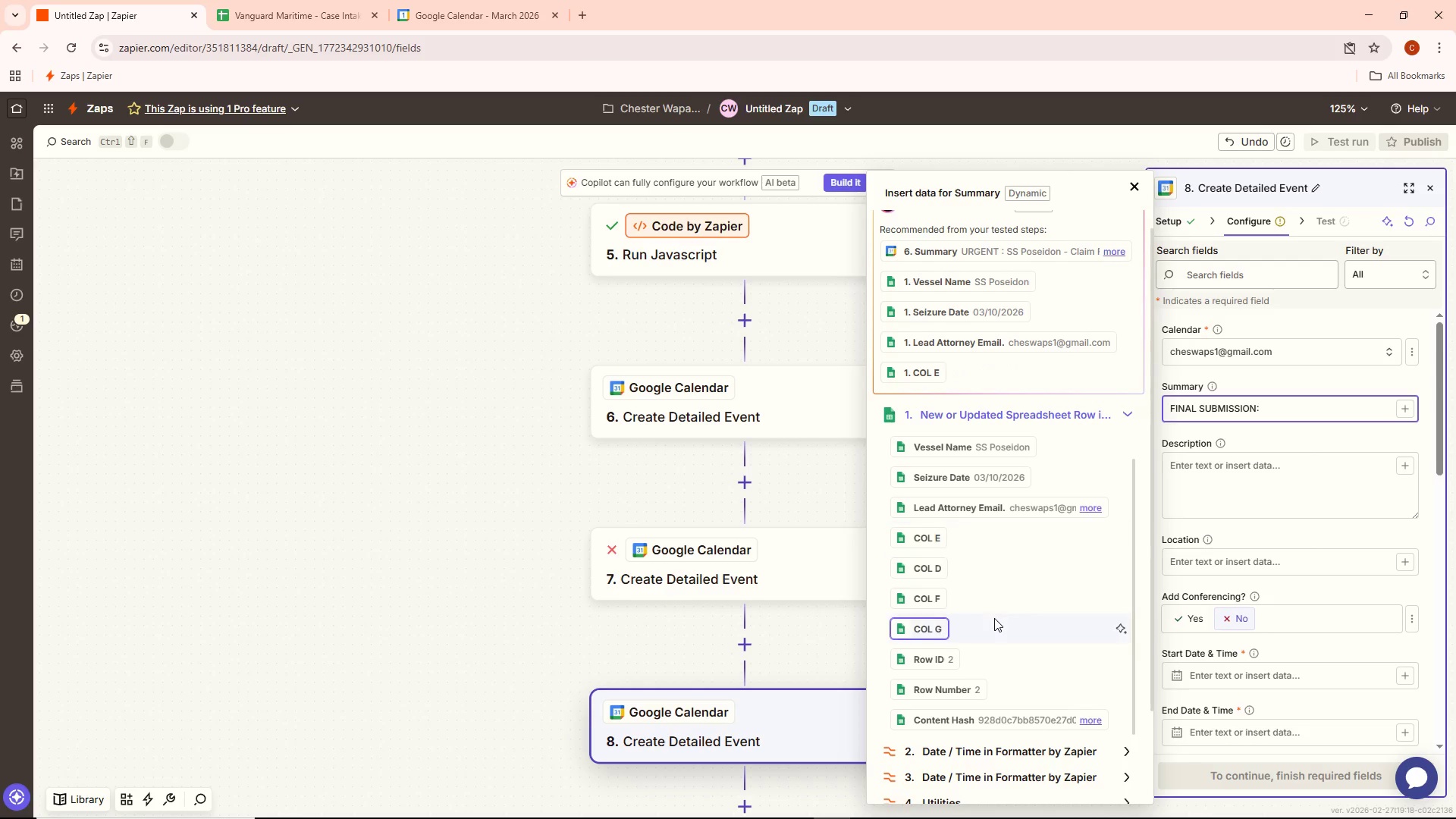 
scroll: coordinate [994, 618], scroll_direction: up, amount: 2.0
 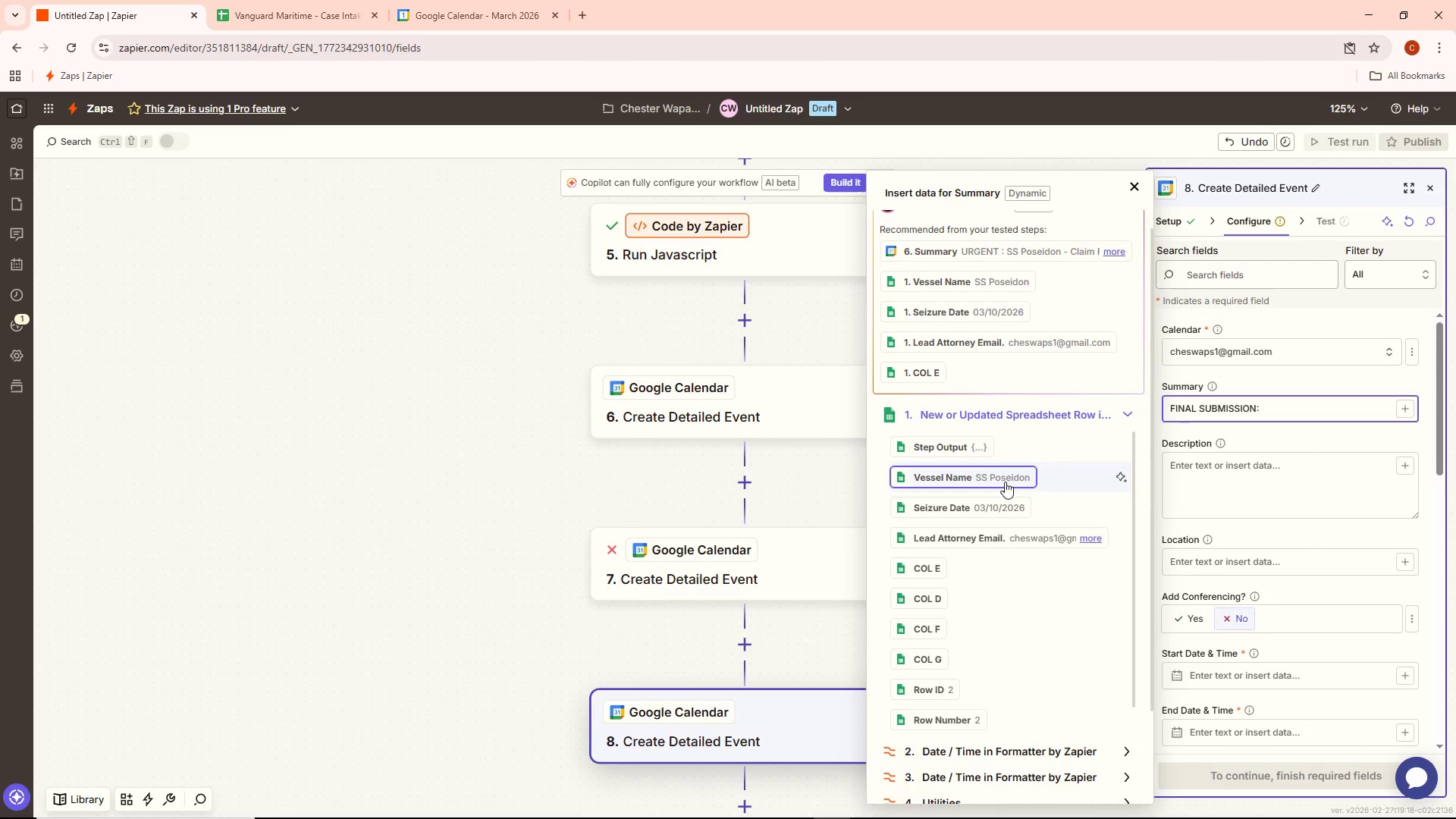 
left_click([1005, 482])
 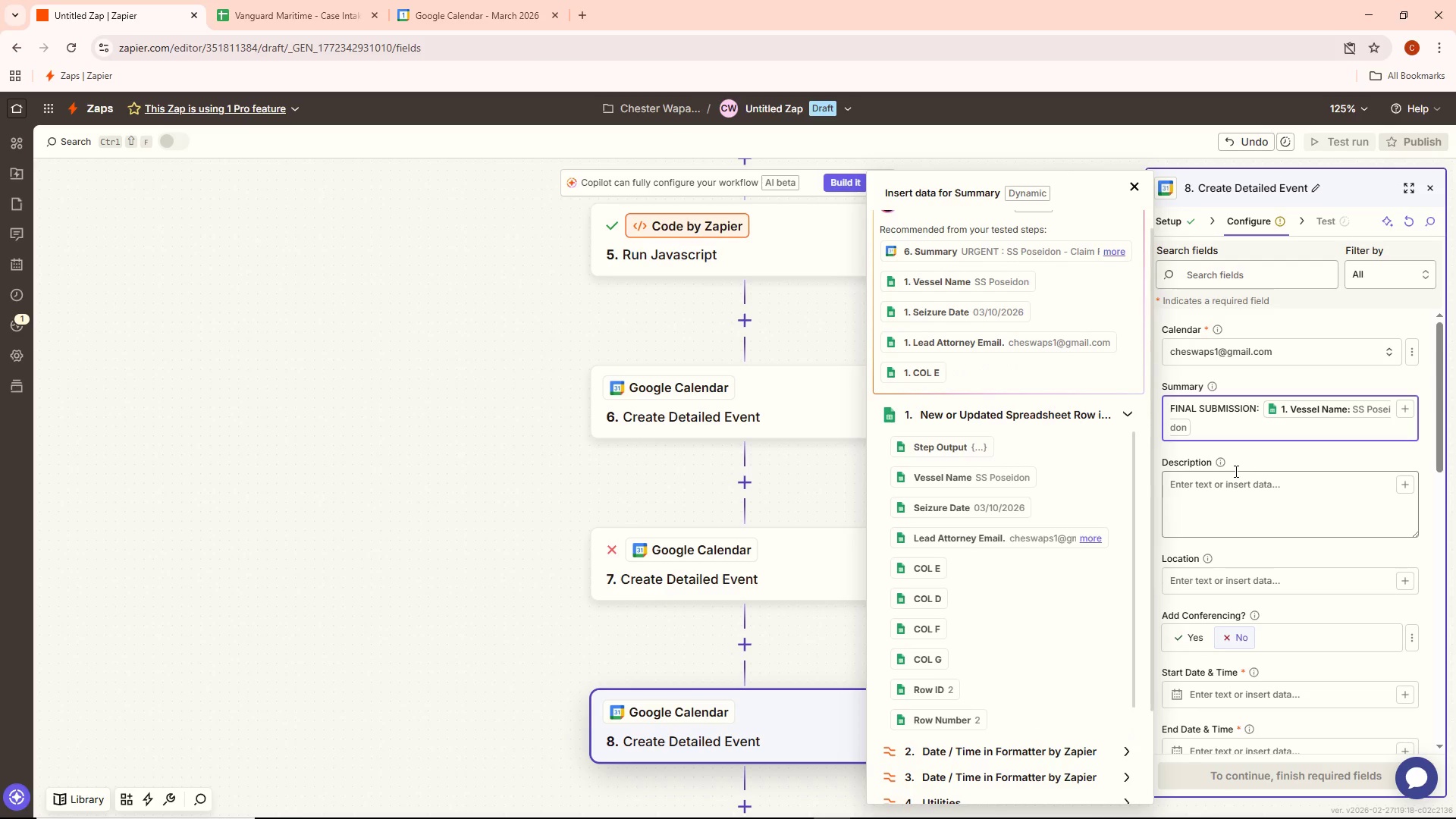 
type( - Evidence)
 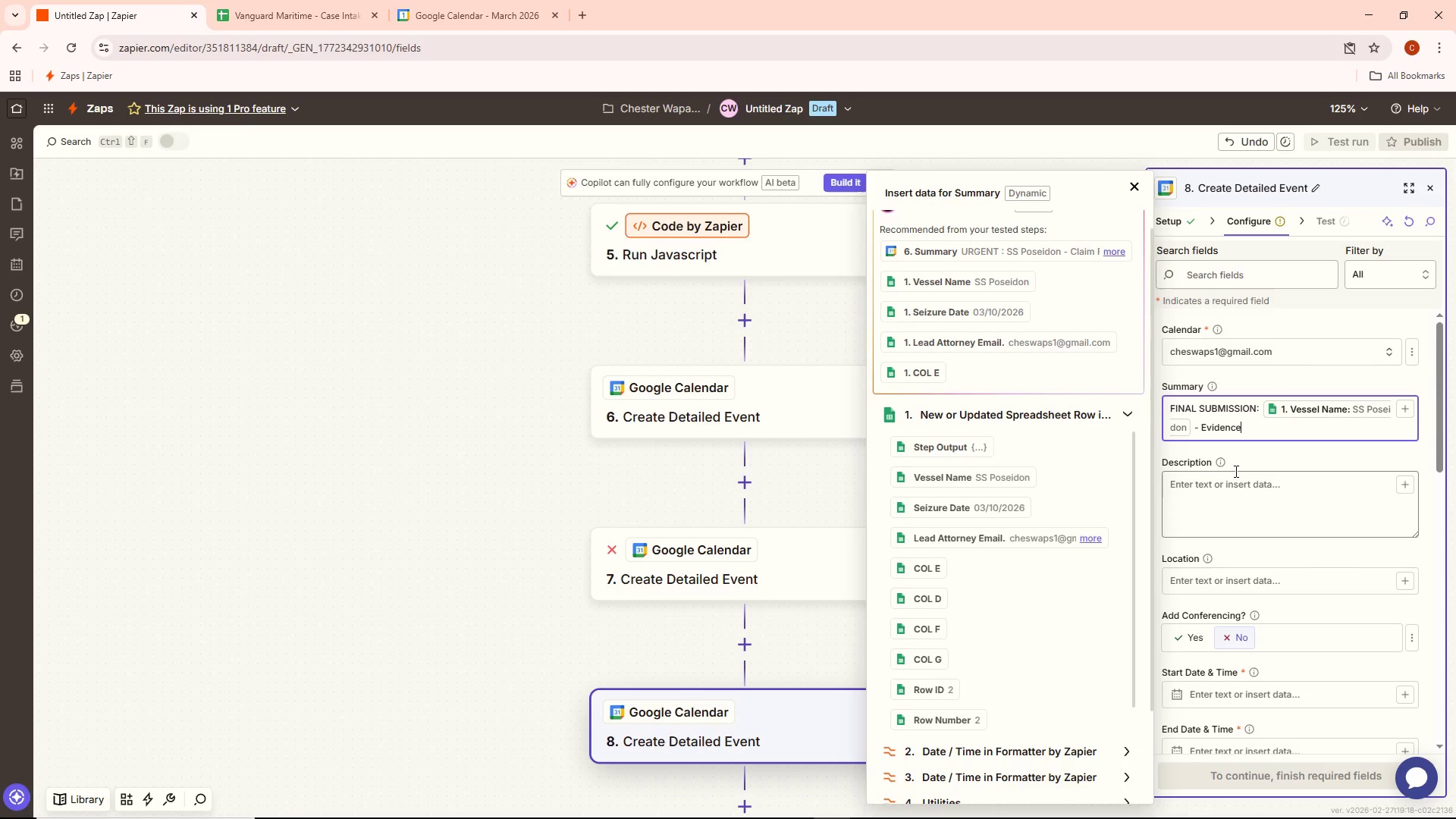 
wait(5.81)
 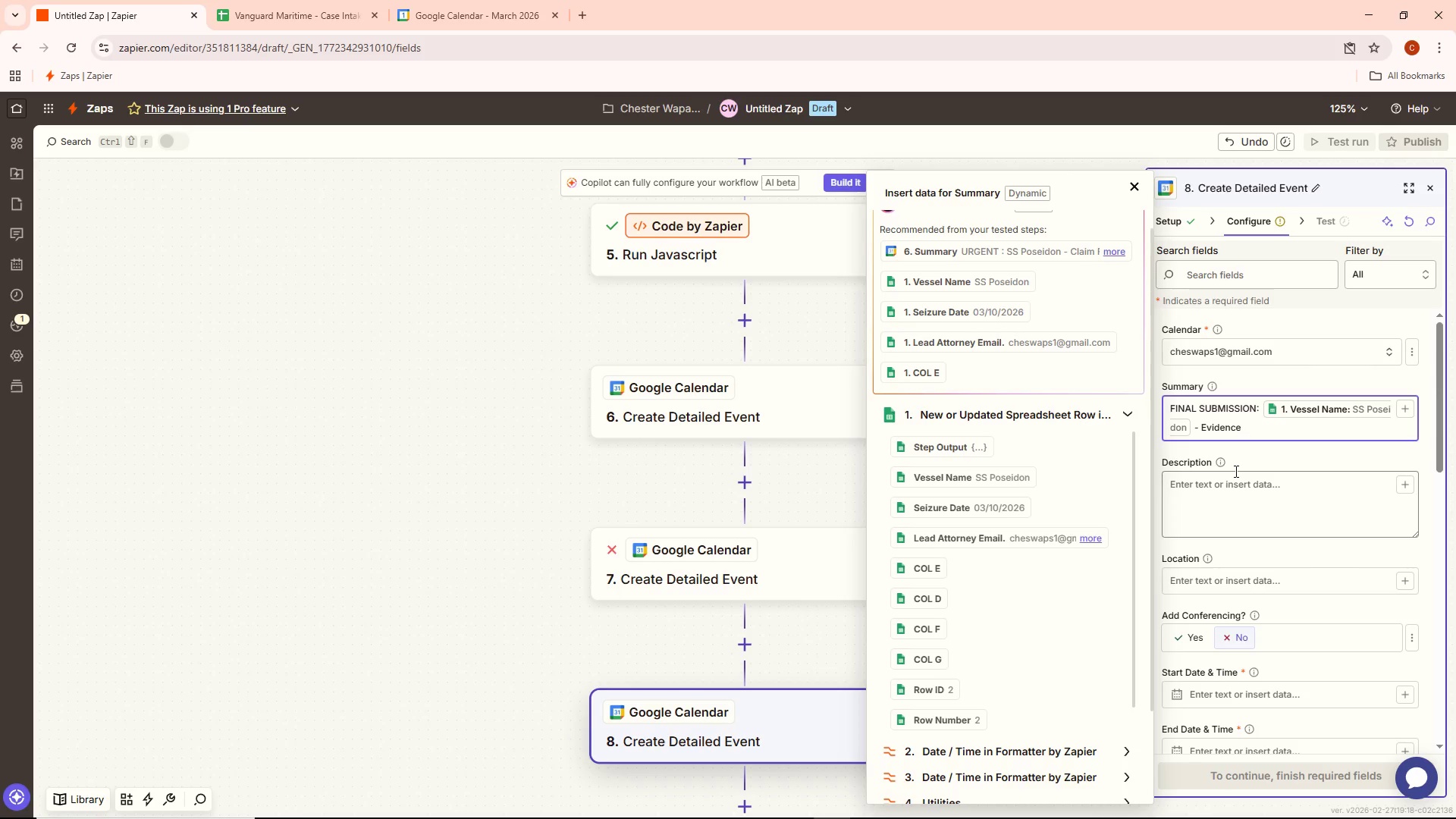 
type( (30d))
 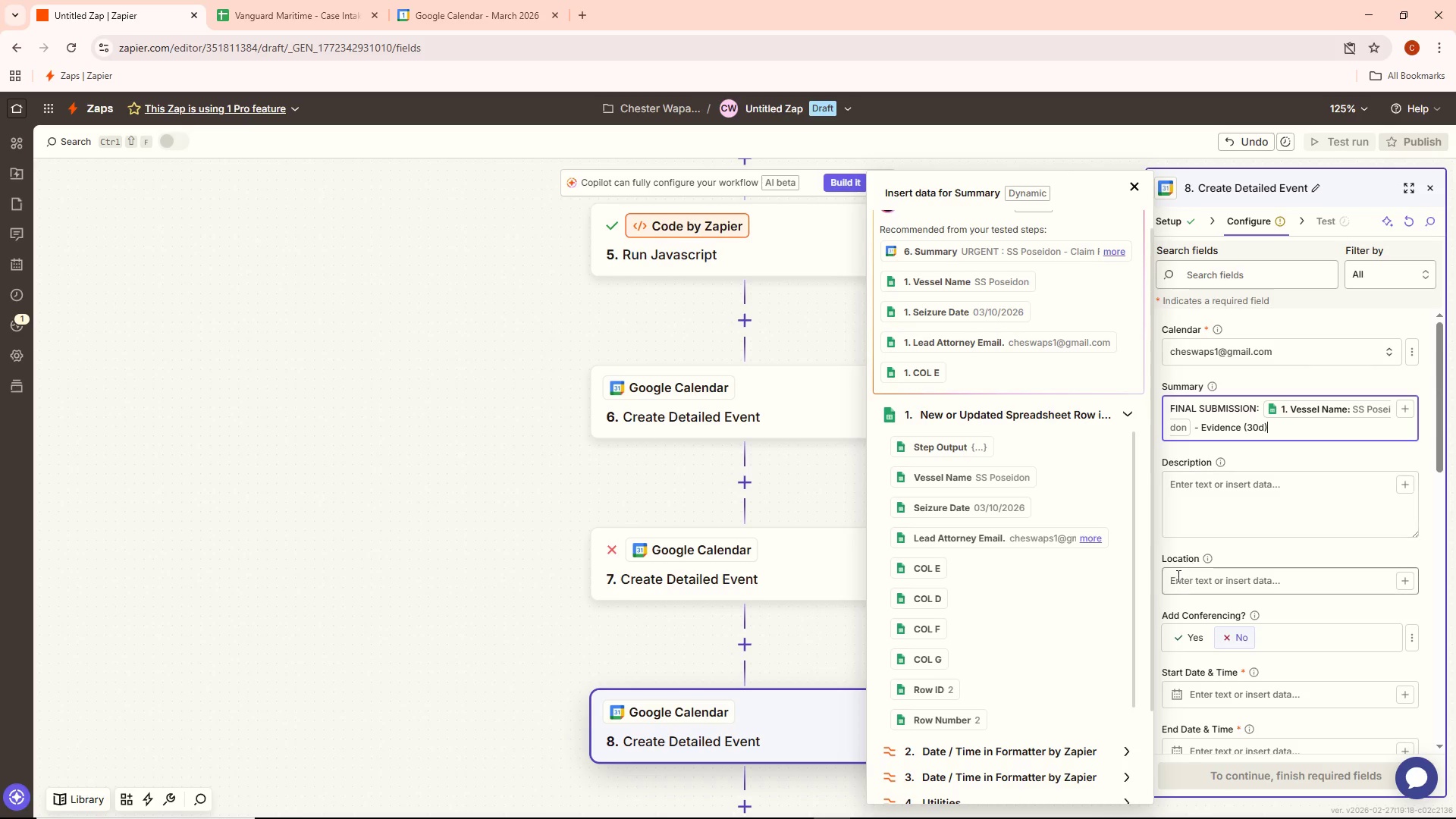 
left_click([1182, 588])
 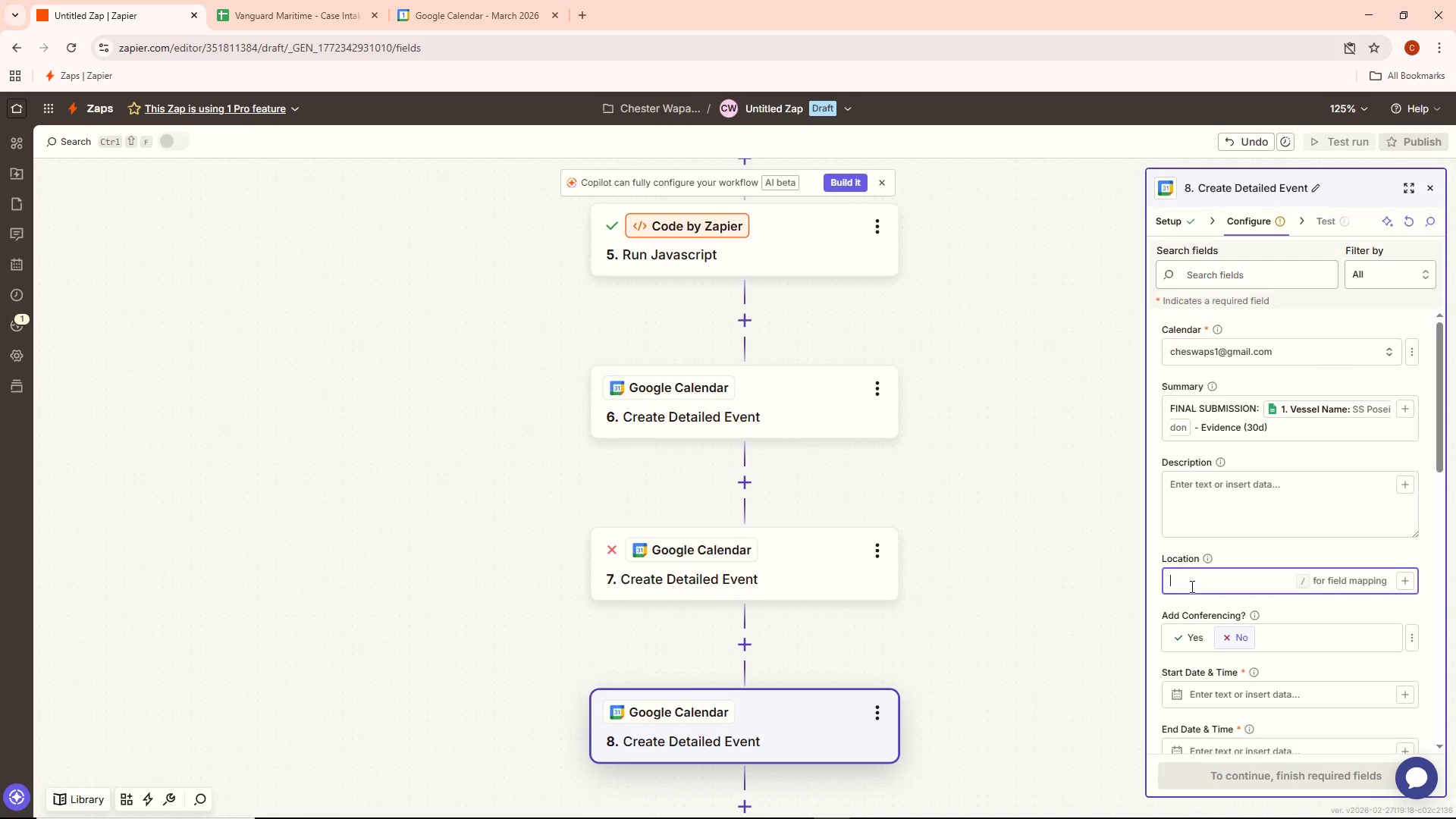 
scroll: coordinate [1208, 581], scroll_direction: down, amount: 3.0
 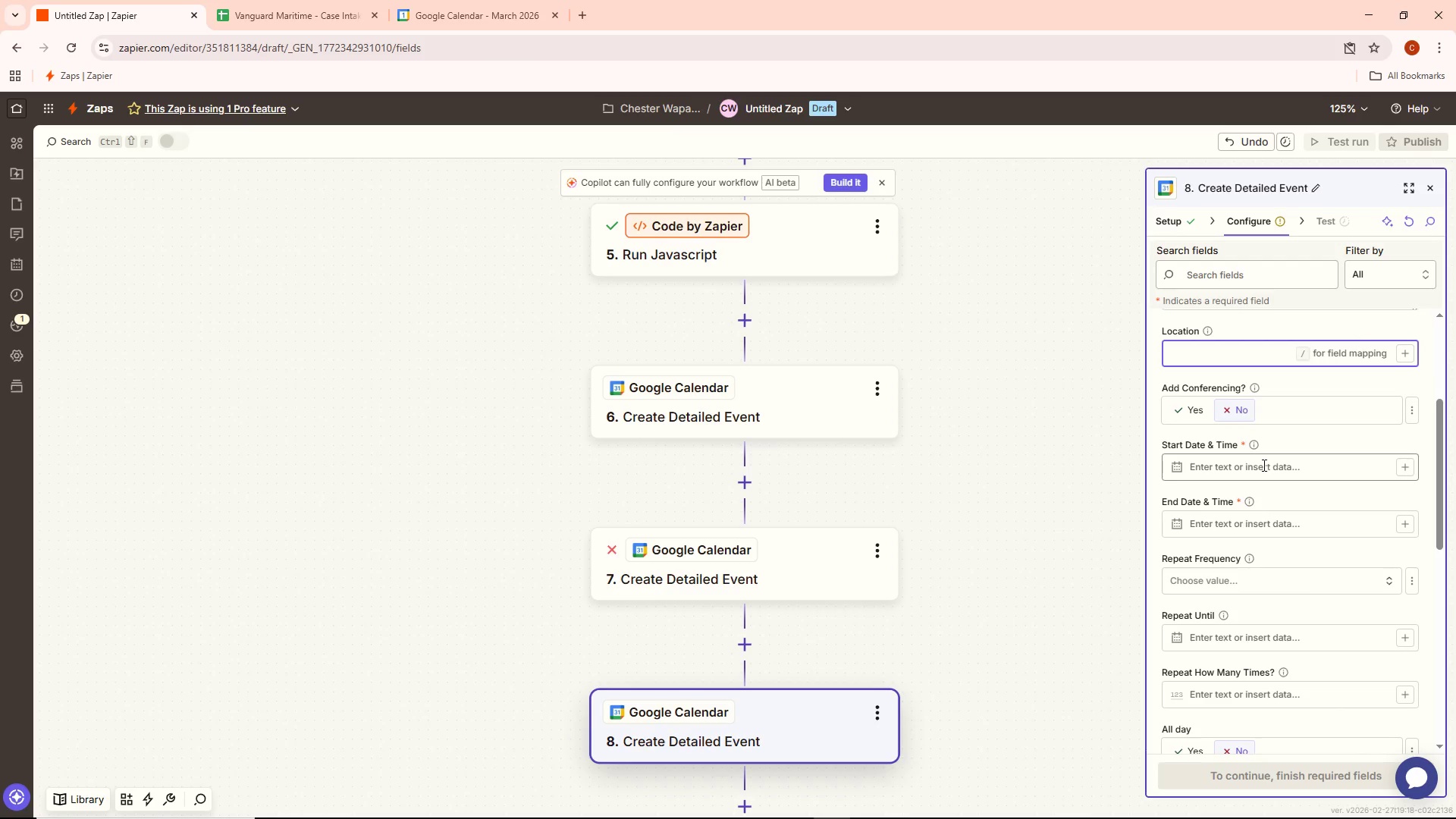 
left_click([1263, 465])
 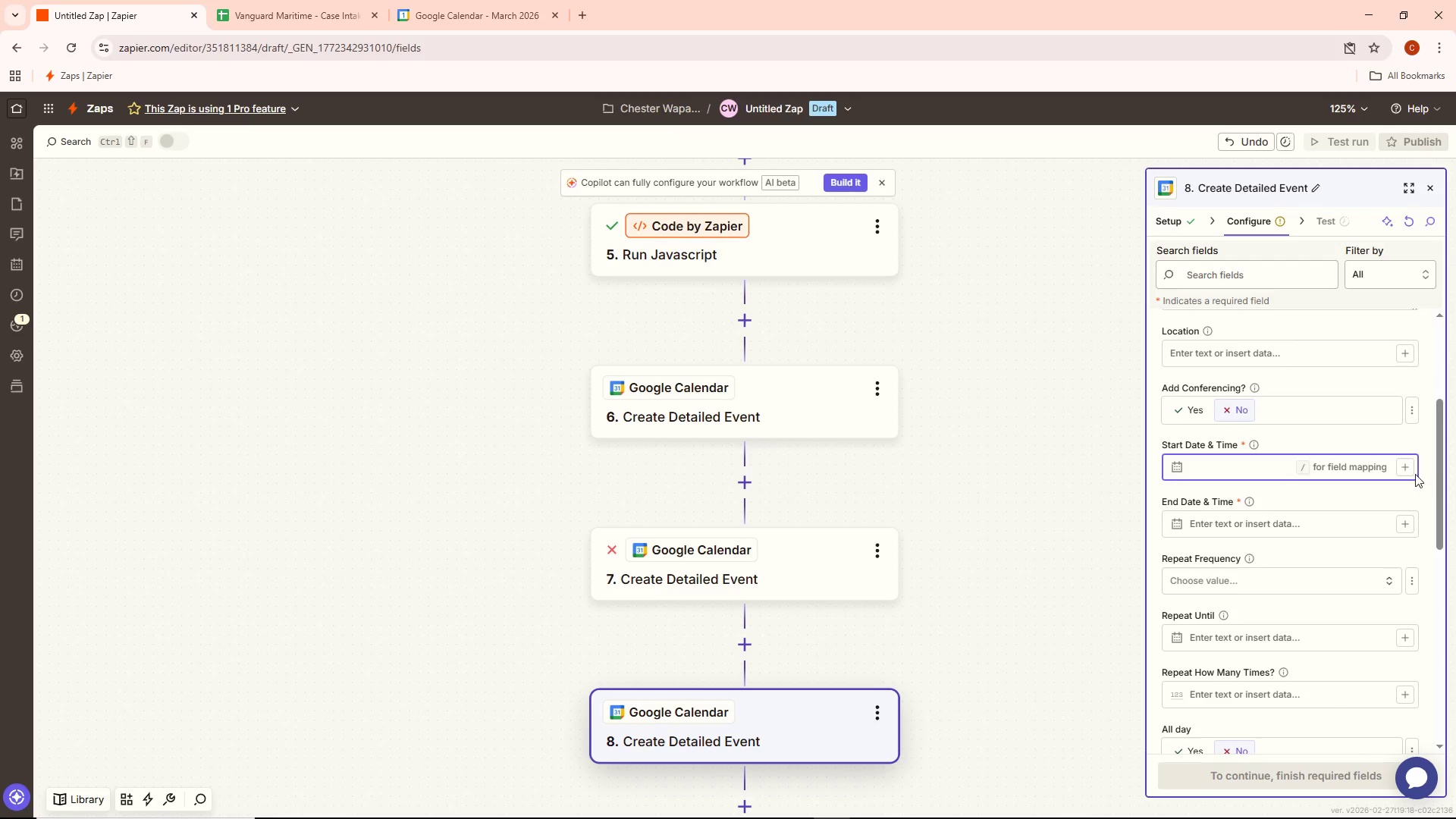 
left_click([1406, 466])
 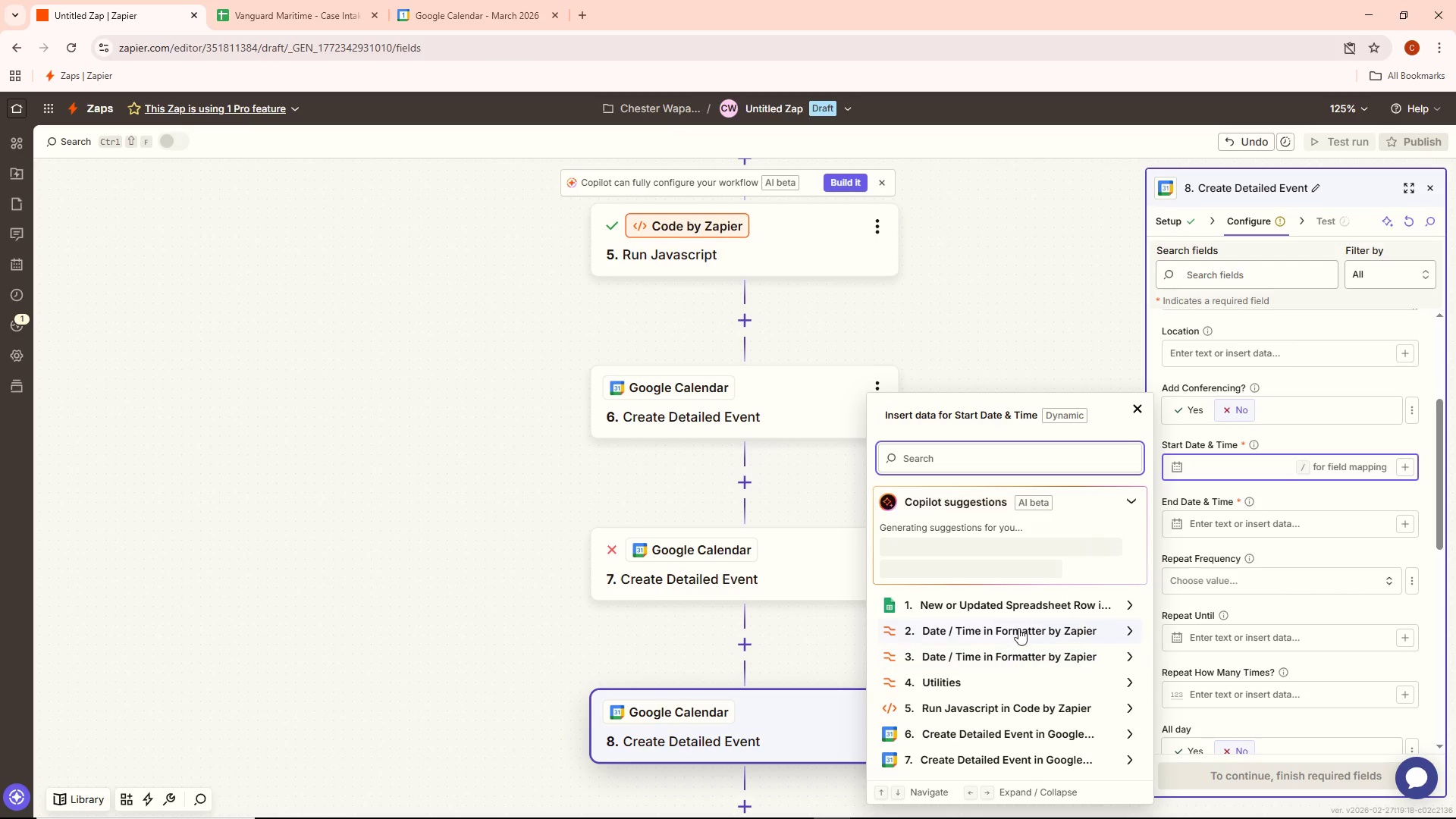 
scroll: coordinate [971, 745], scroll_direction: down, amount: 3.0
 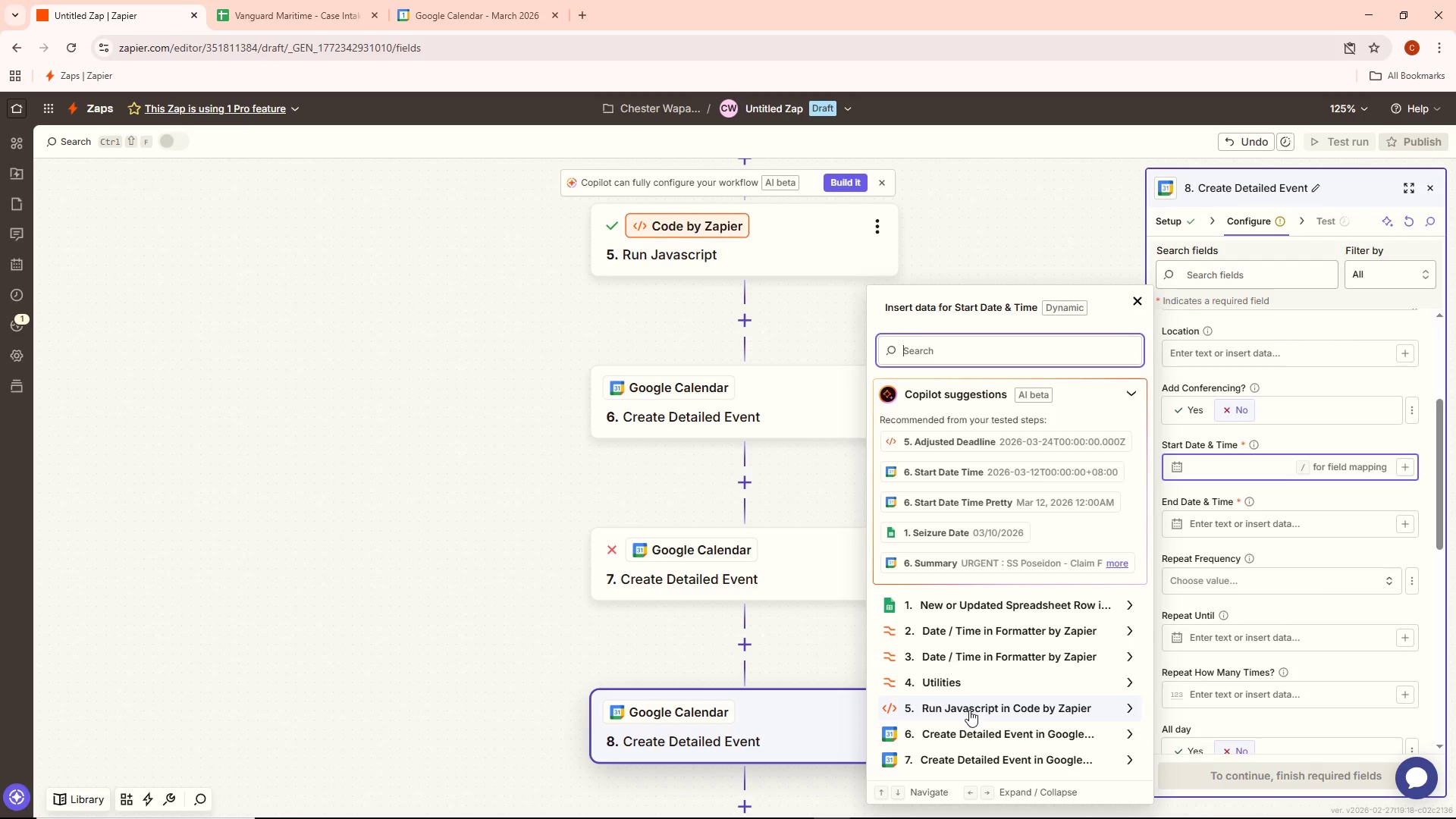 
left_click([963, 678])
 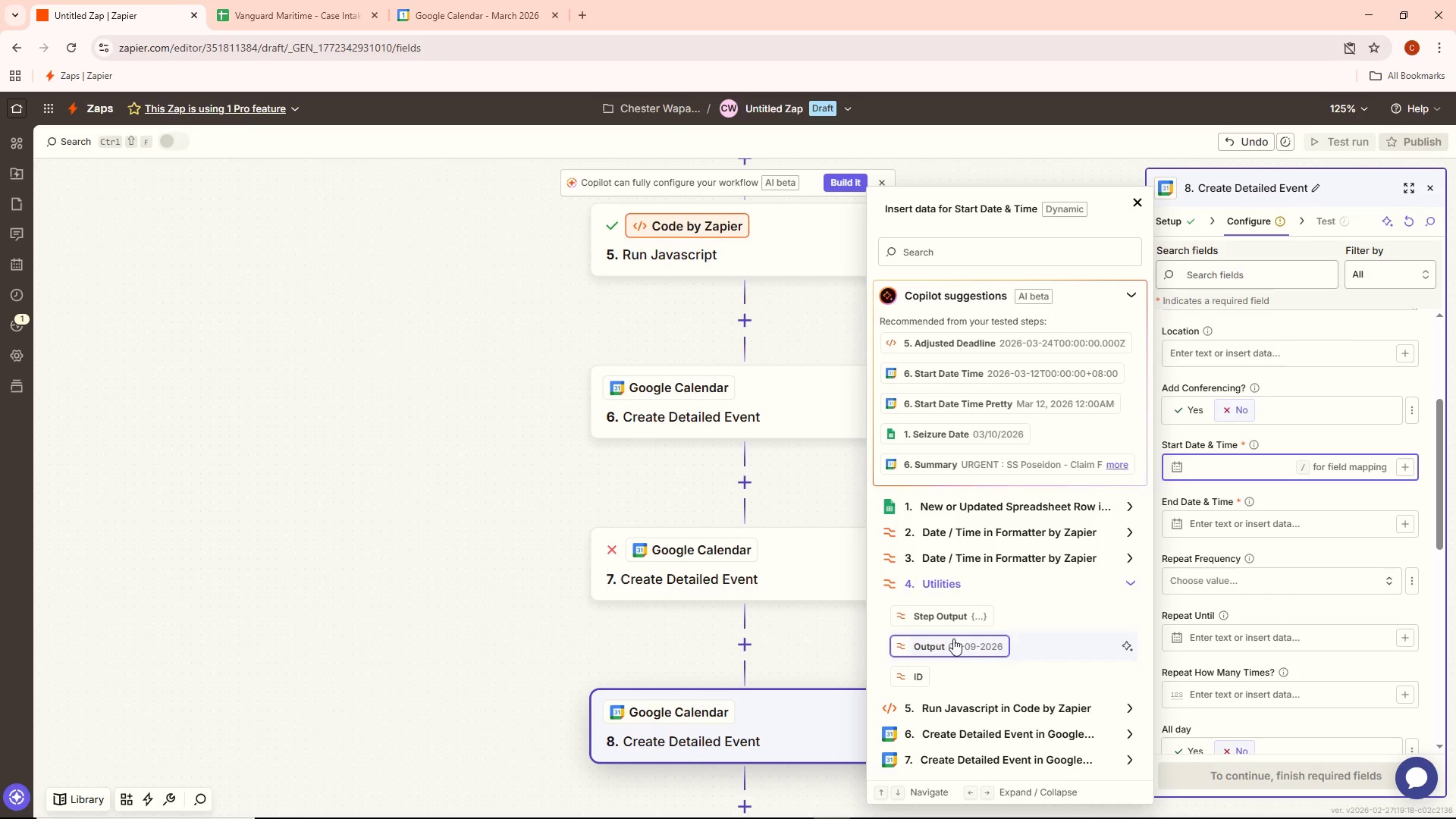 
left_click([953, 643])
 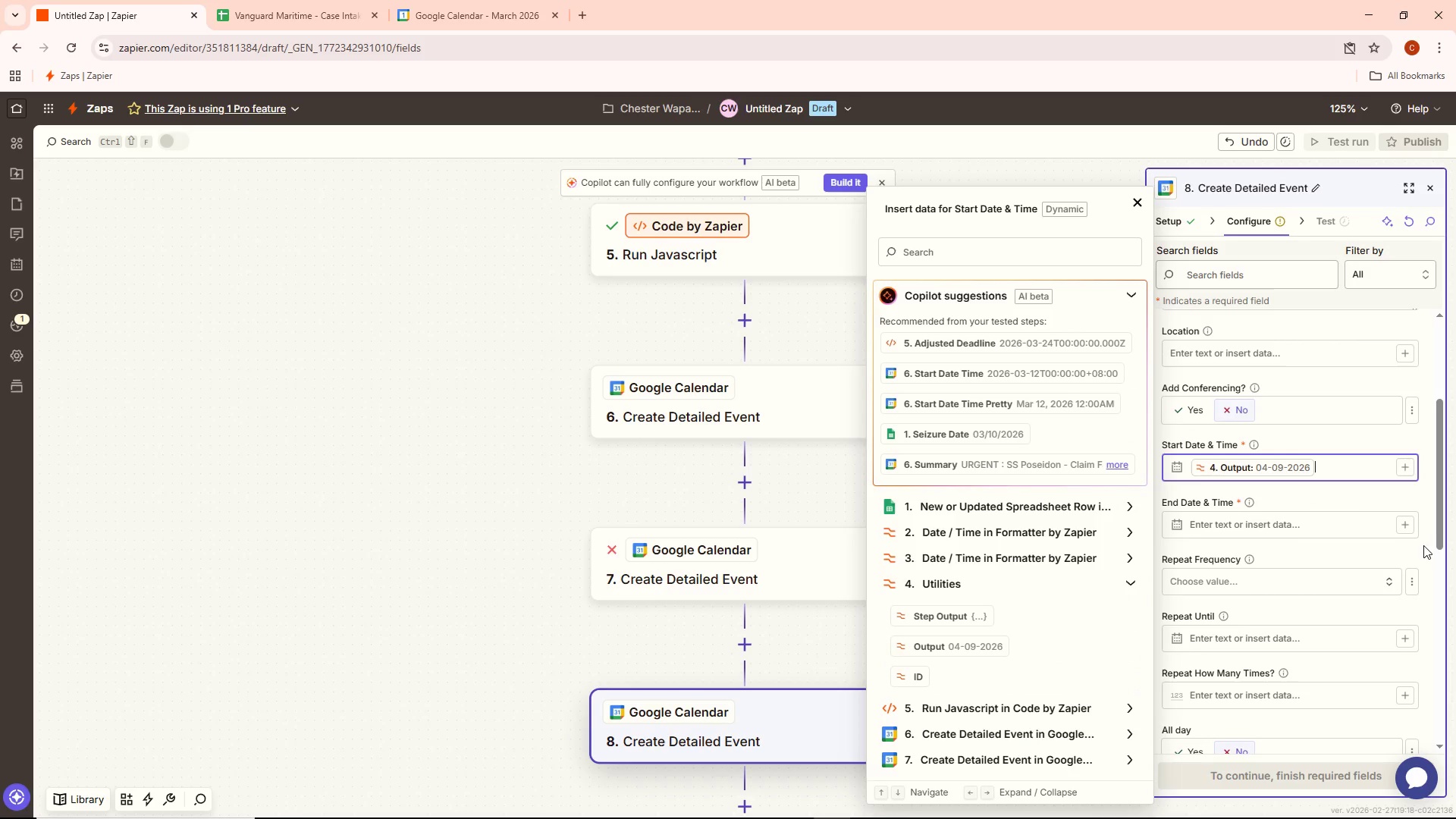 
left_click([1322, 526])
 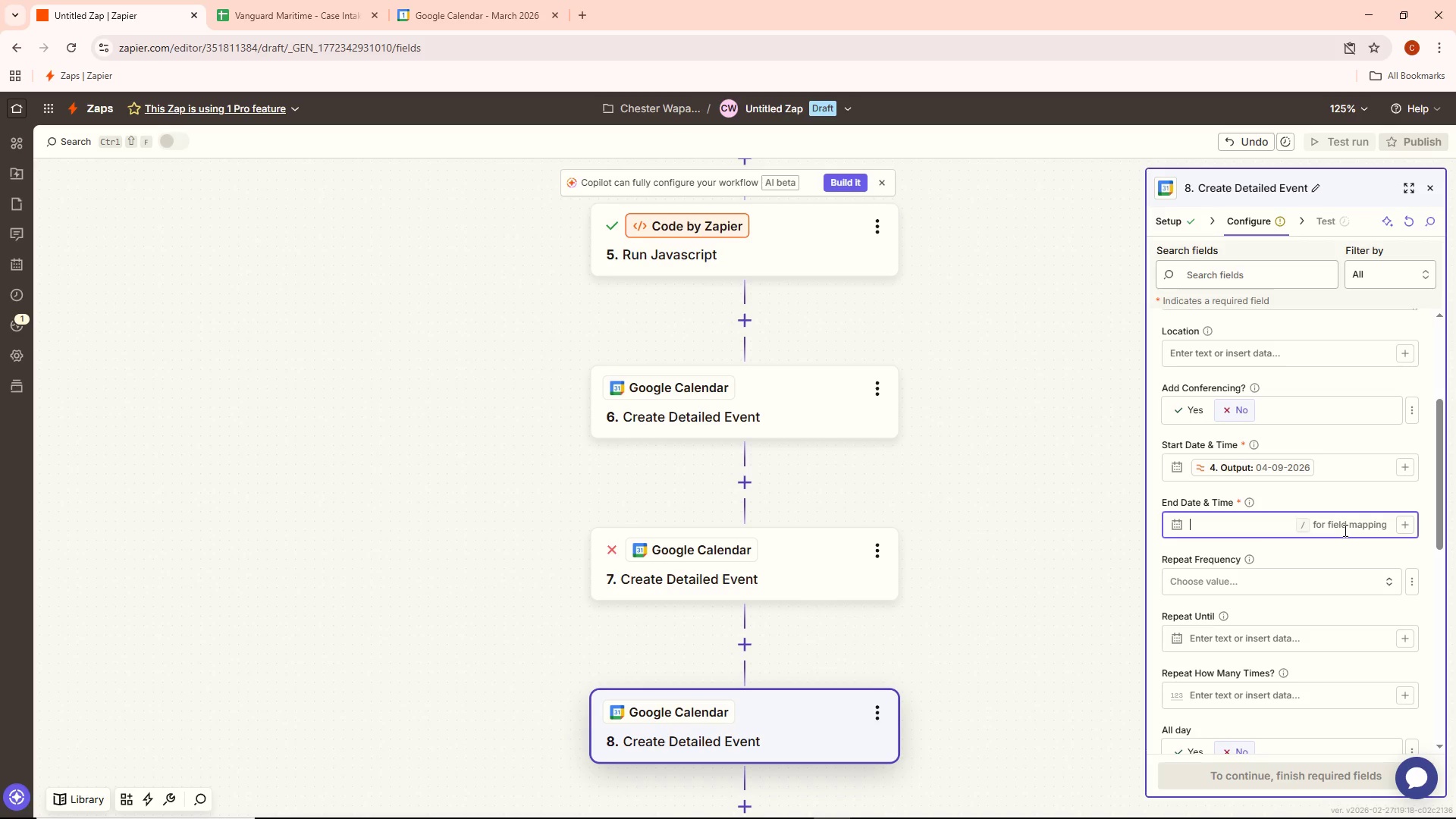 
type(=1)
key(Backspace)
key(Backspace)
type(+1h)
 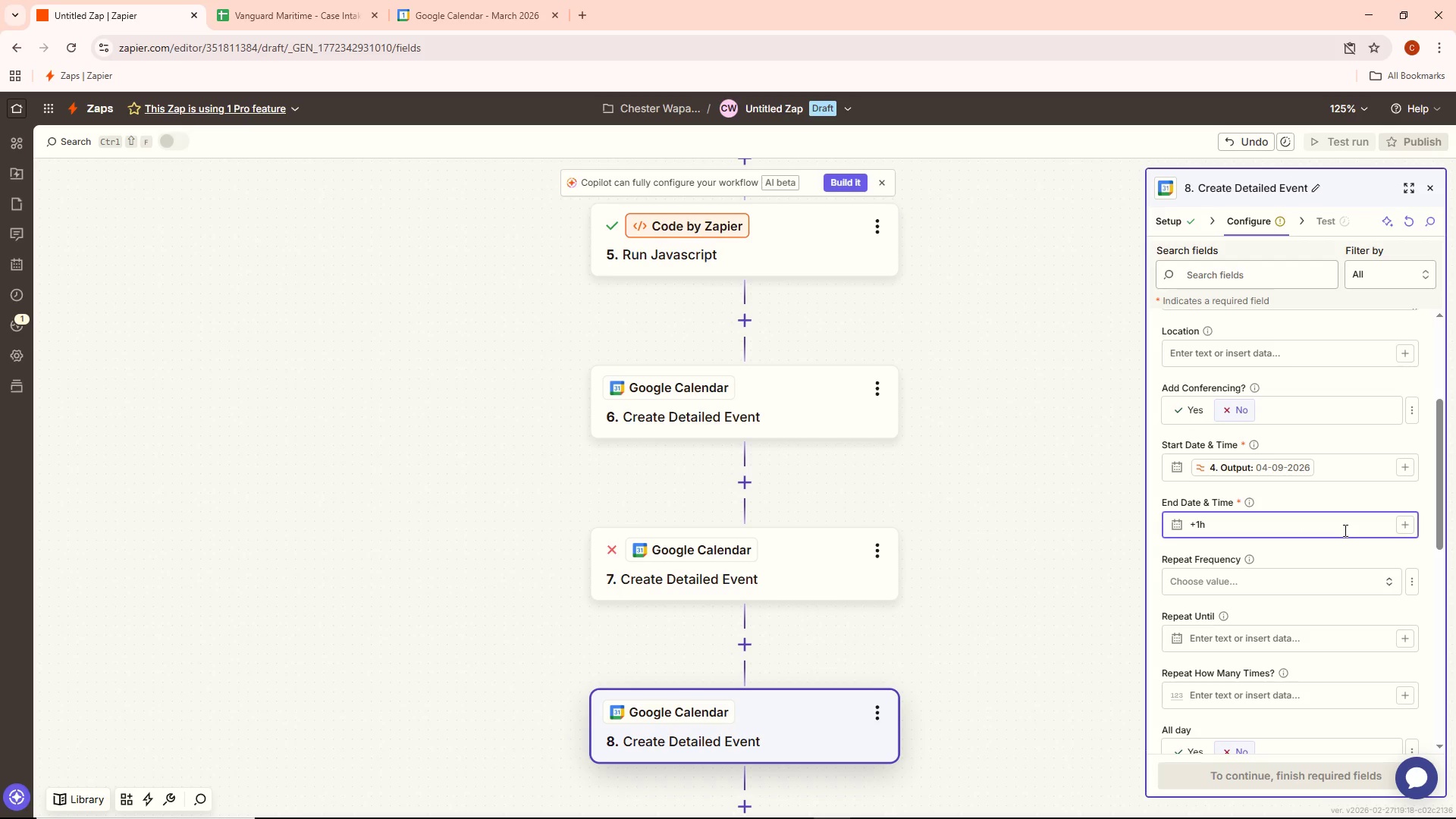 
wait(7.55)
 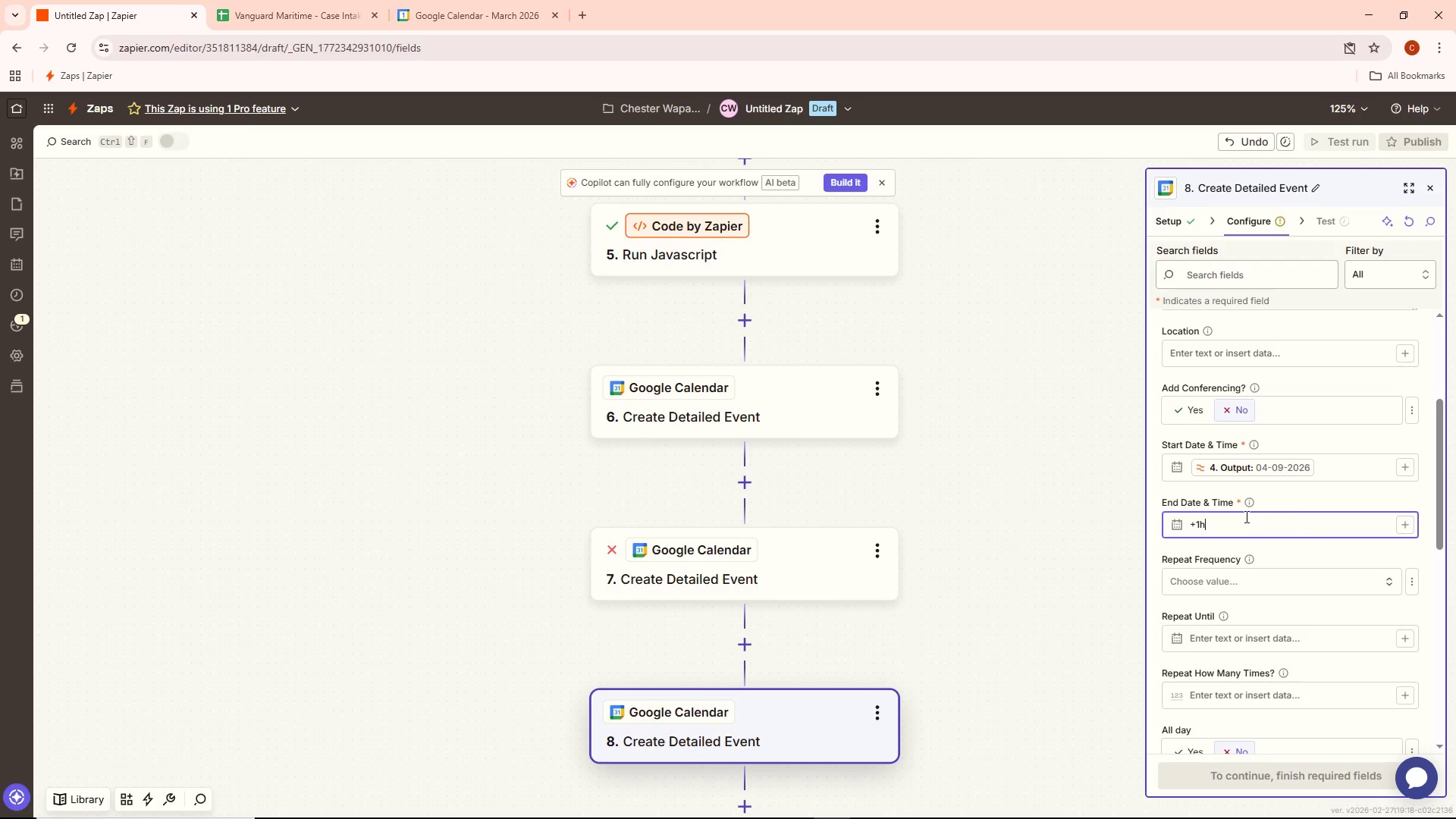 
left_click([1335, 431])
 